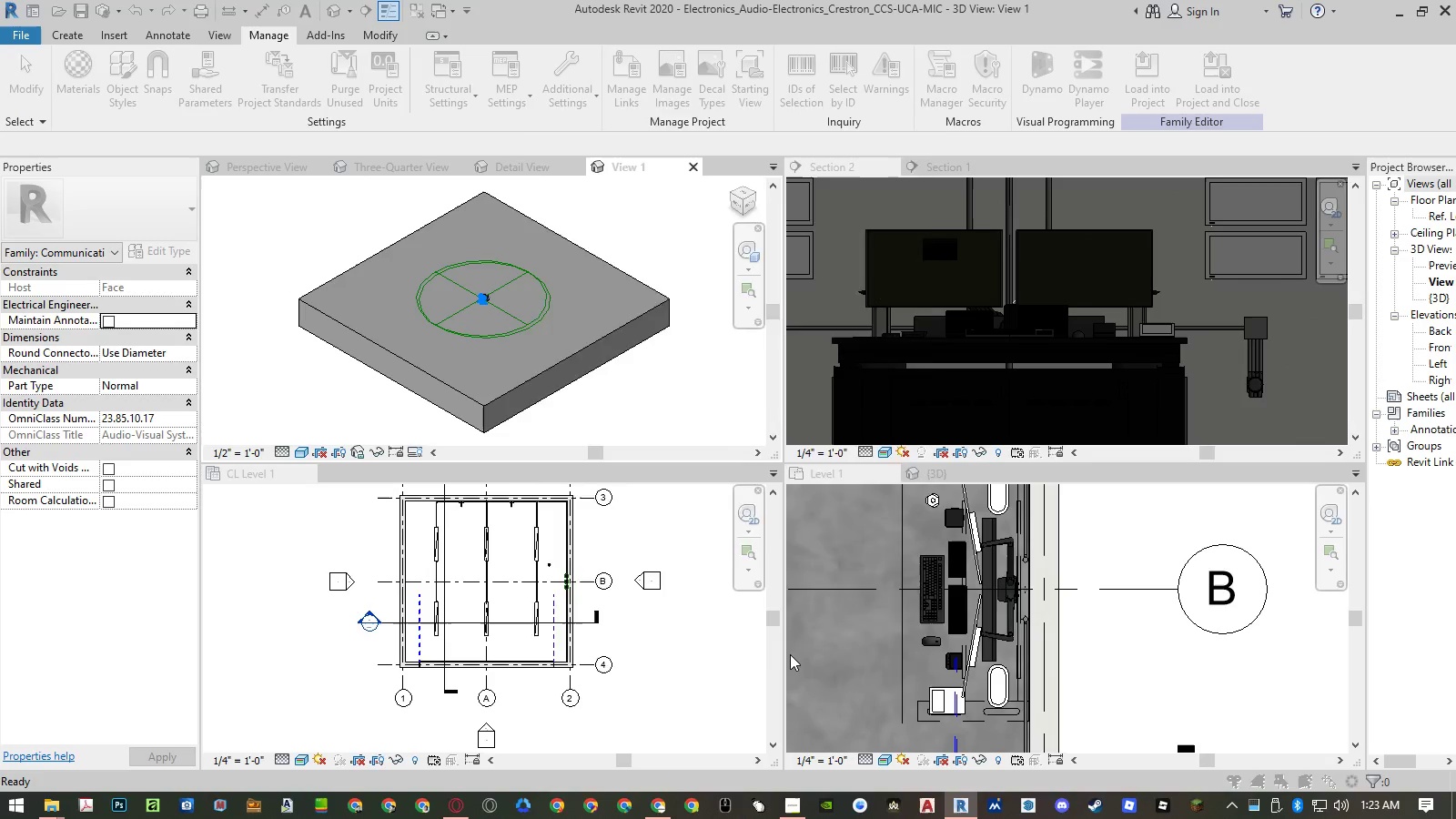 
left_click([790, 654])
 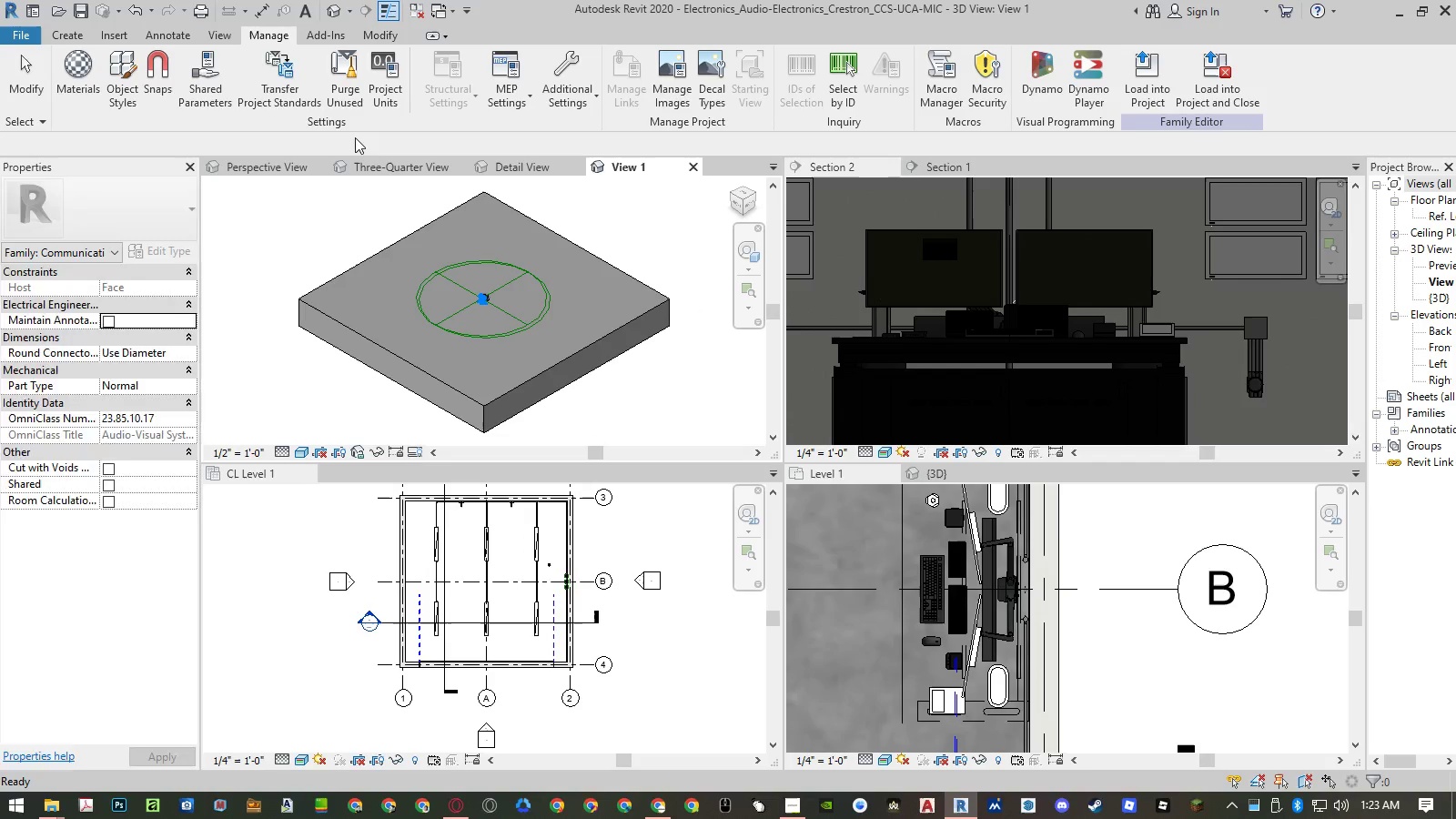 
left_click([327, 76])
 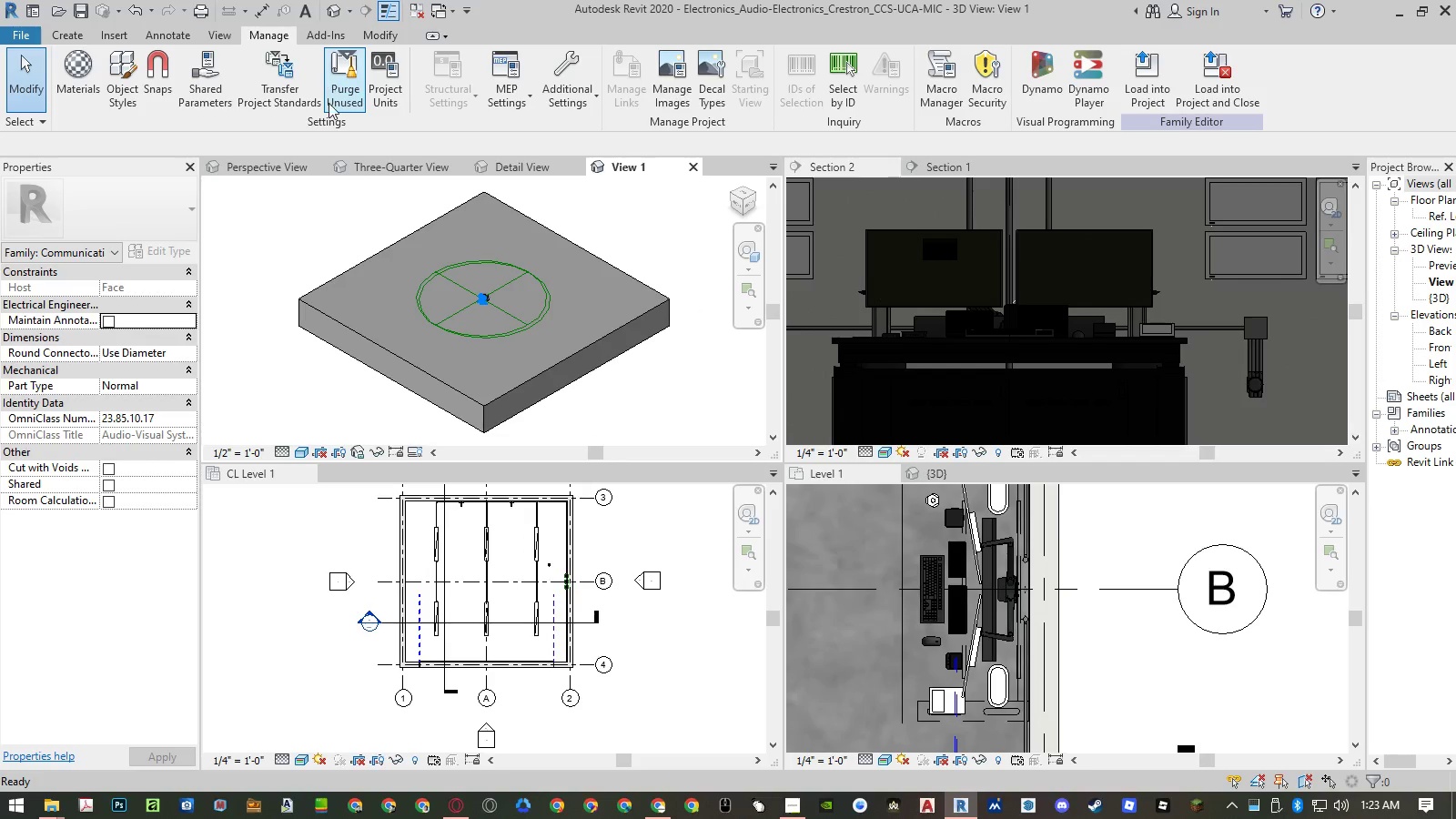 
left_click([319, 200])
 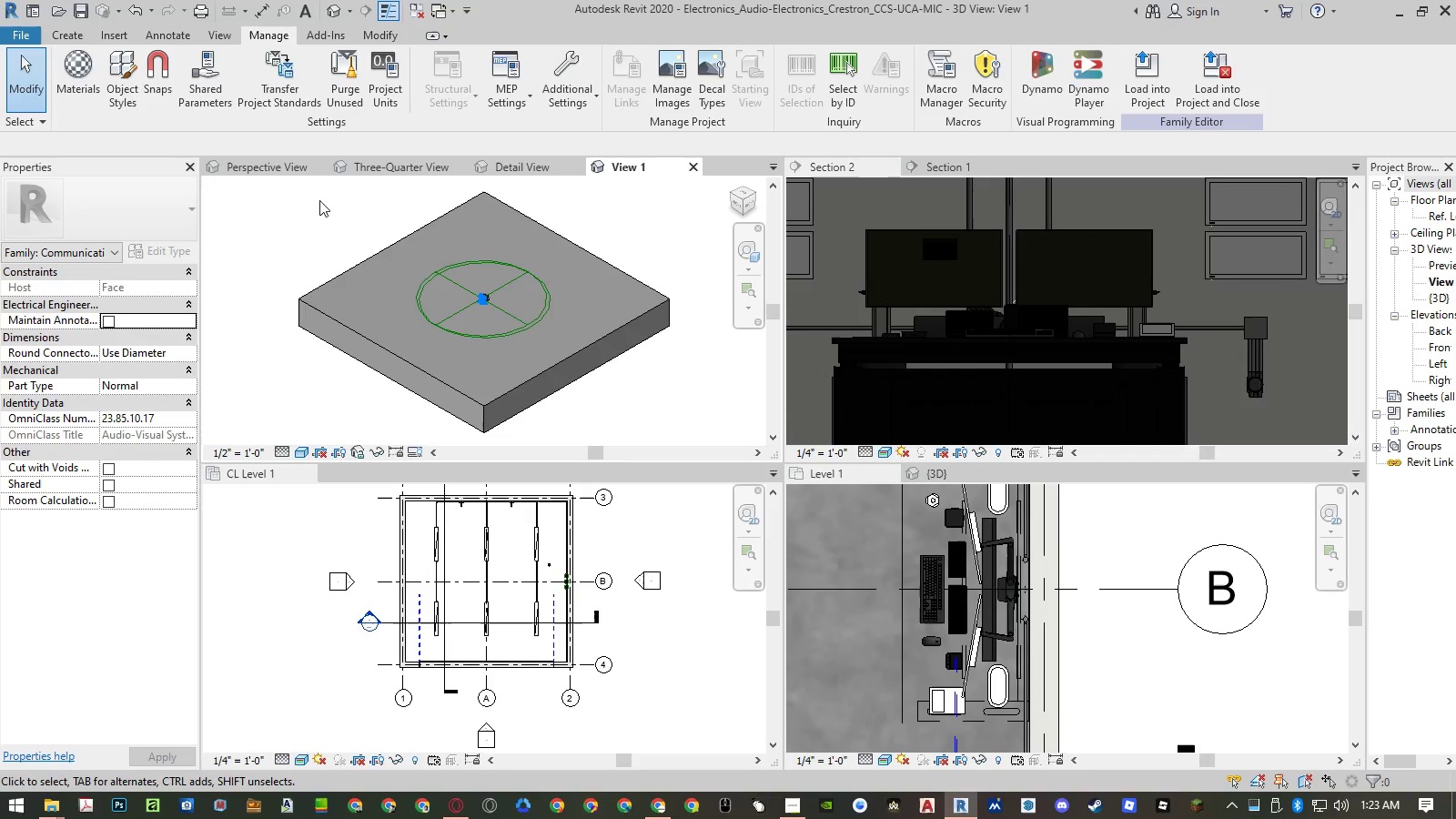 
key(Control+ControlLeft)
 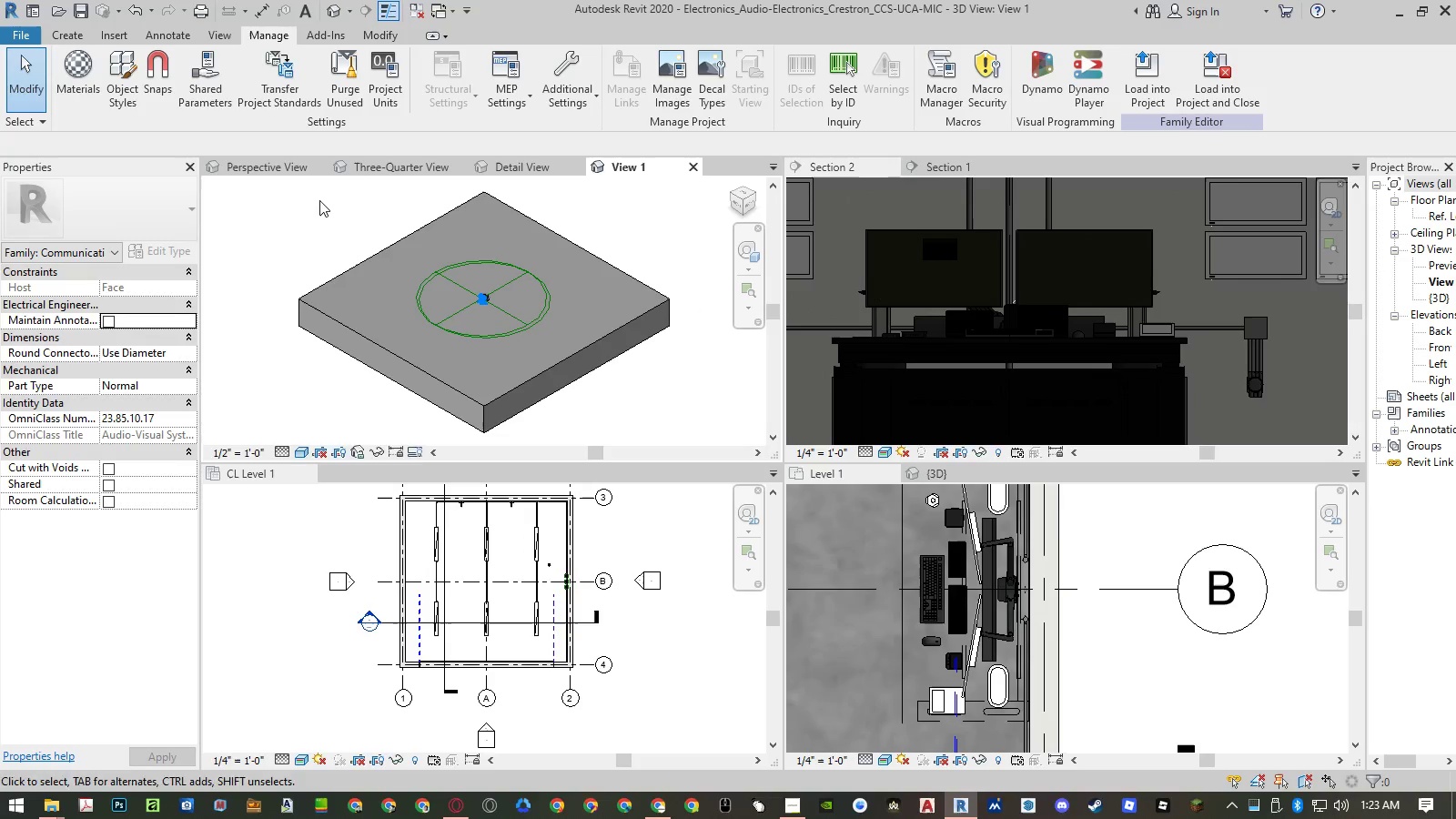 
key(Control+Z)
 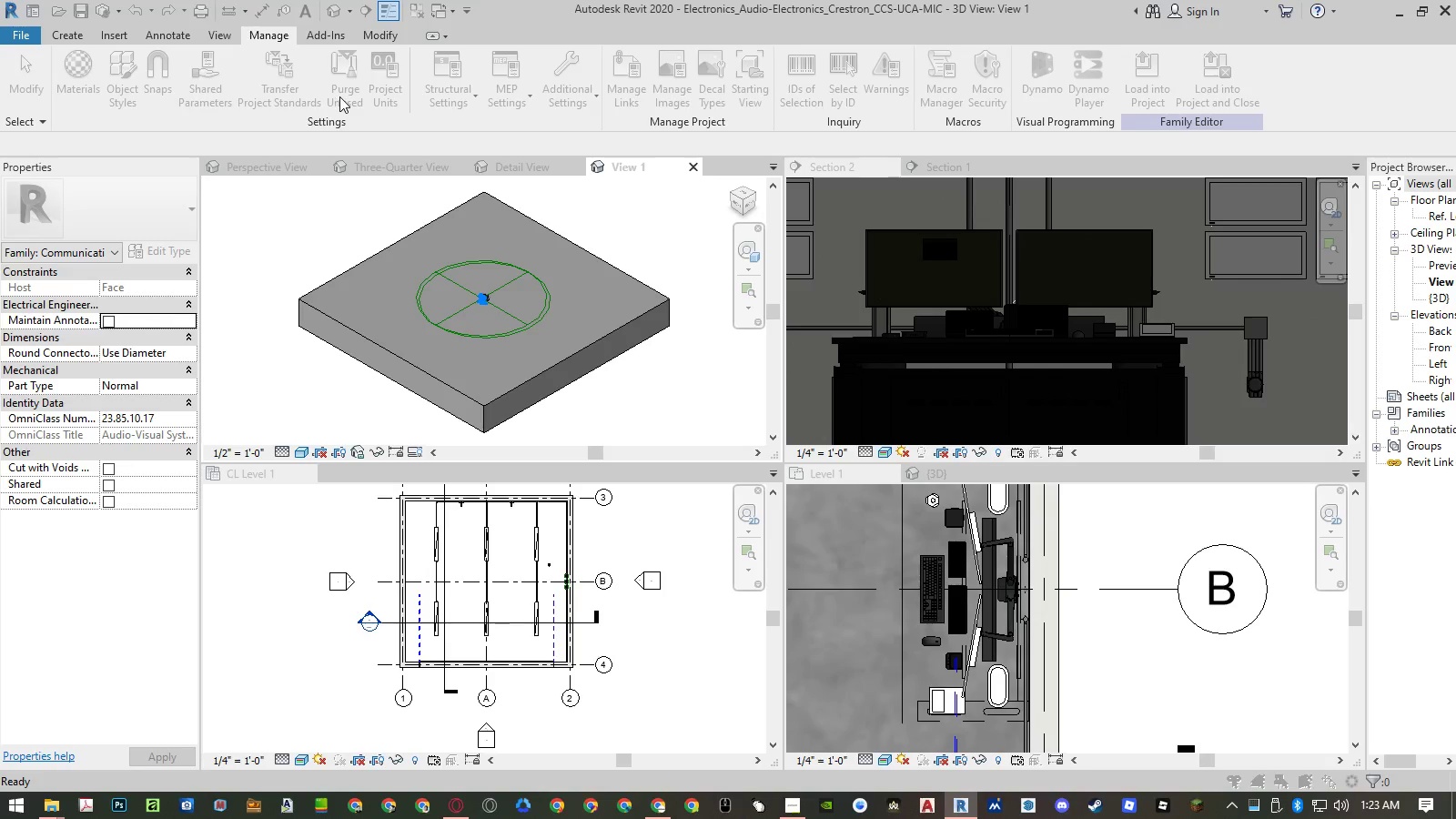 
key(Escape)
 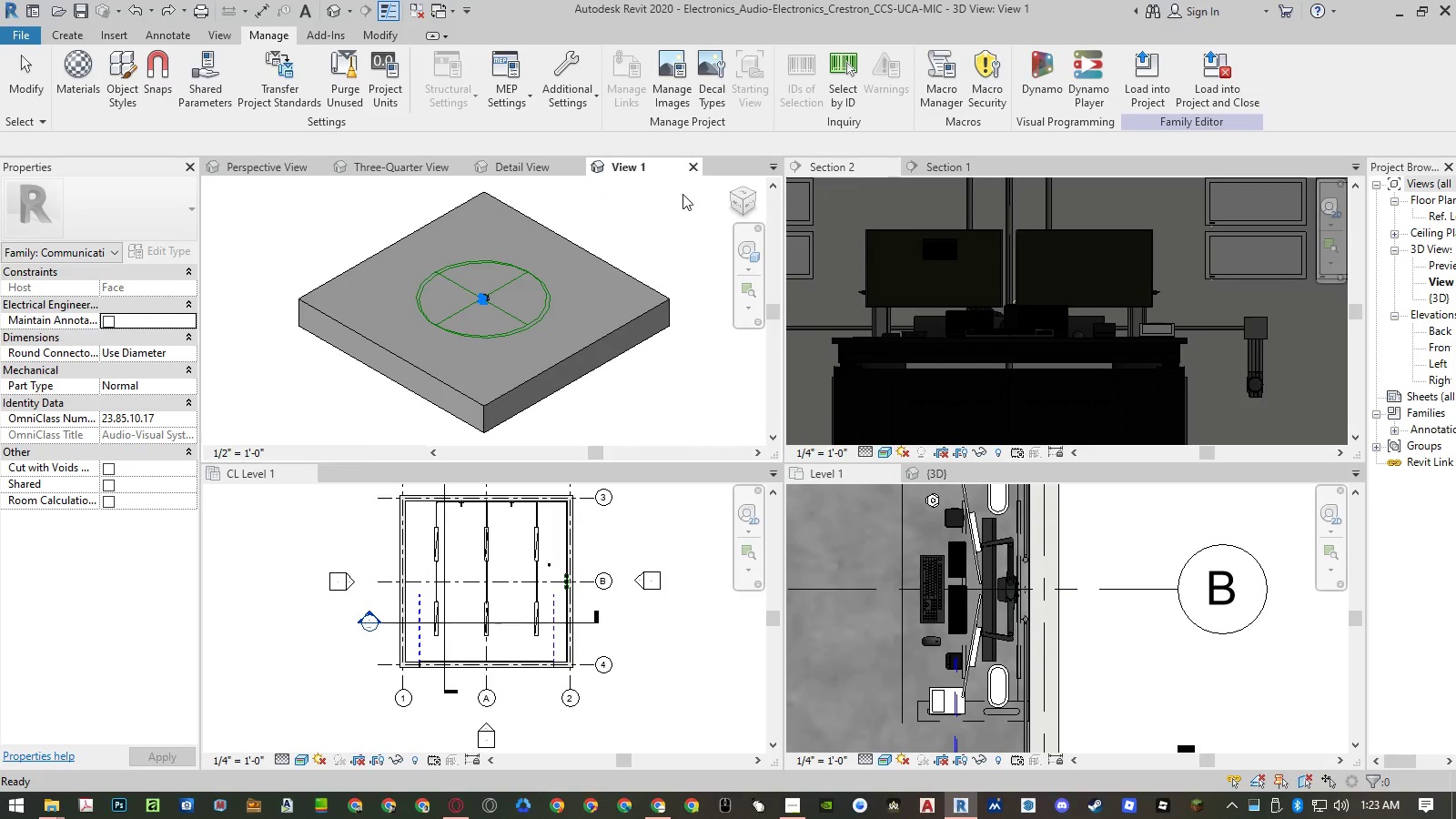 
left_click([675, 209])
 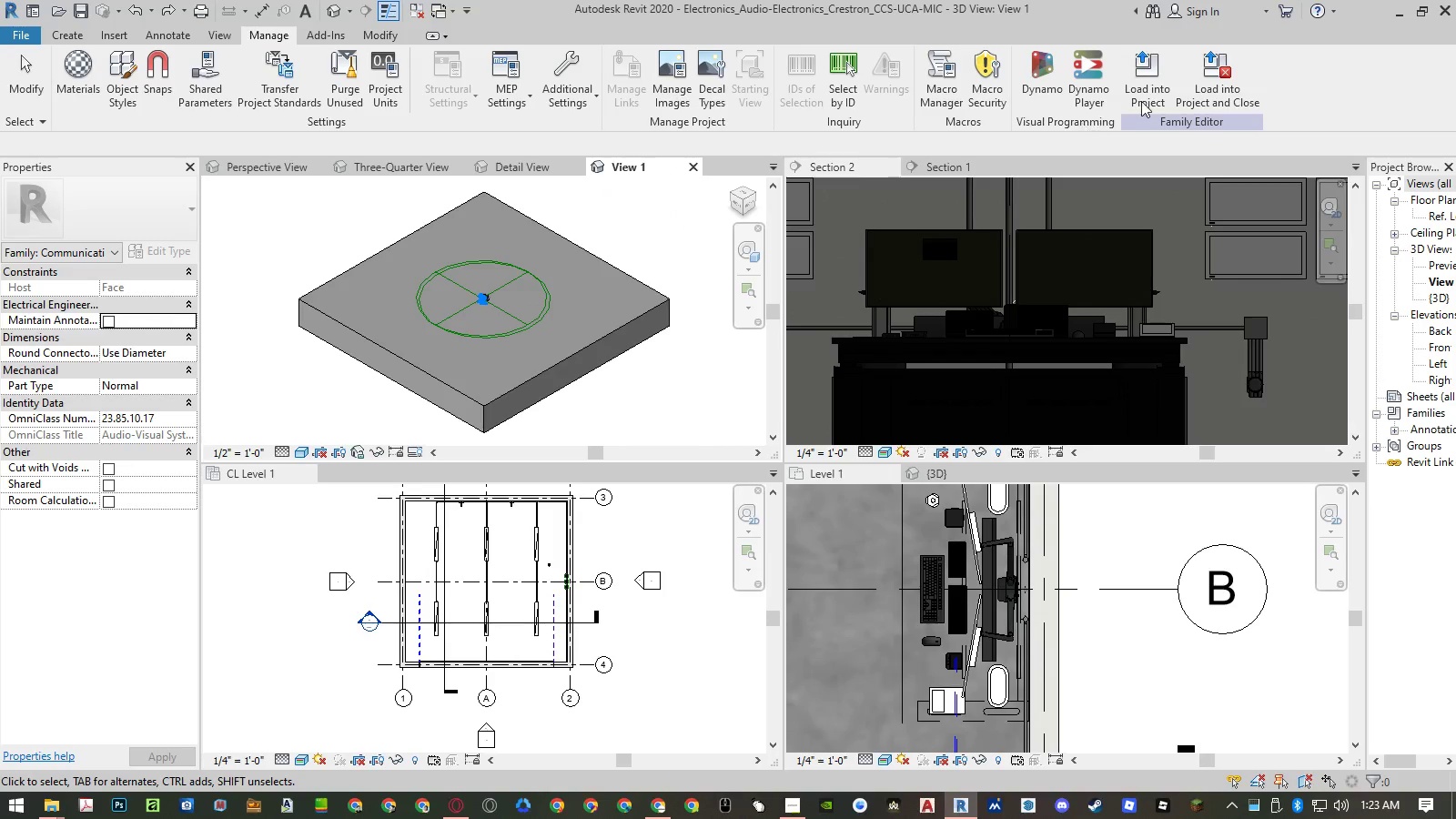 
left_click([1243, 80])
 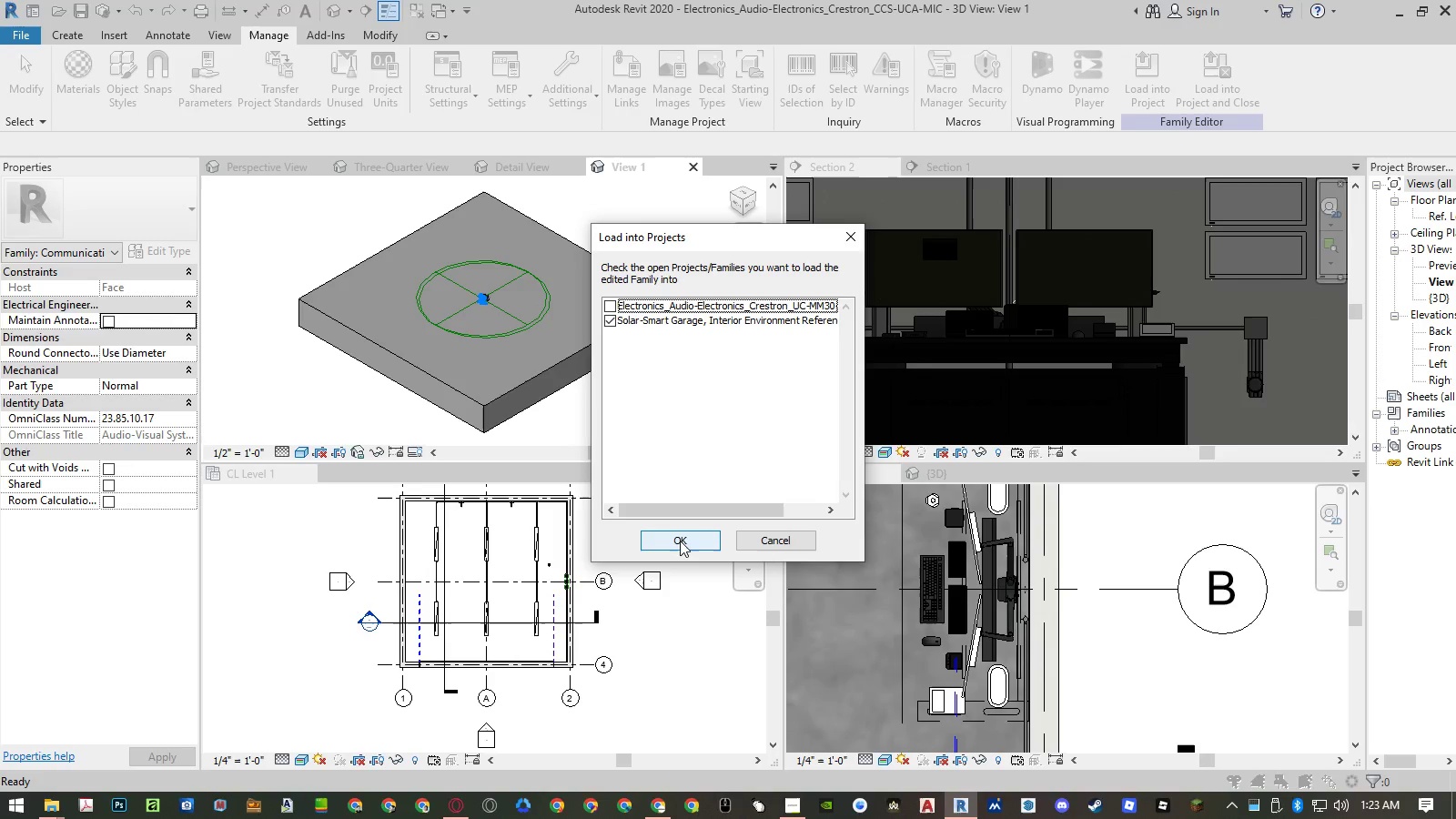 
left_click([680, 542])
 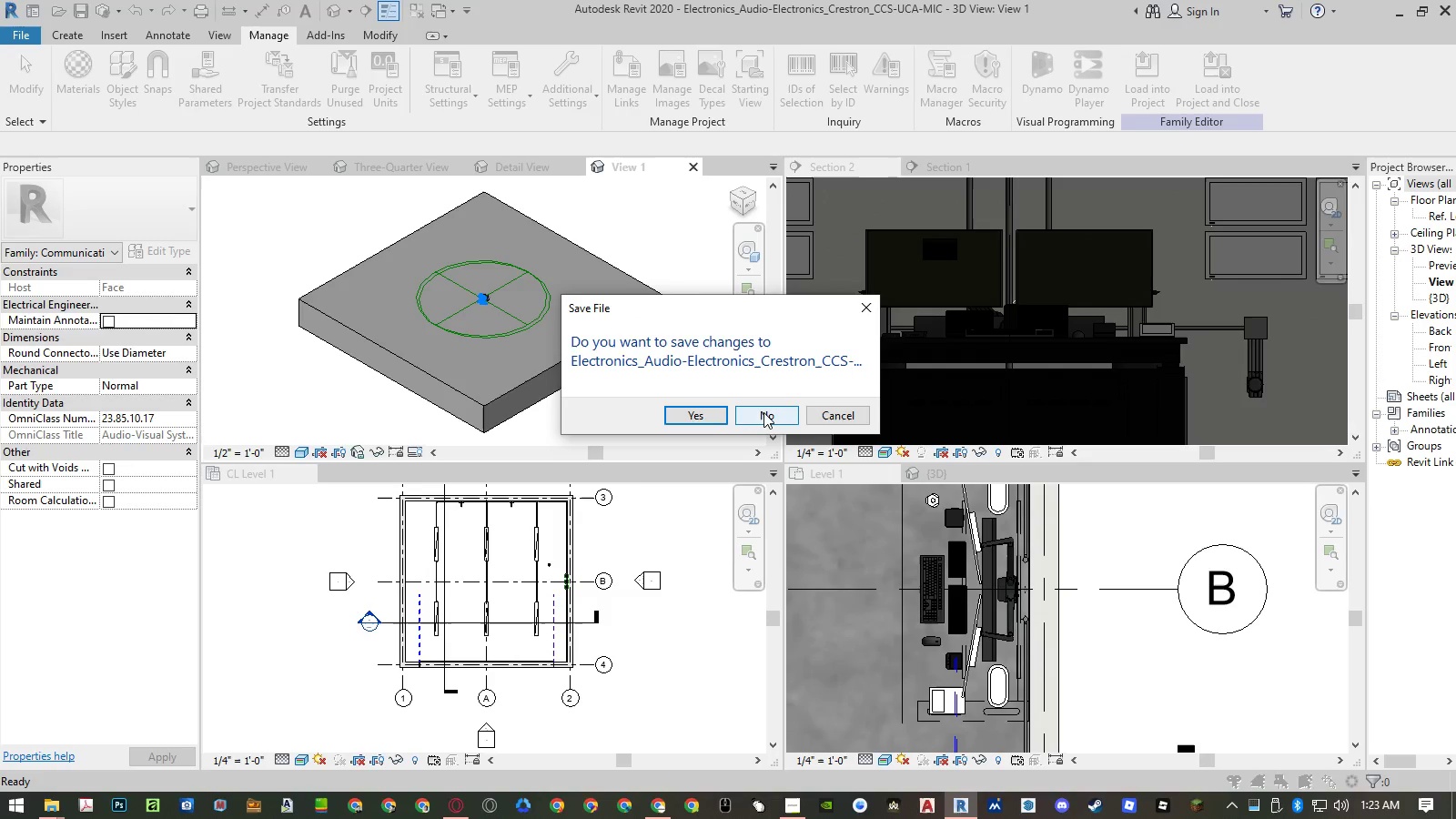 
left_click([763, 413])
 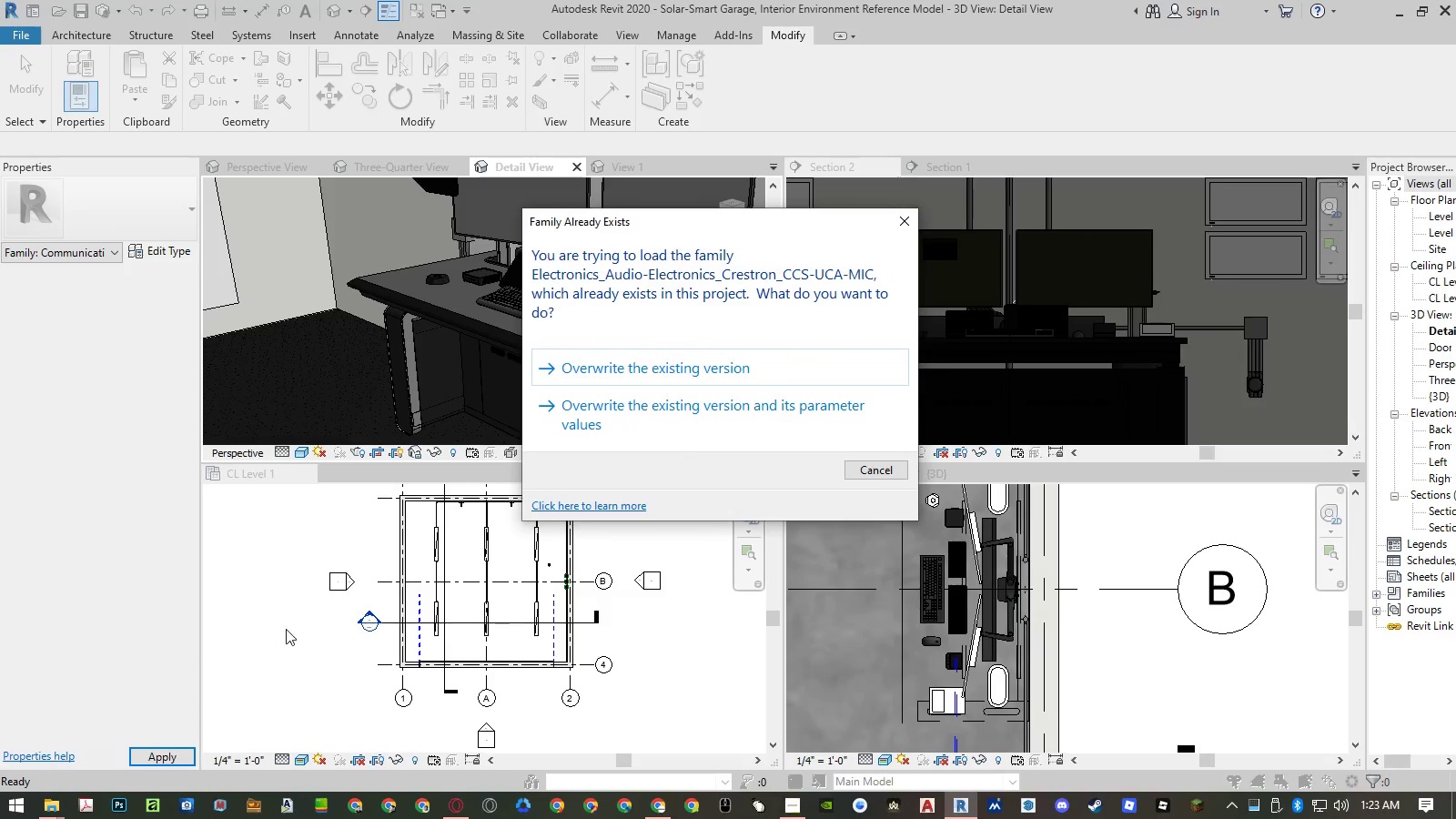 
left_click([646, 420])
 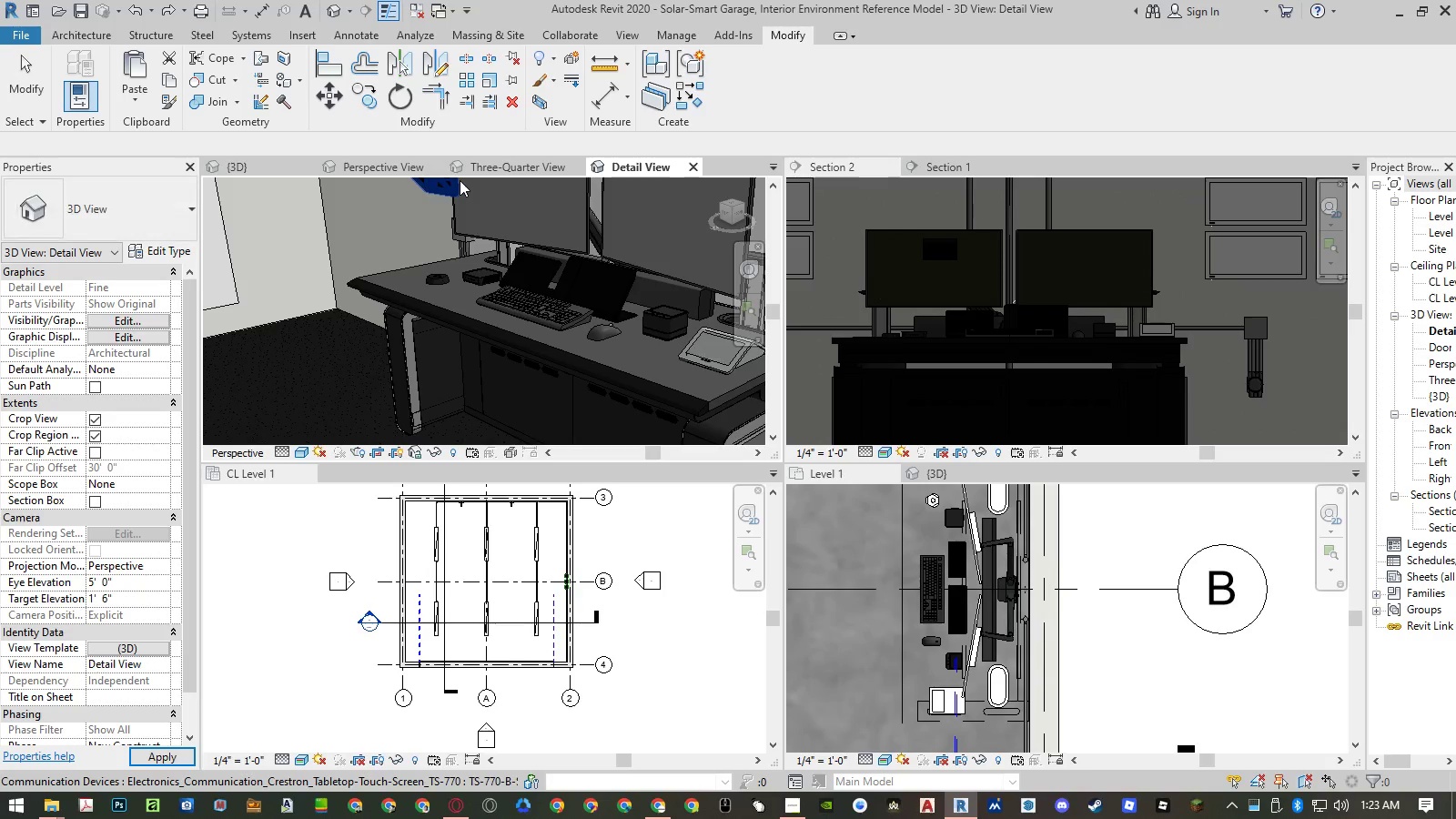 
left_click_drag(start_coordinate=[498, 163], to_coordinate=[409, 166])
 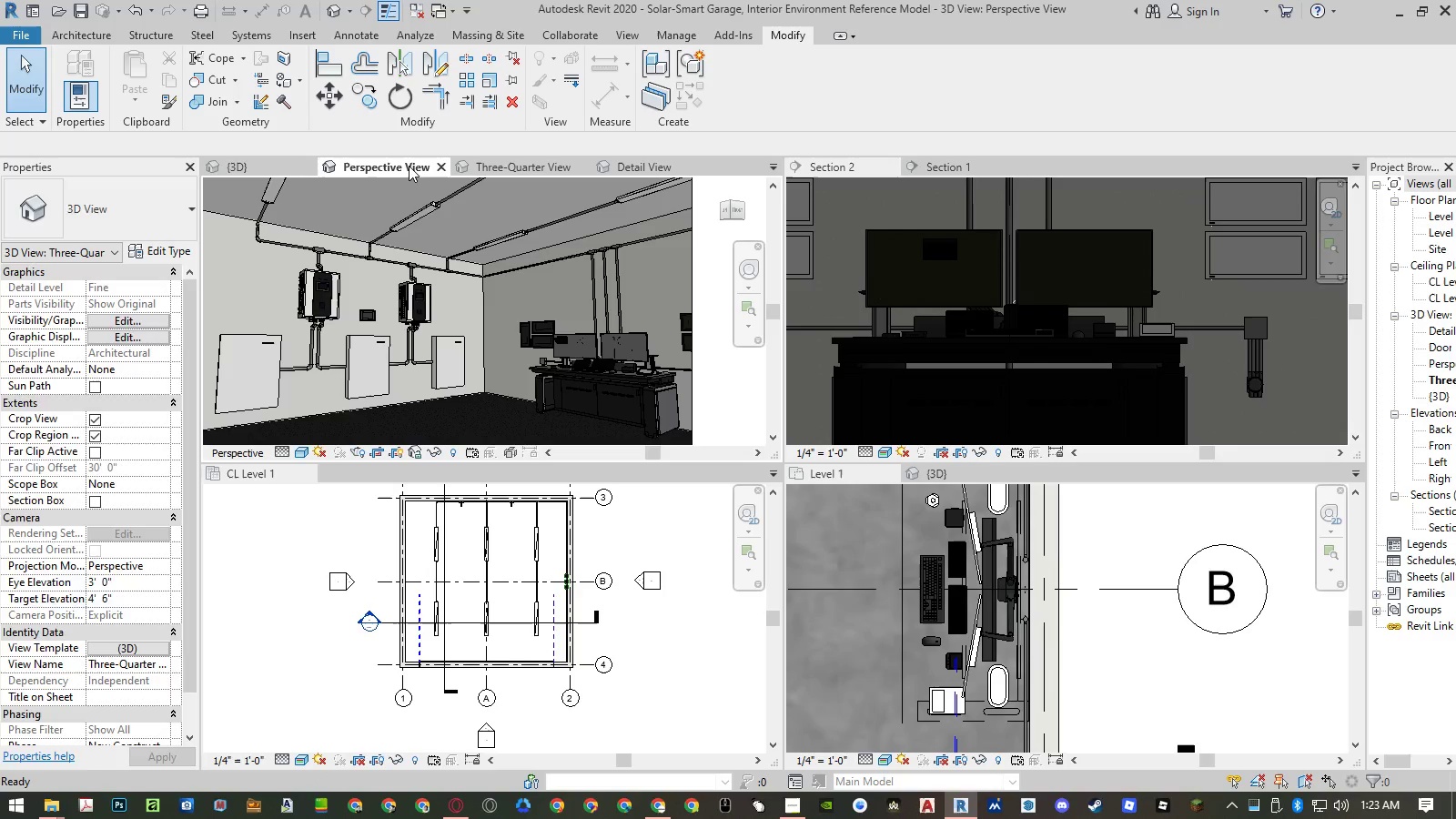 
left_click([409, 166])
 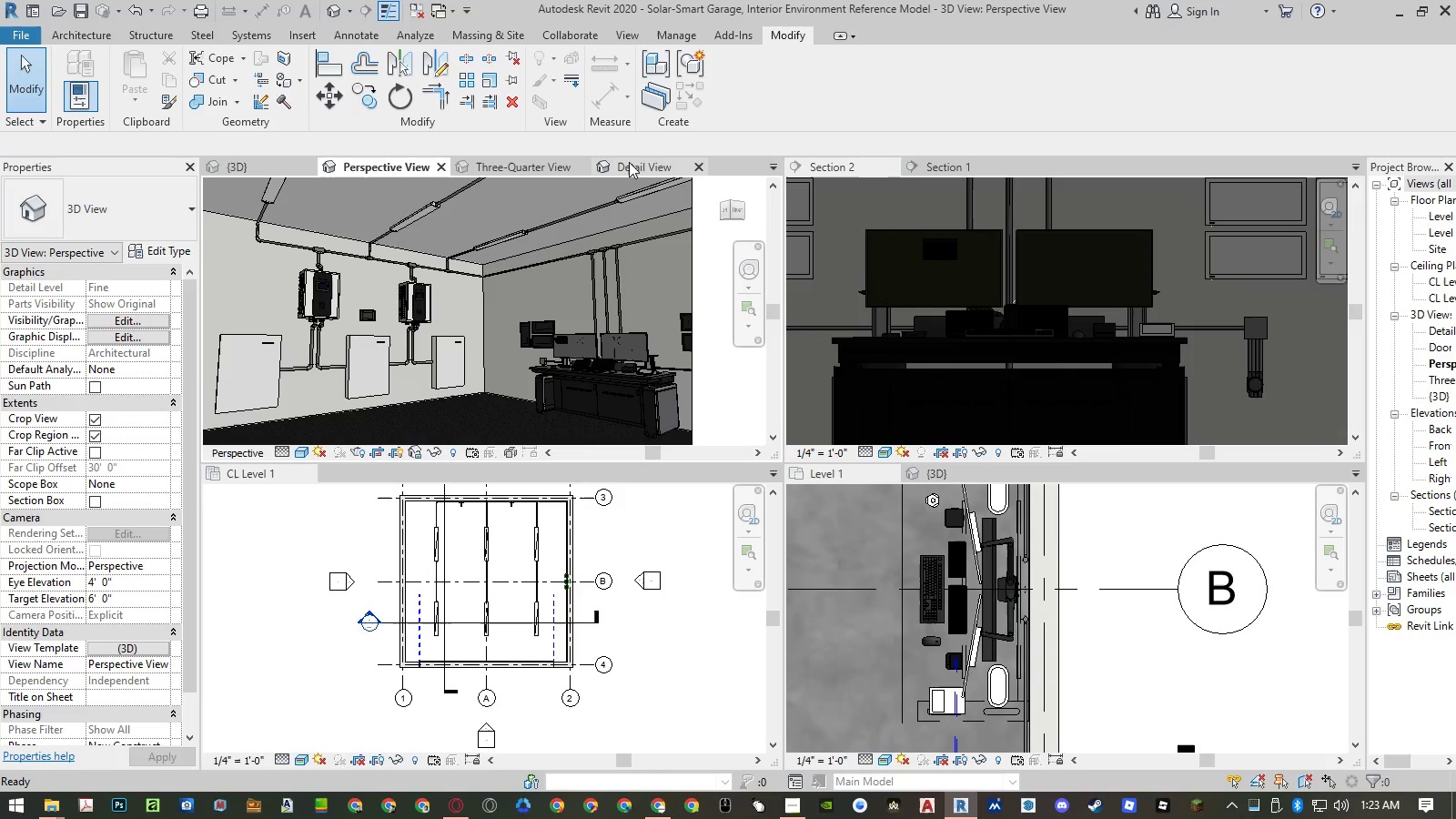 
left_click([268, 162])
 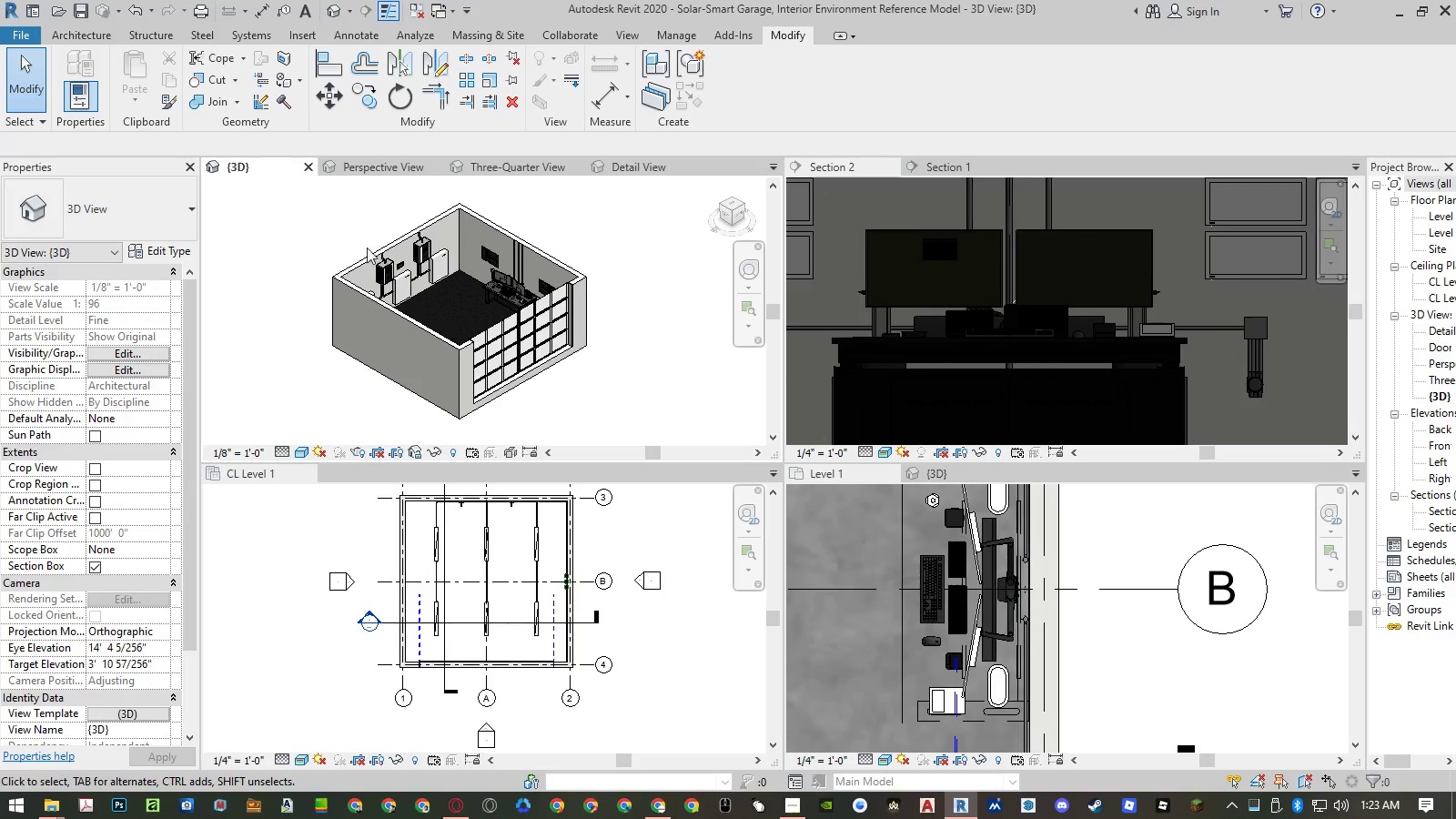 
scroll: coordinate [554, 263], scroll_direction: up, amount: 9.0
 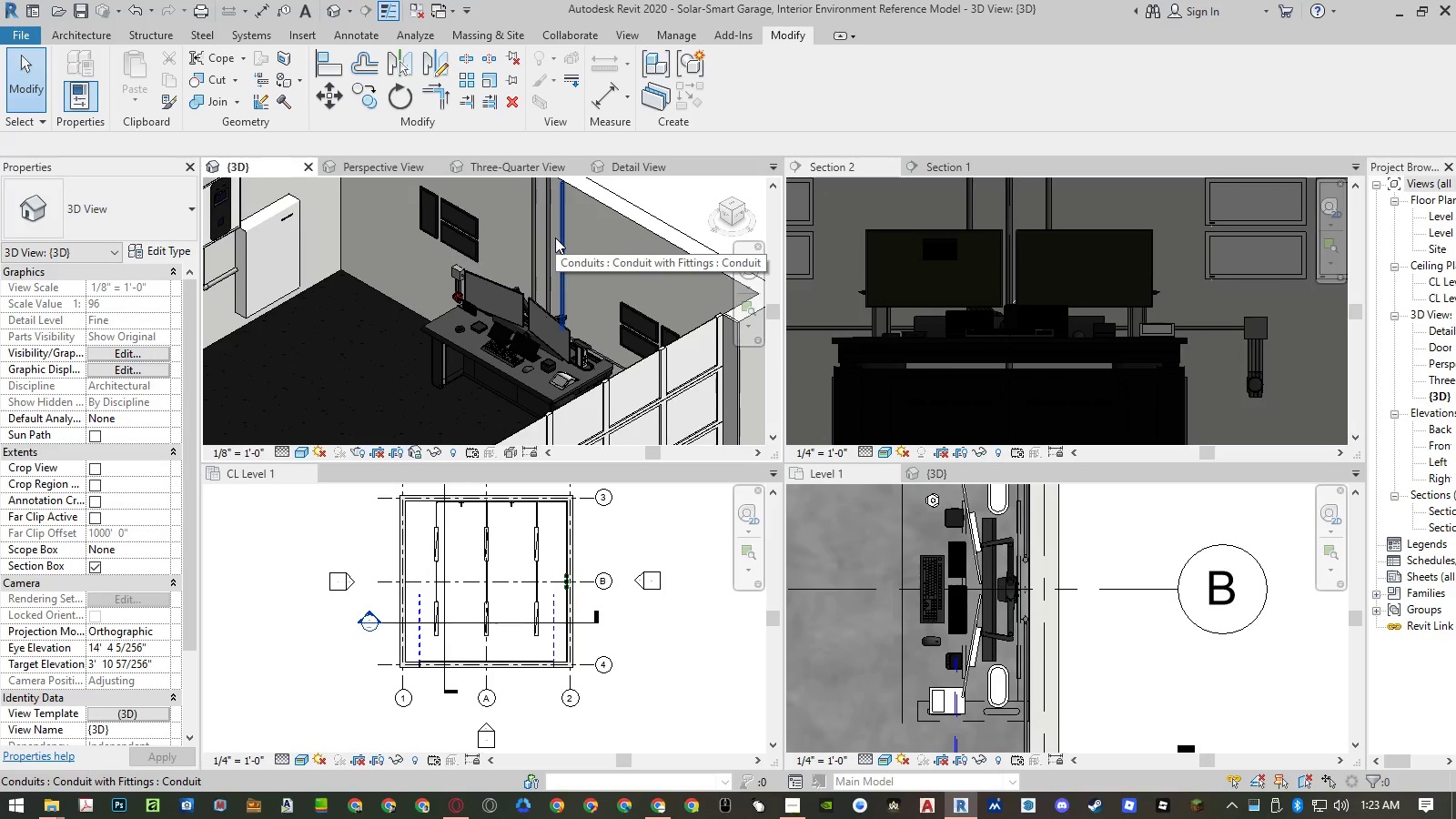 
scroll: coordinate [419, 248], scroll_direction: down, amount: 4.0
 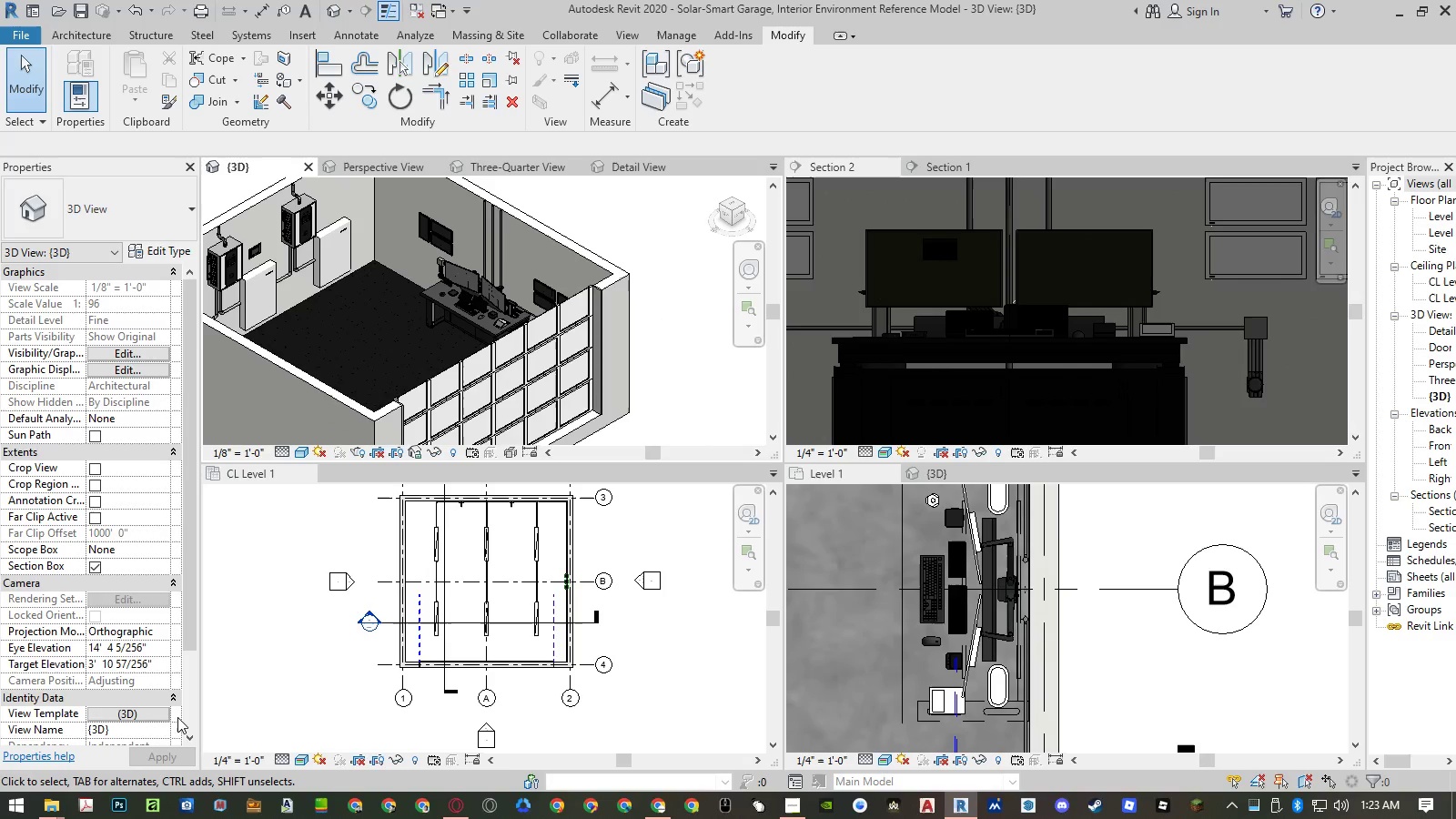 
left_click([60, 812])
 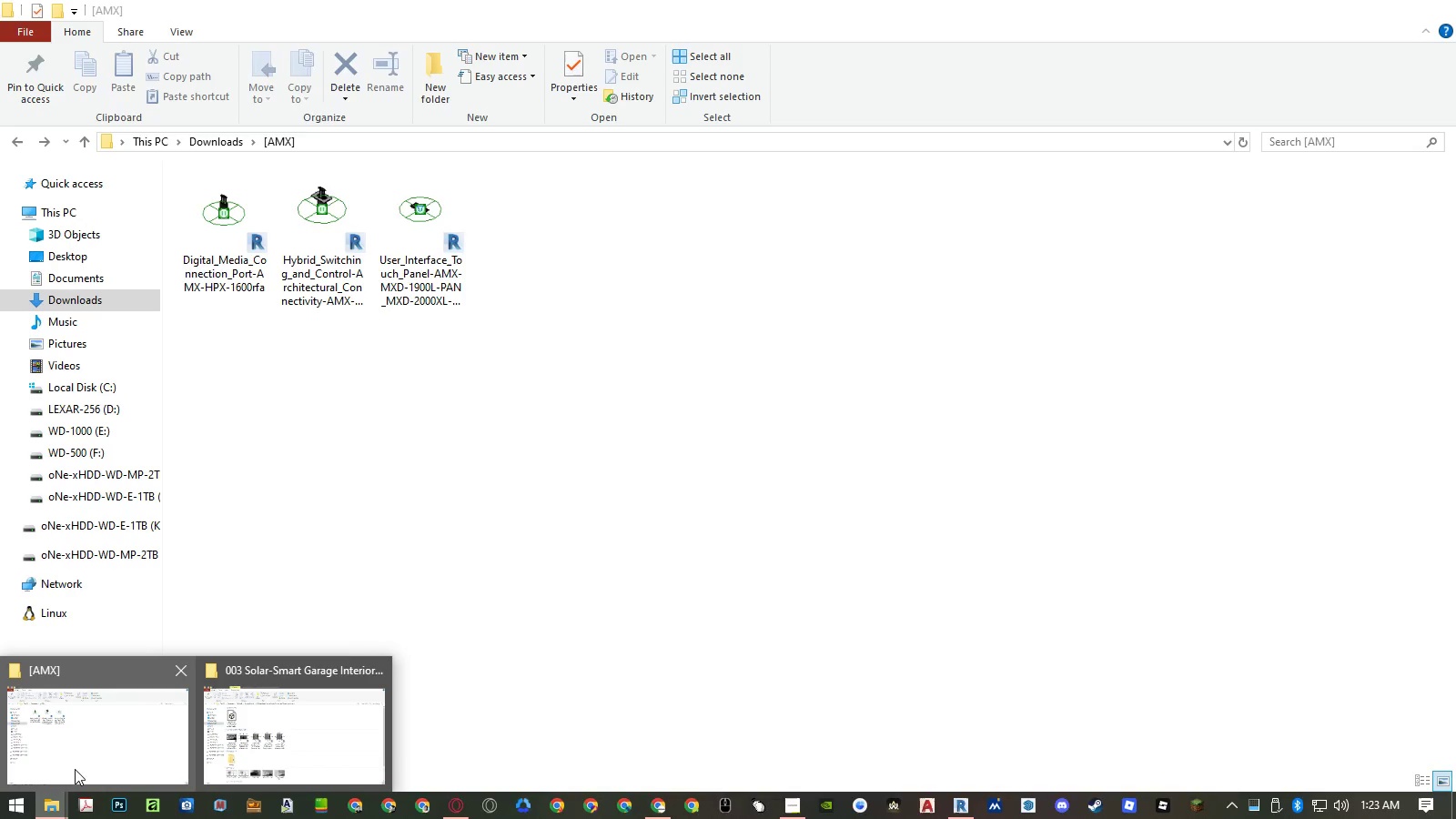 
left_click([75, 769])
 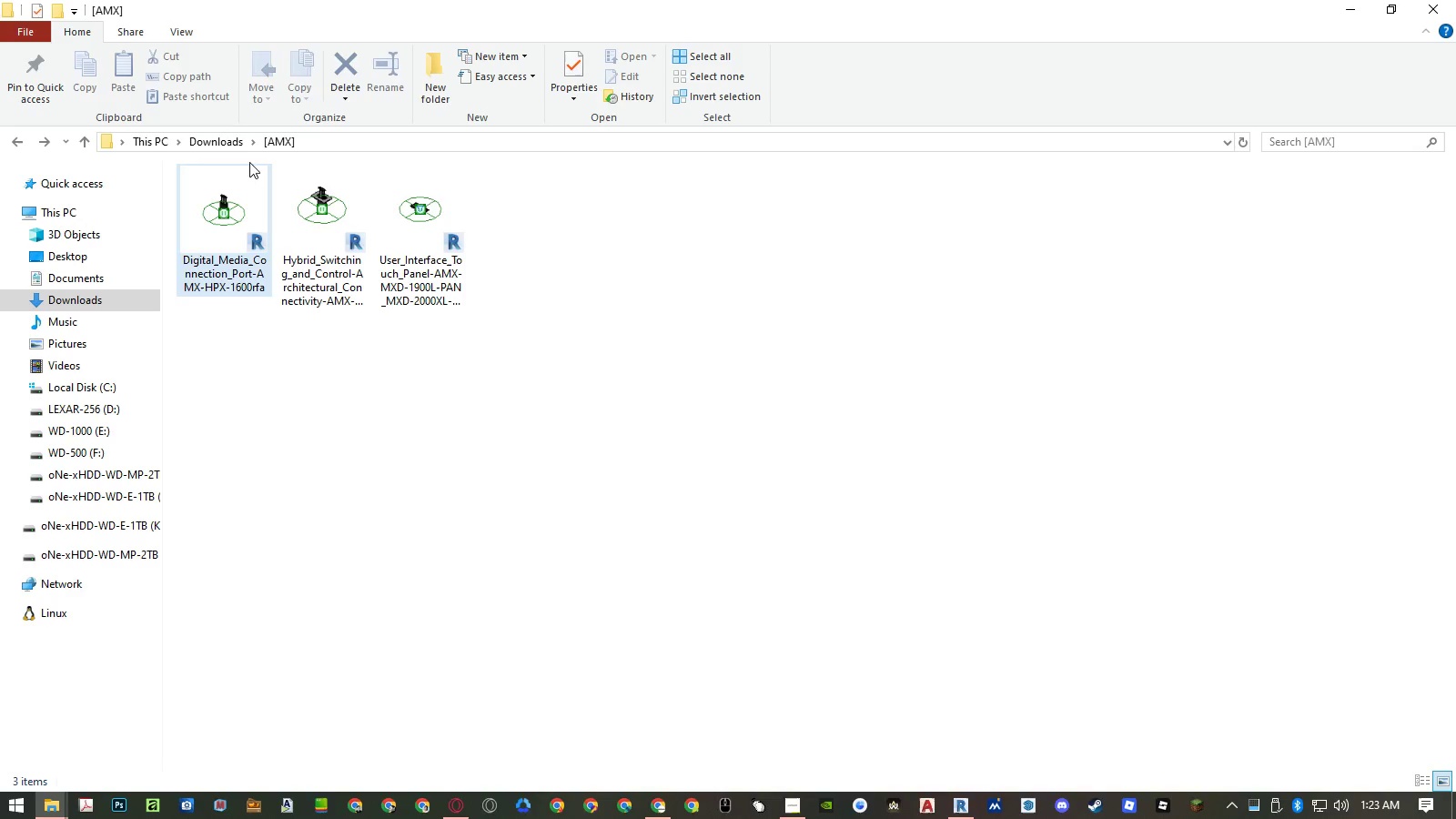 
left_click([224, 144])
 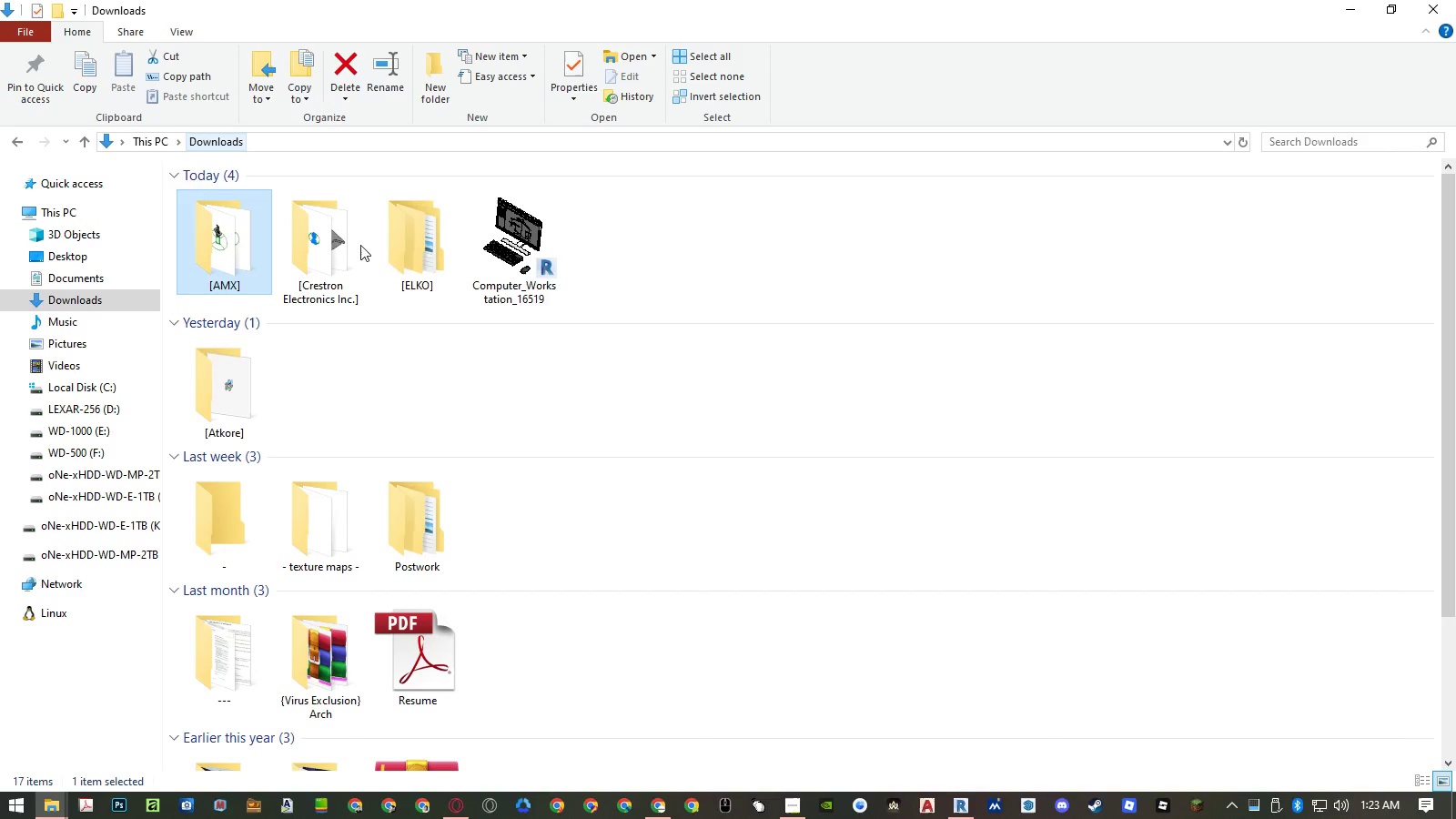 
double_click([407, 254])
 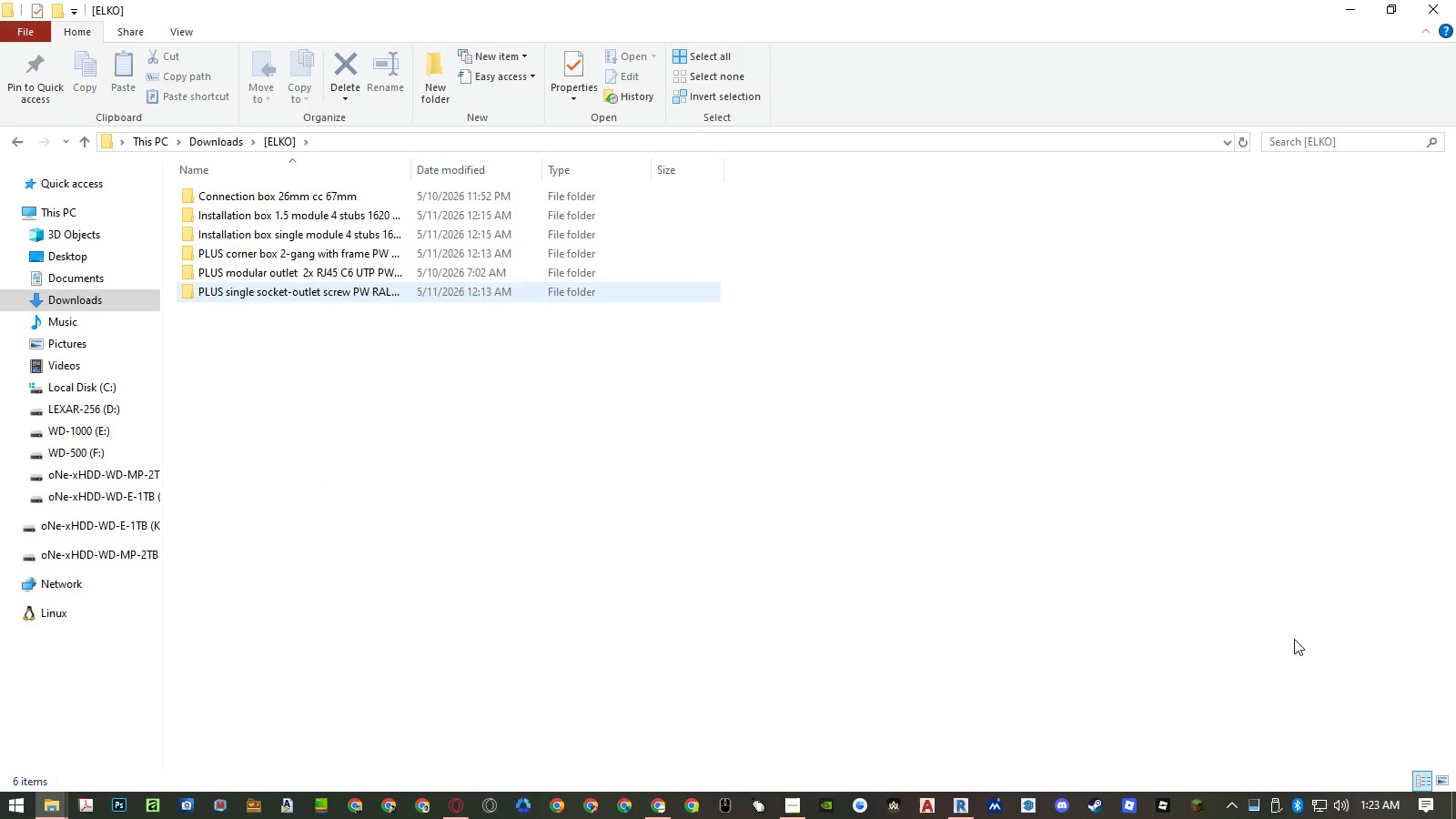 
left_click([1439, 781])
 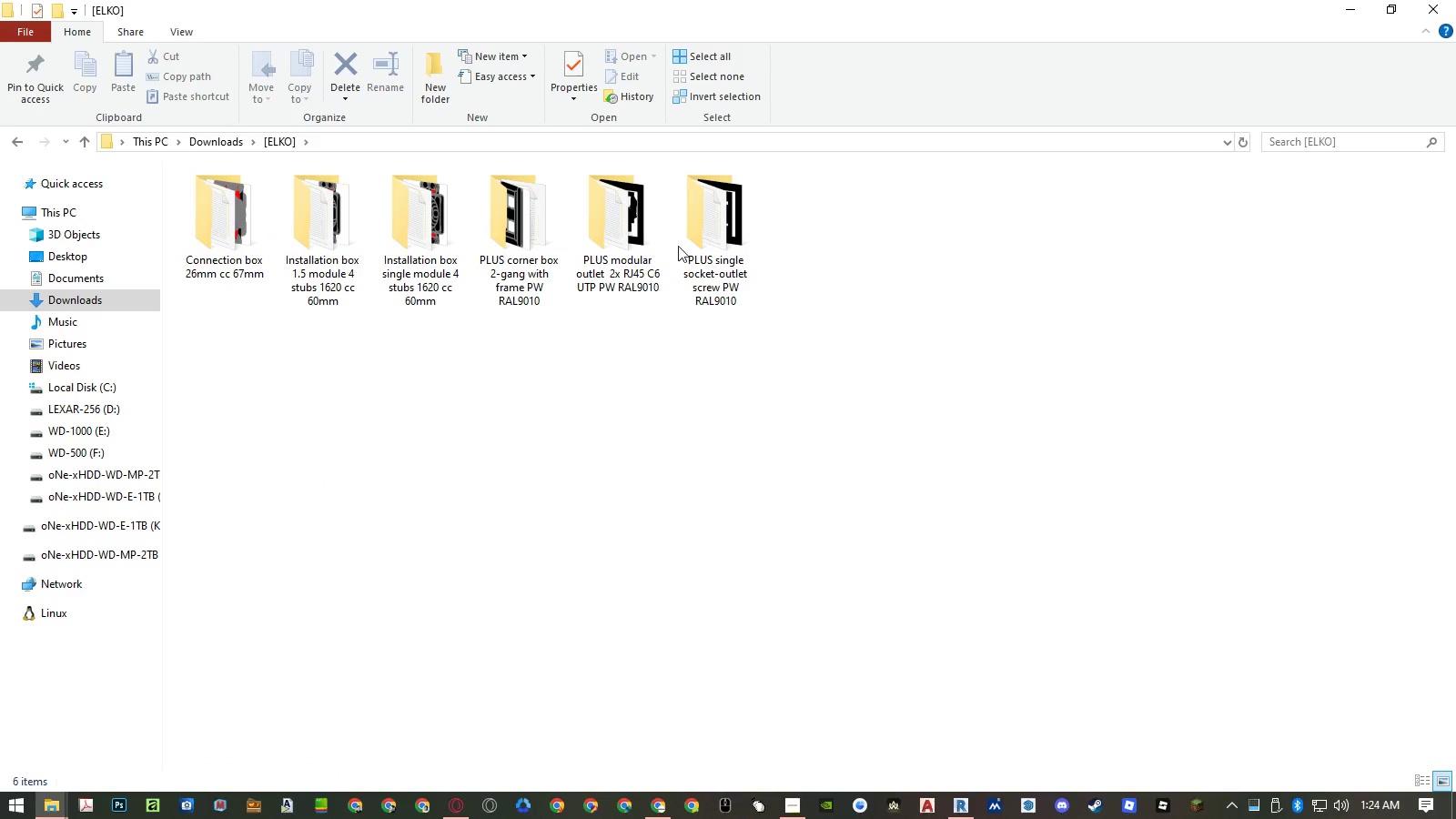 
double_click([689, 236])
 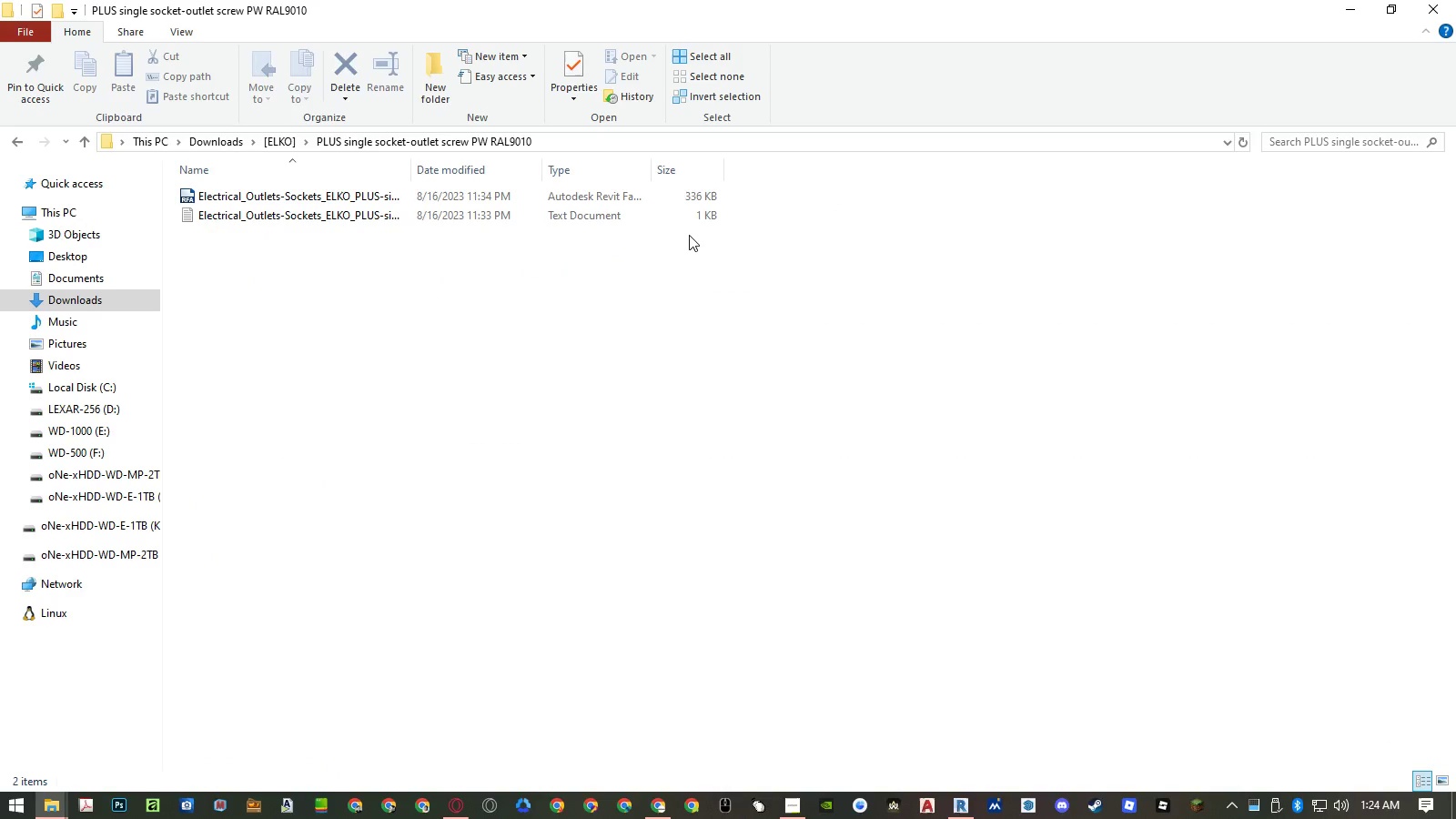 
key(Control+A)
 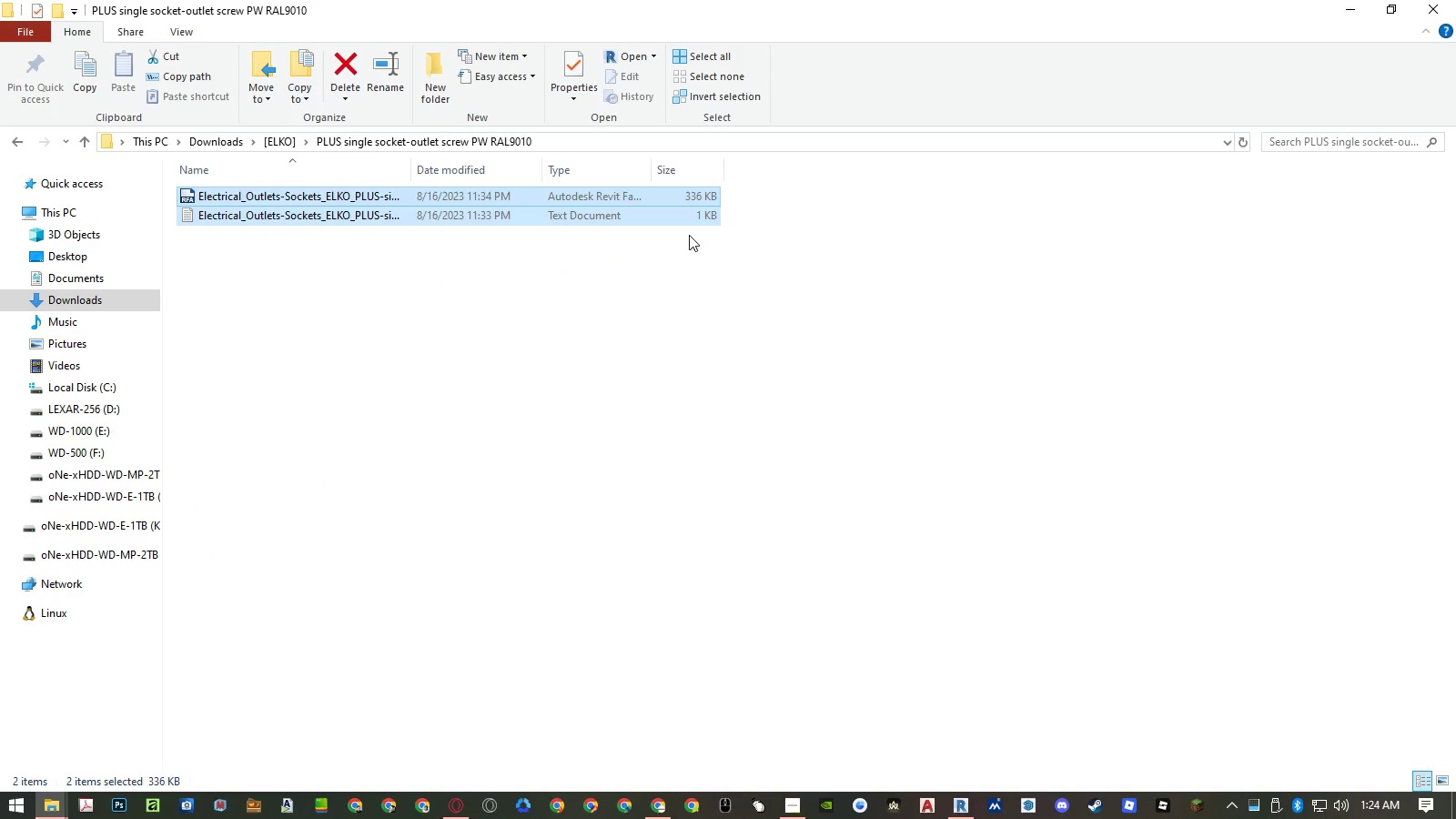 
key(Control+X)
 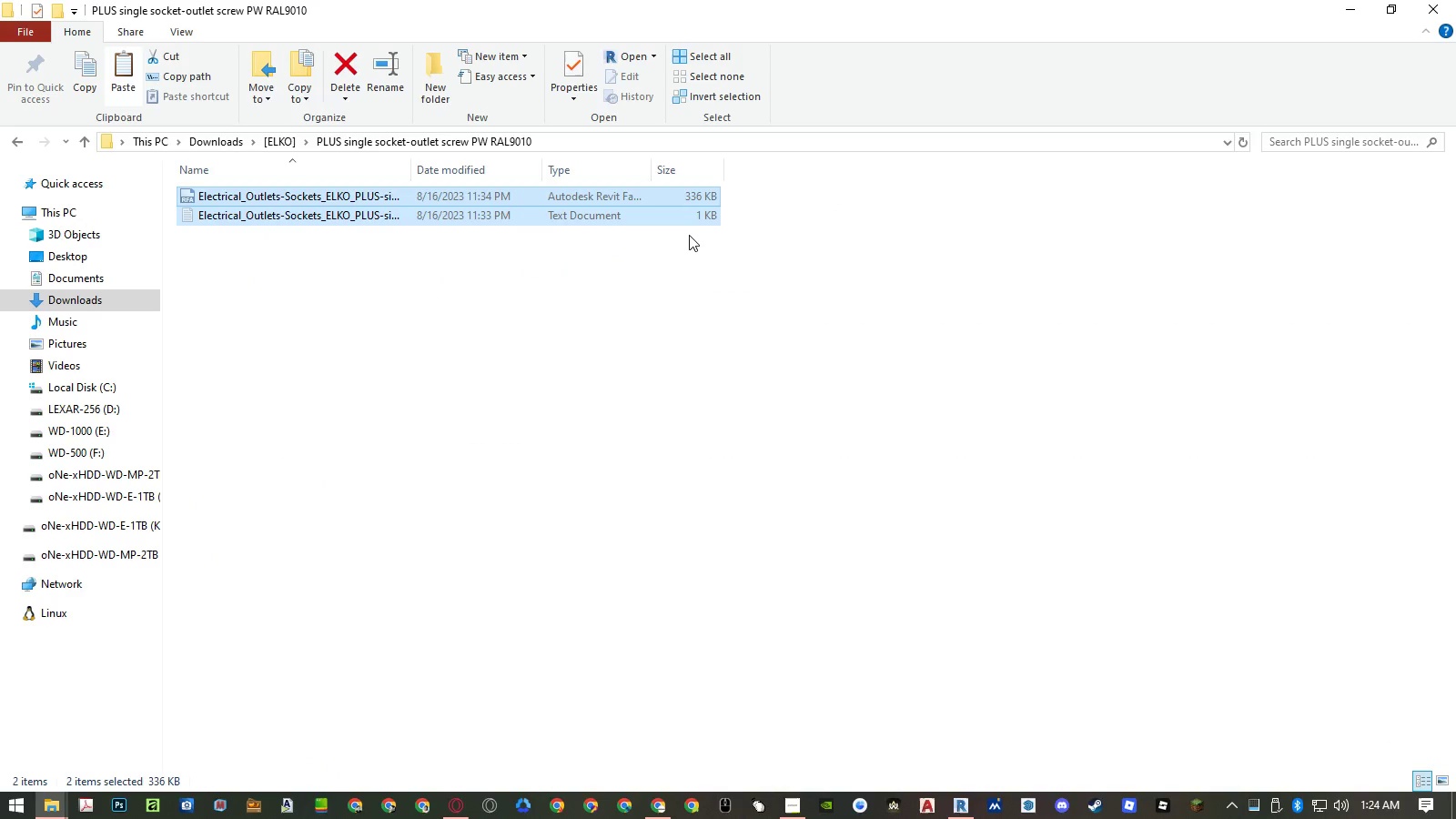 
key(Backspace)
 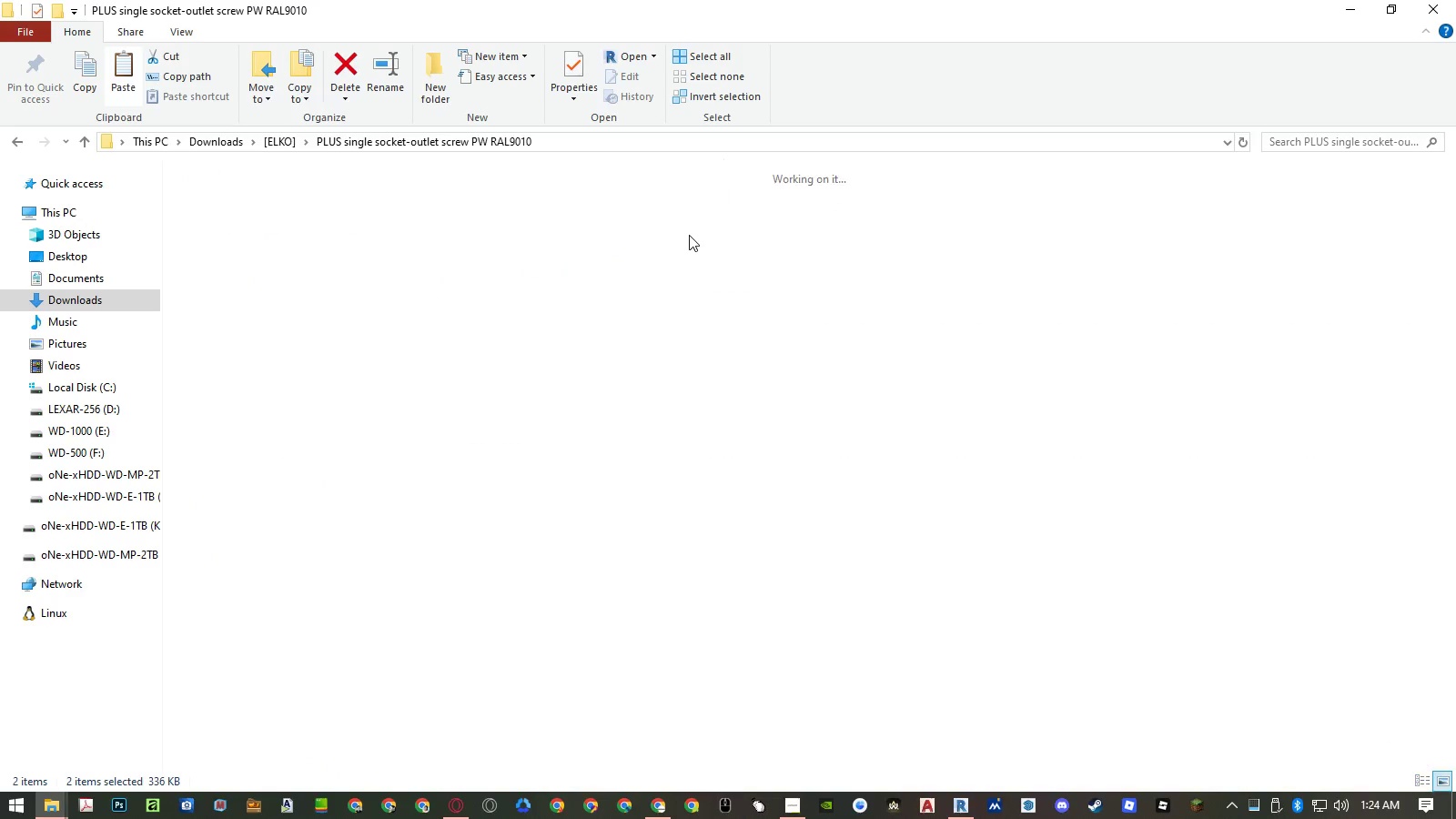 
key(Control+V)
 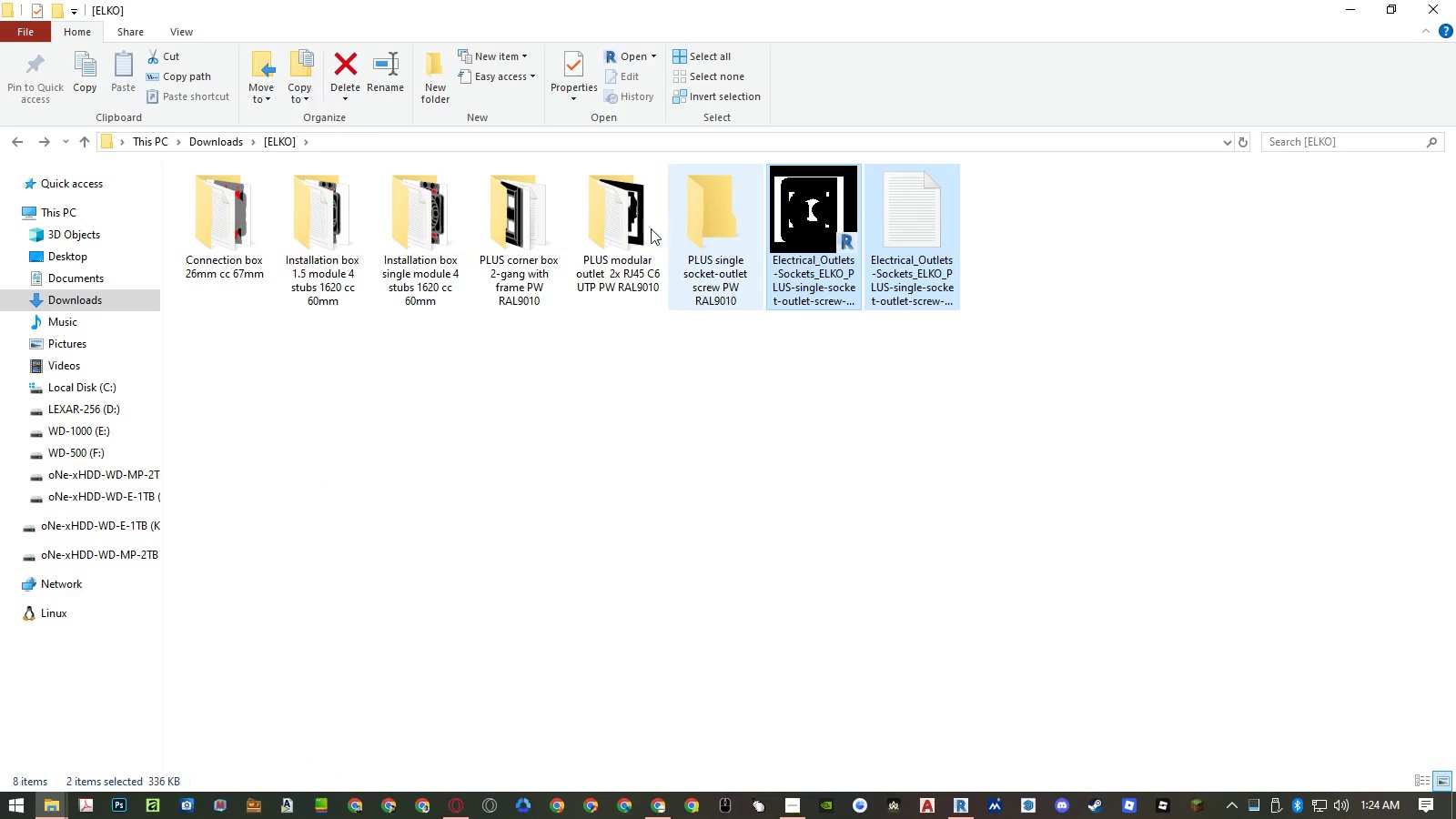 
double_click([624, 226])
 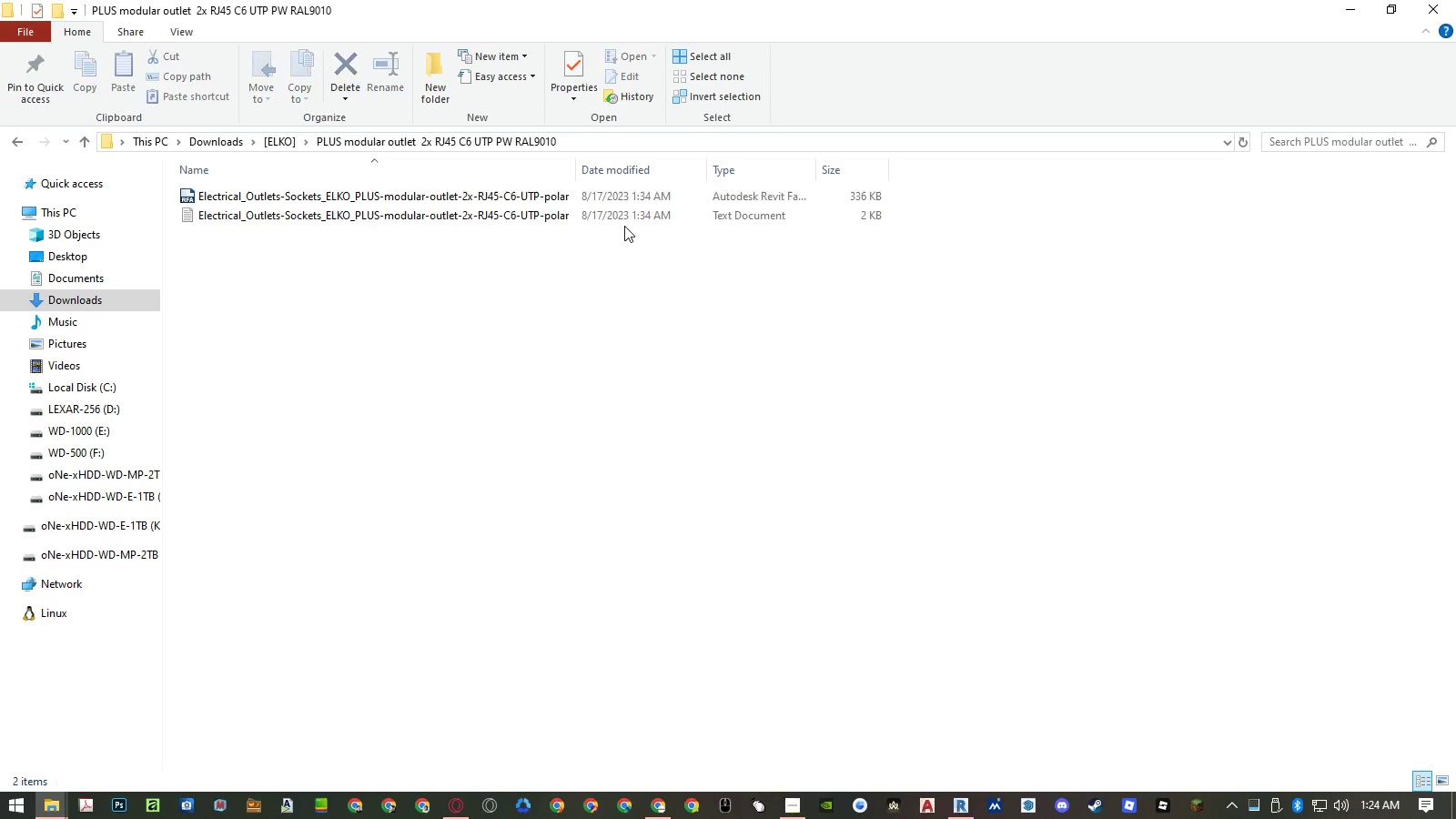 
key(Control+A)
 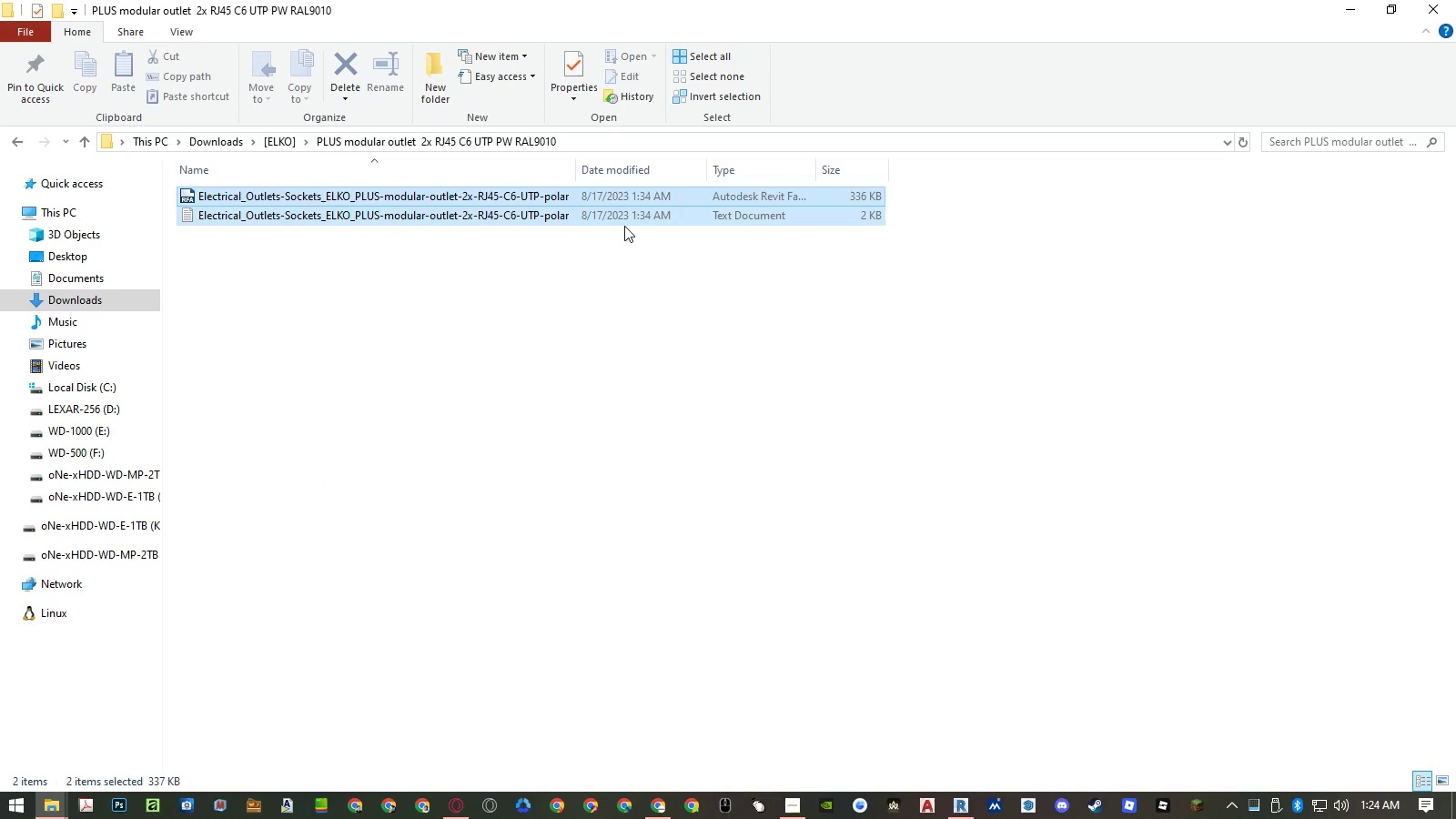 
key(Control+X)
 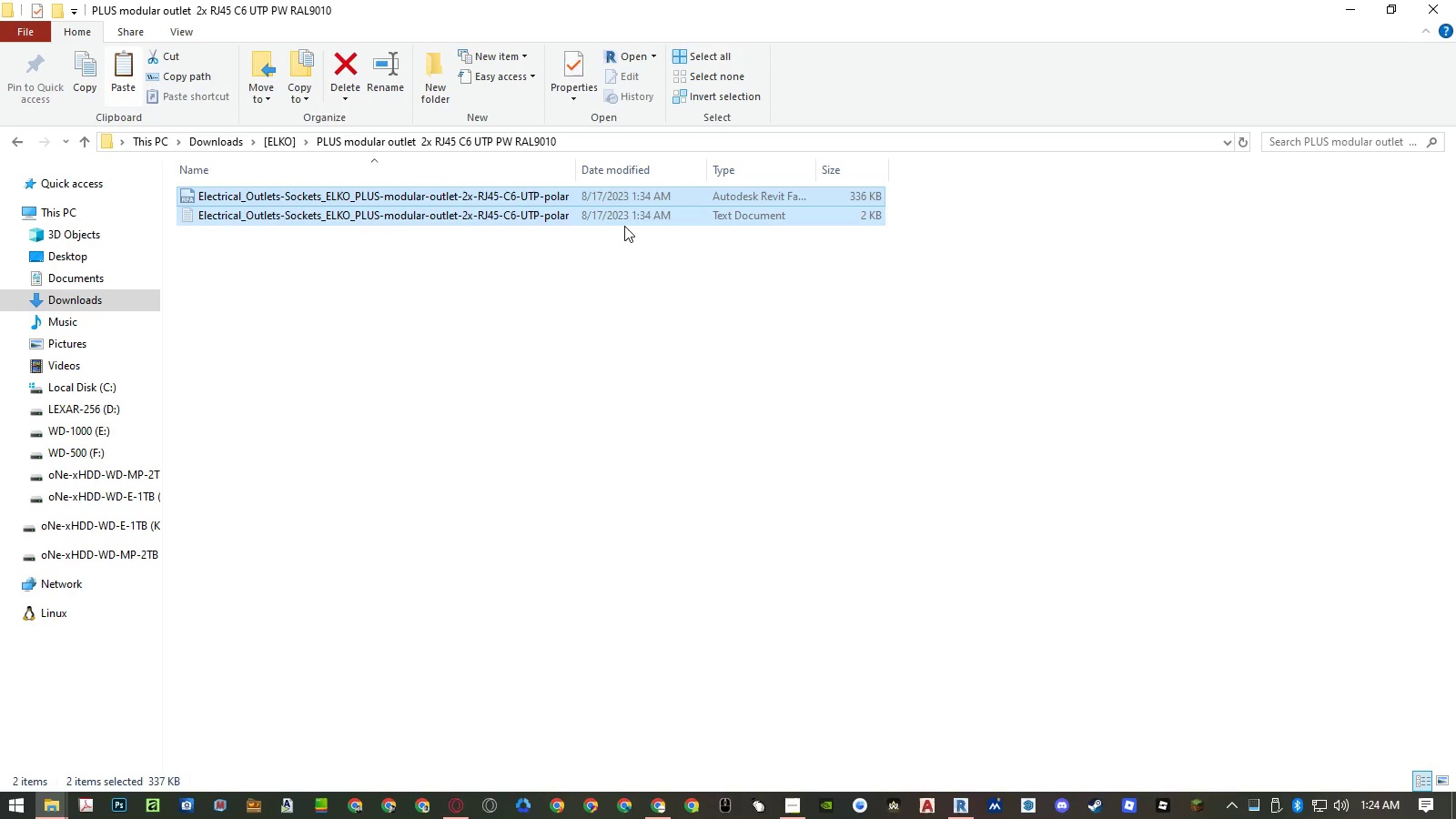 
key(Backspace)
 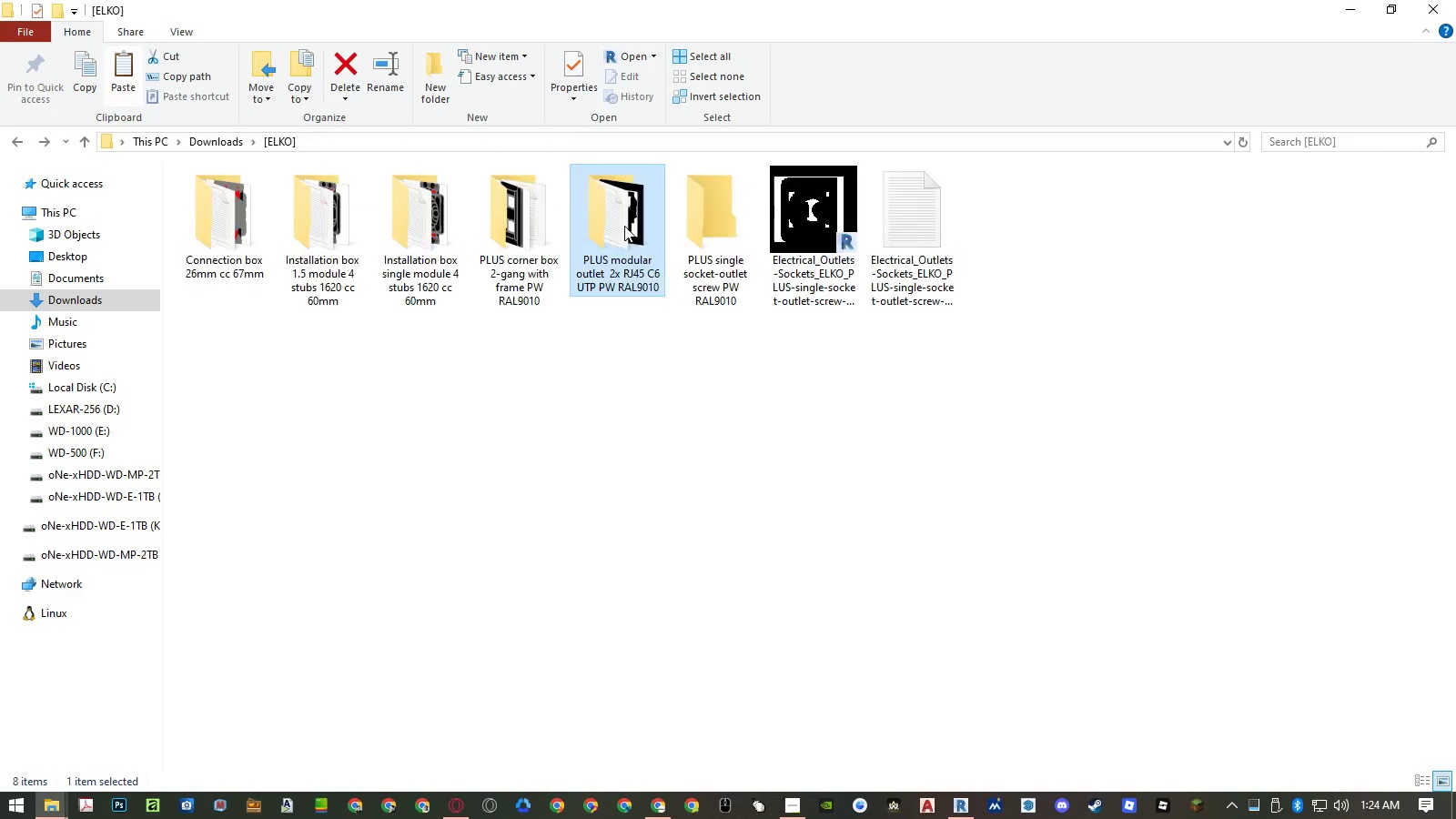 
key(Control+V)
 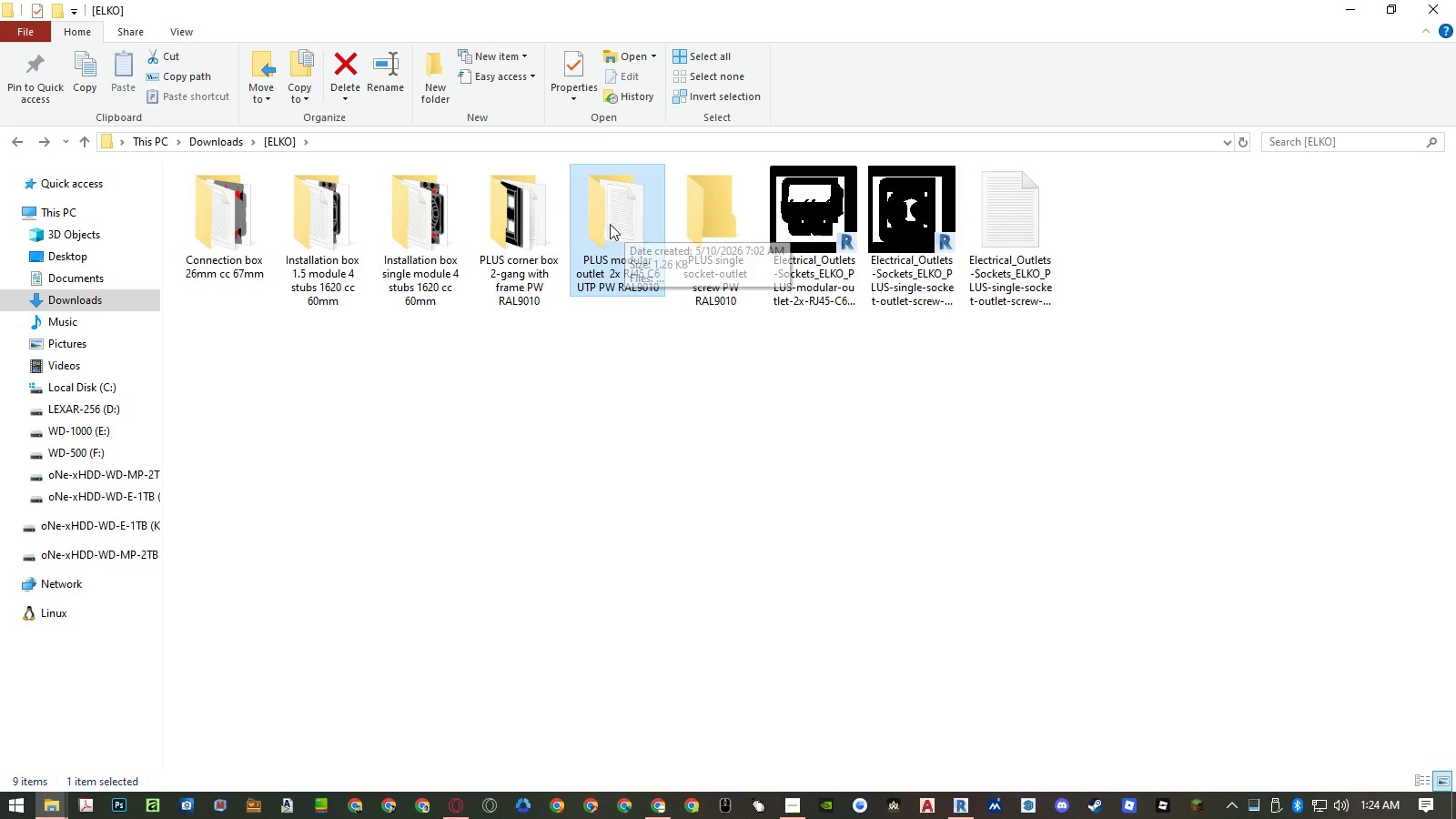 
left_click([530, 222])
 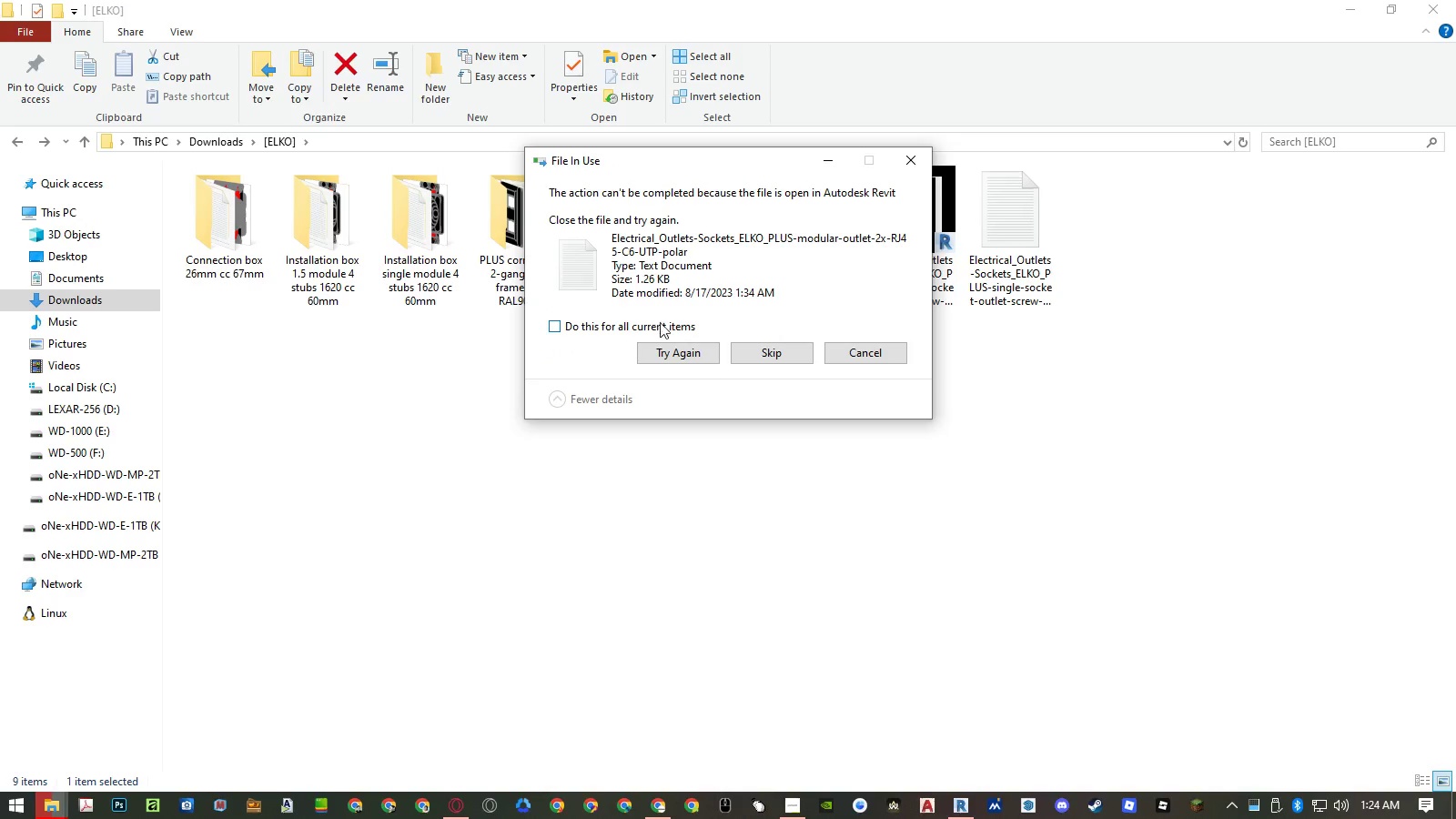 
left_click([682, 350])
 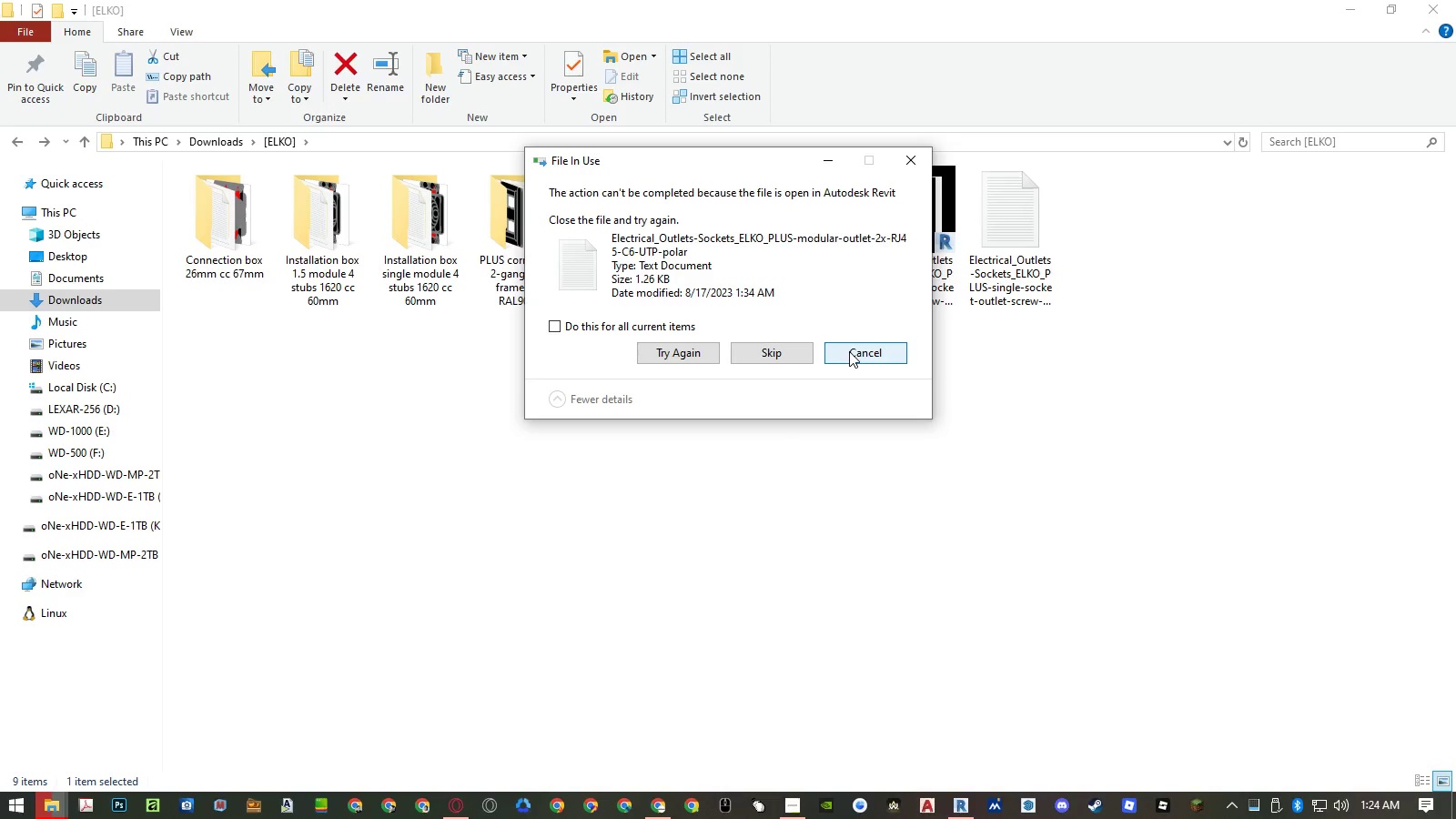 
left_click([791, 355])
 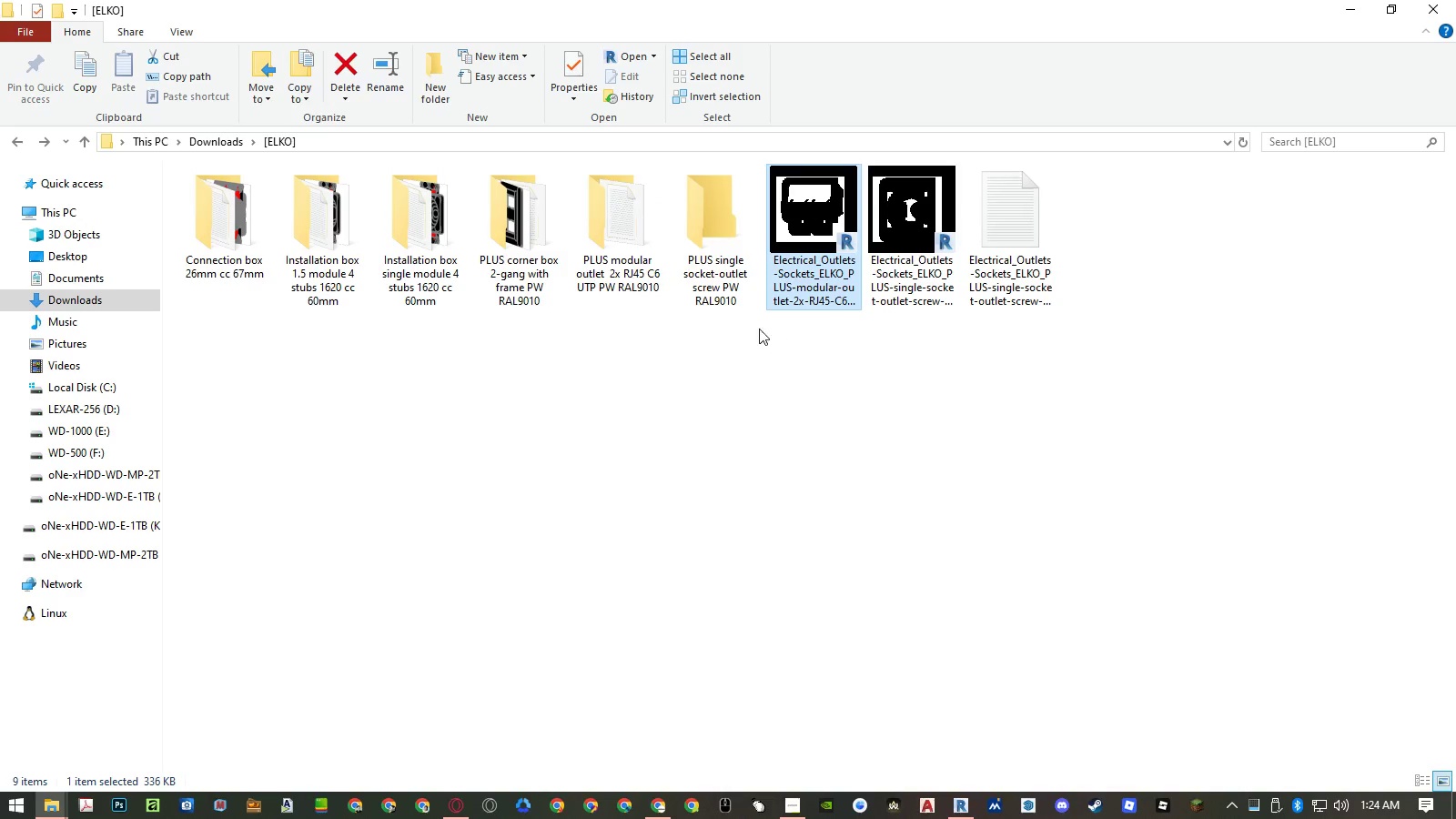 
double_click([511, 219])
 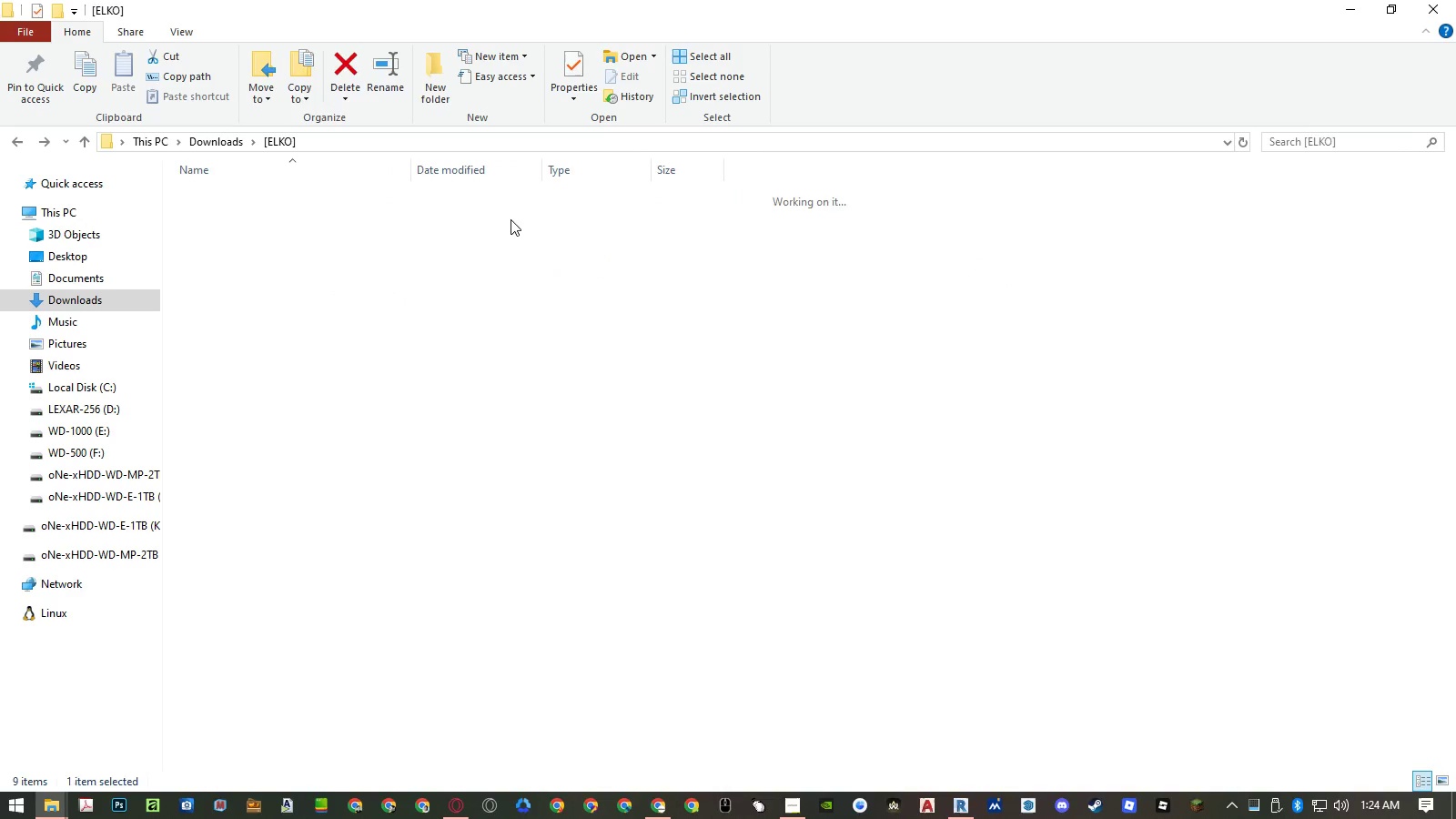 
key(Control+A)
 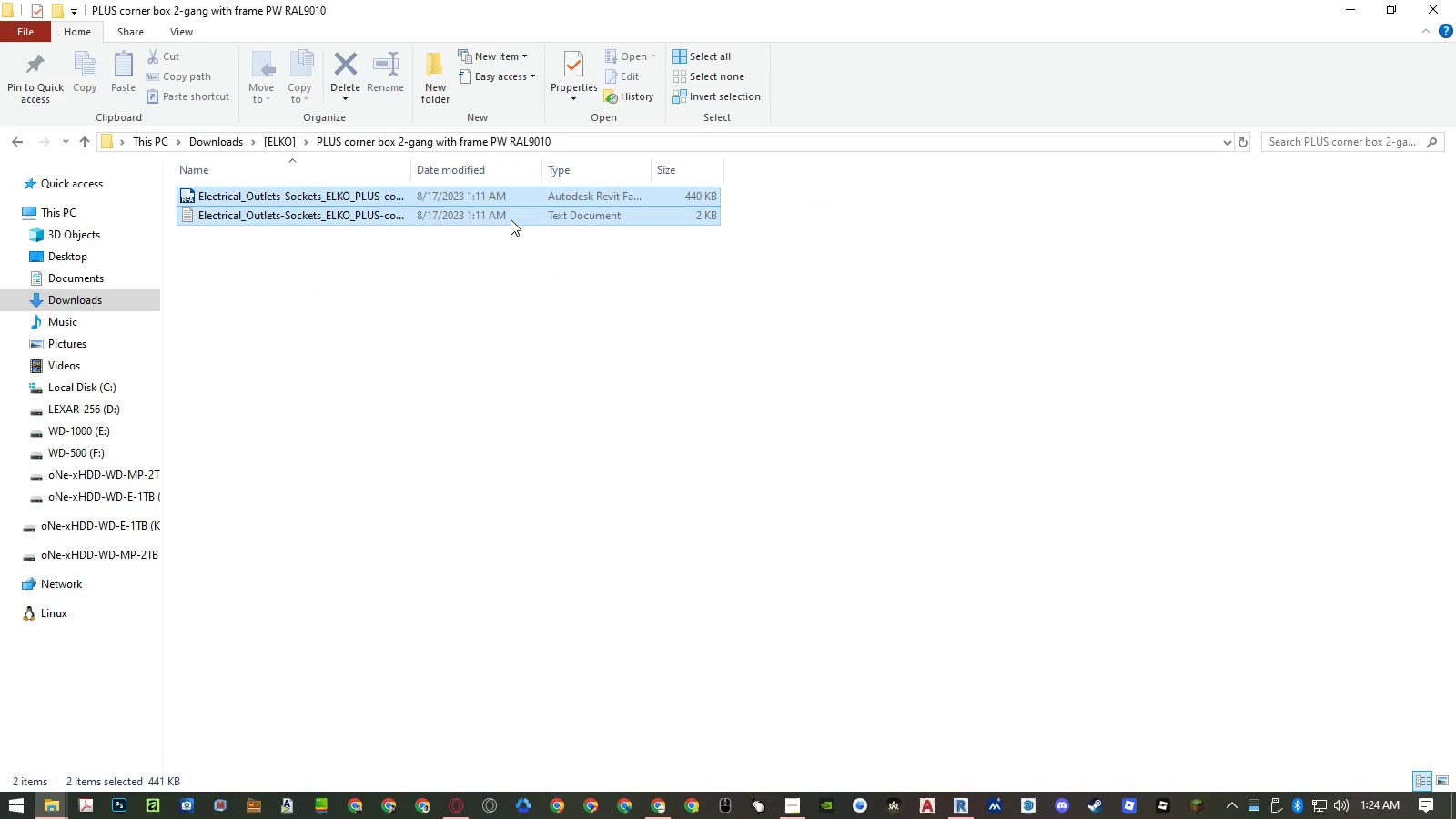 
key(Control+X)
 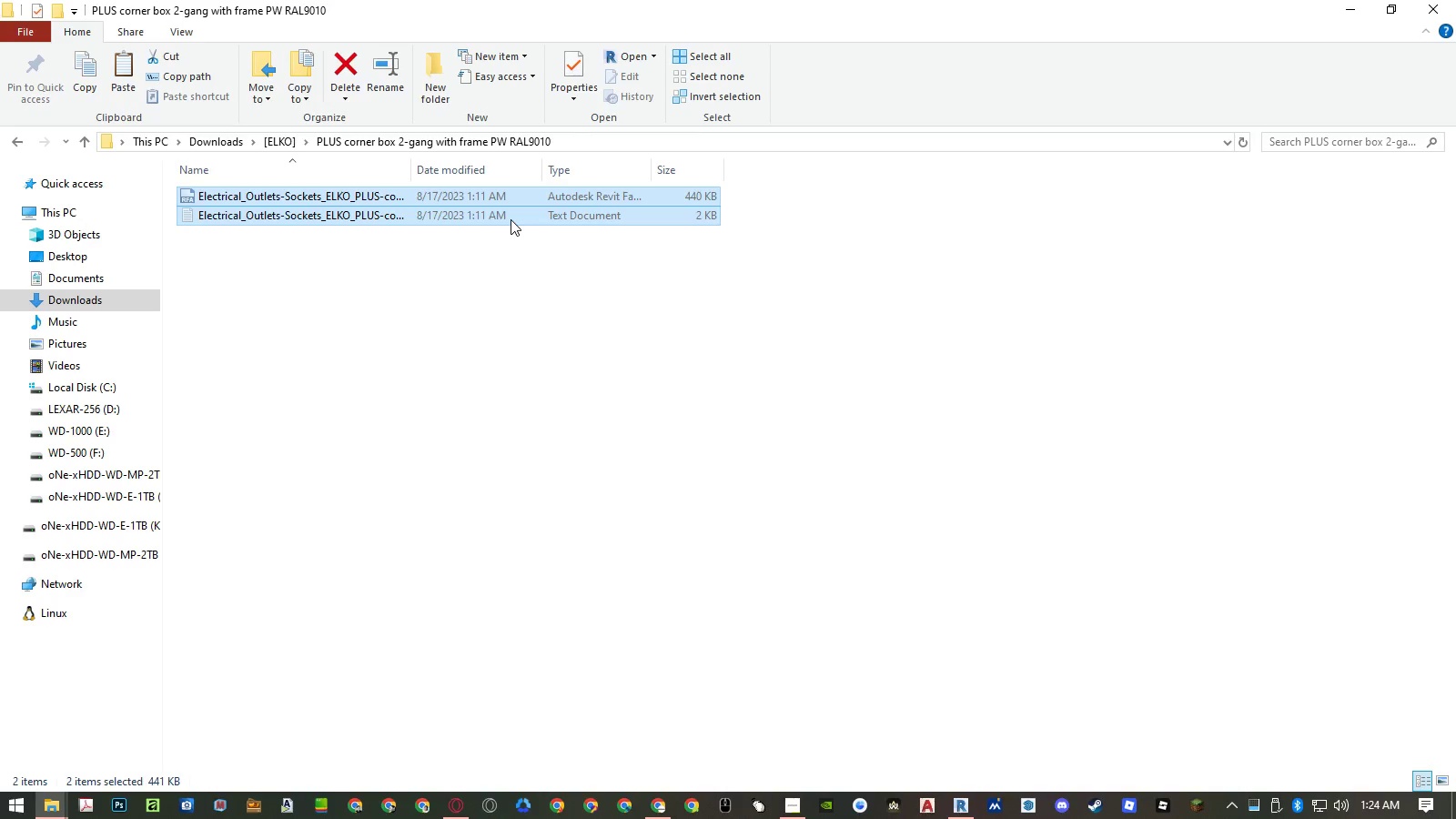 
key(Backspace)
 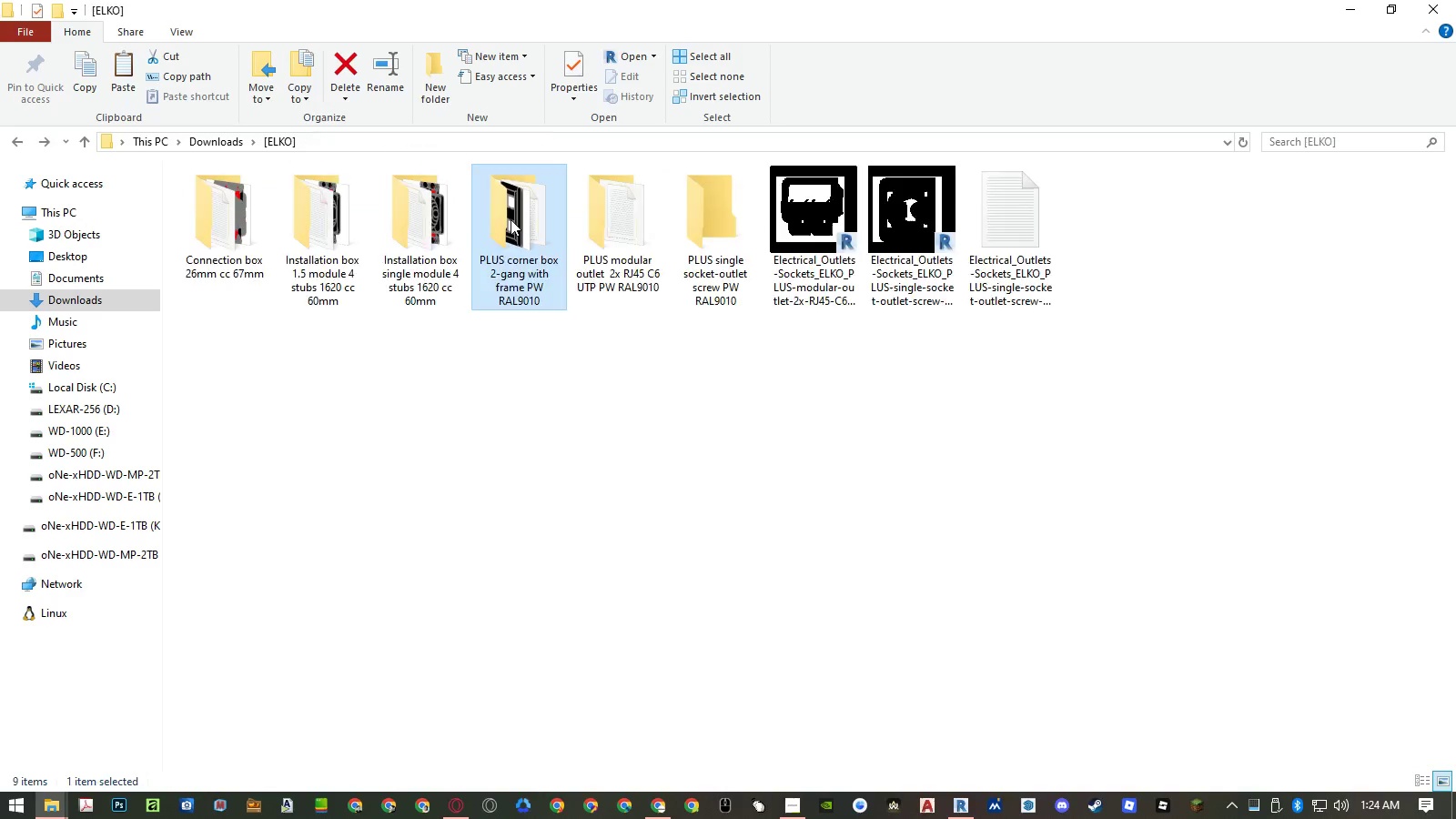 
key(Control+V)
 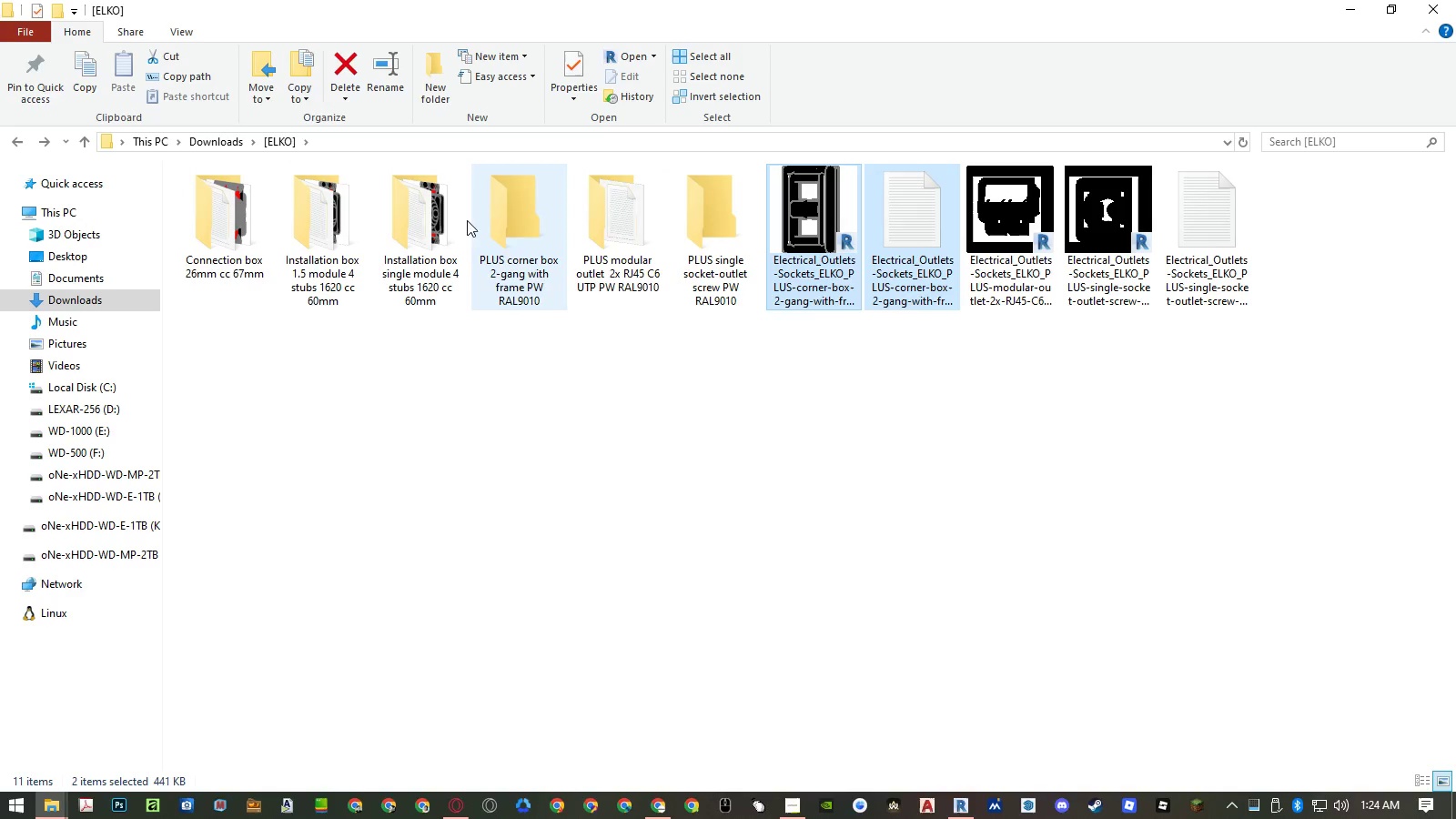 
double_click([410, 225])
 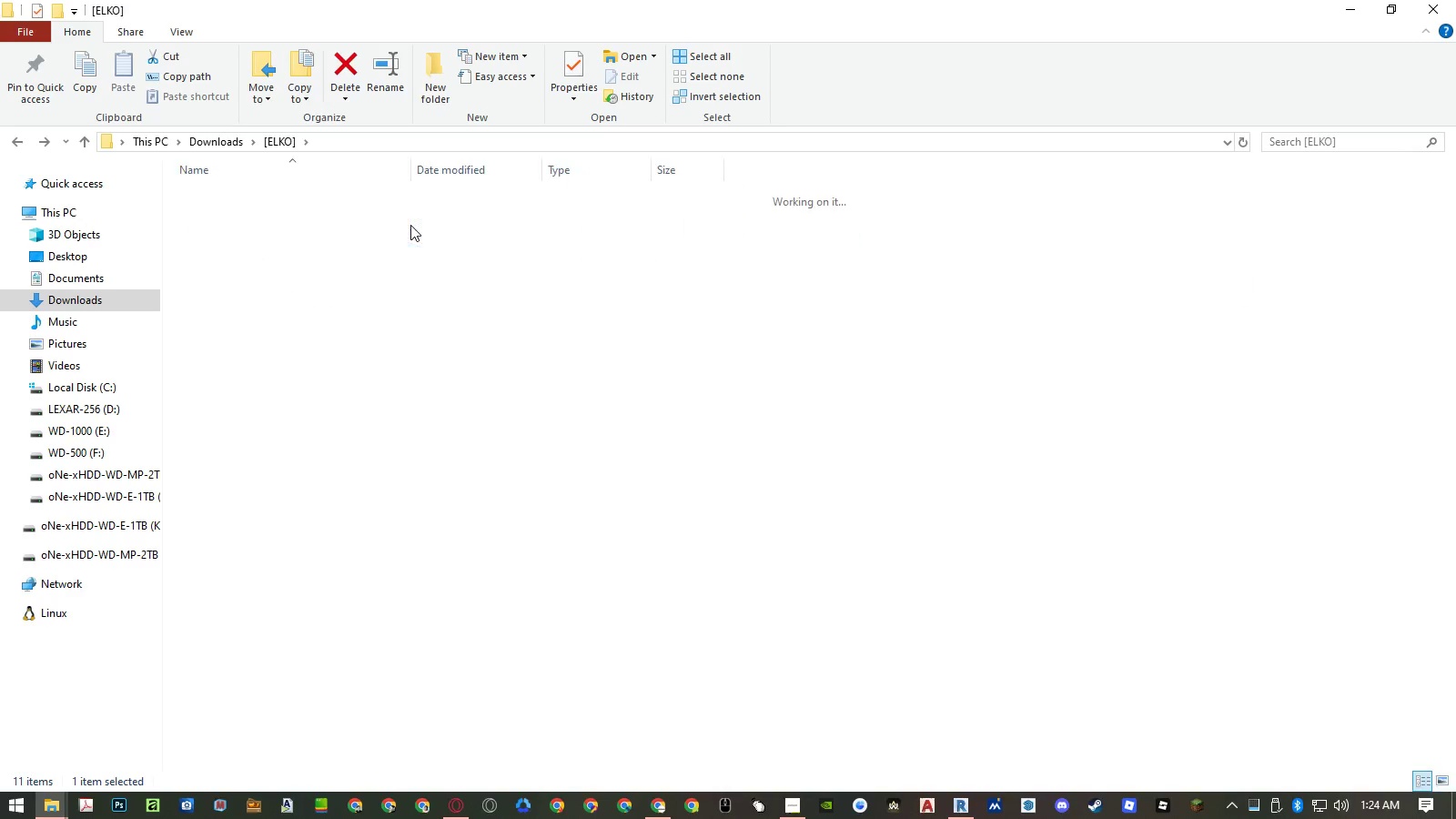 
key(Control+A)
 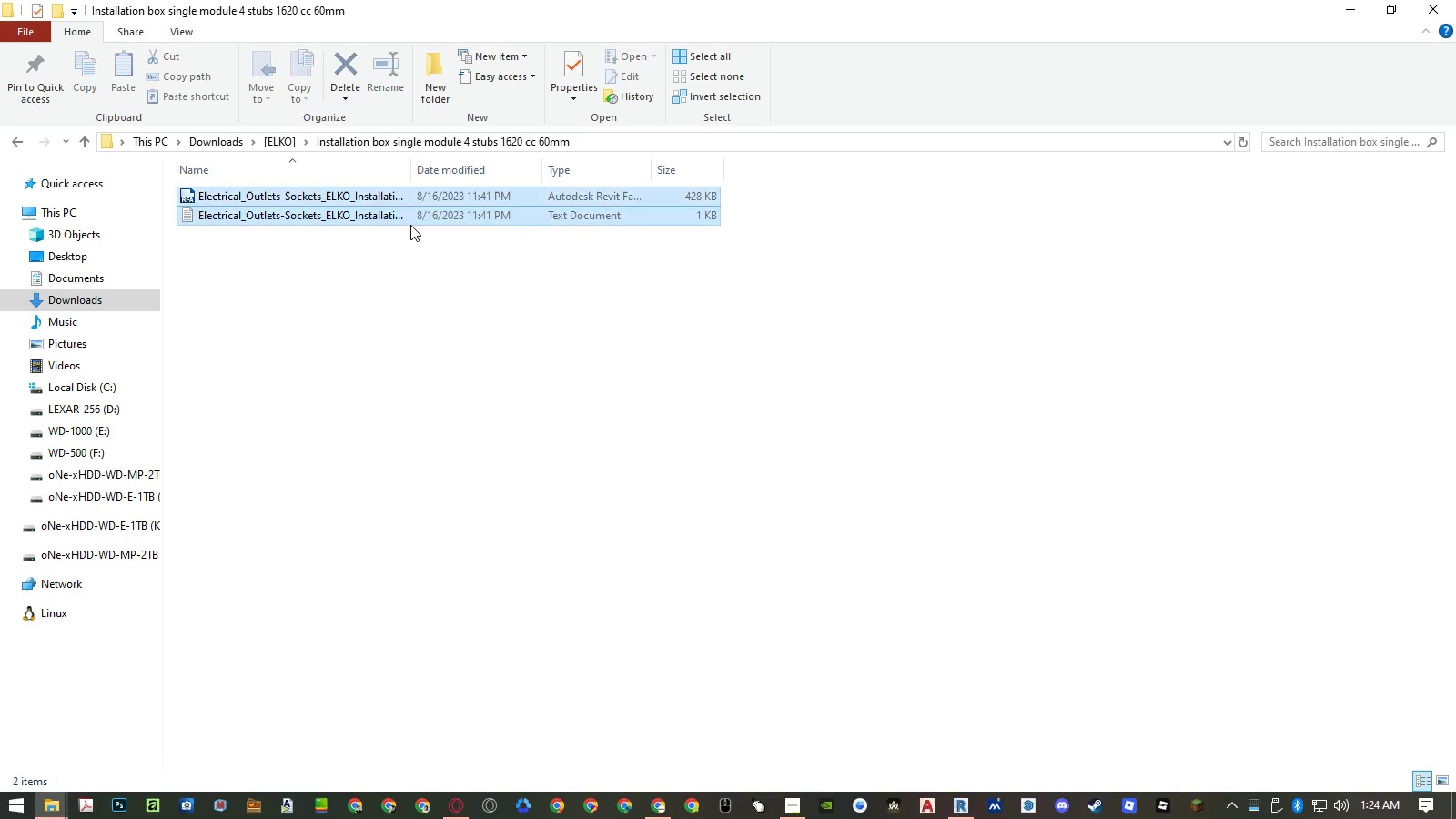 
key(Control+X)
 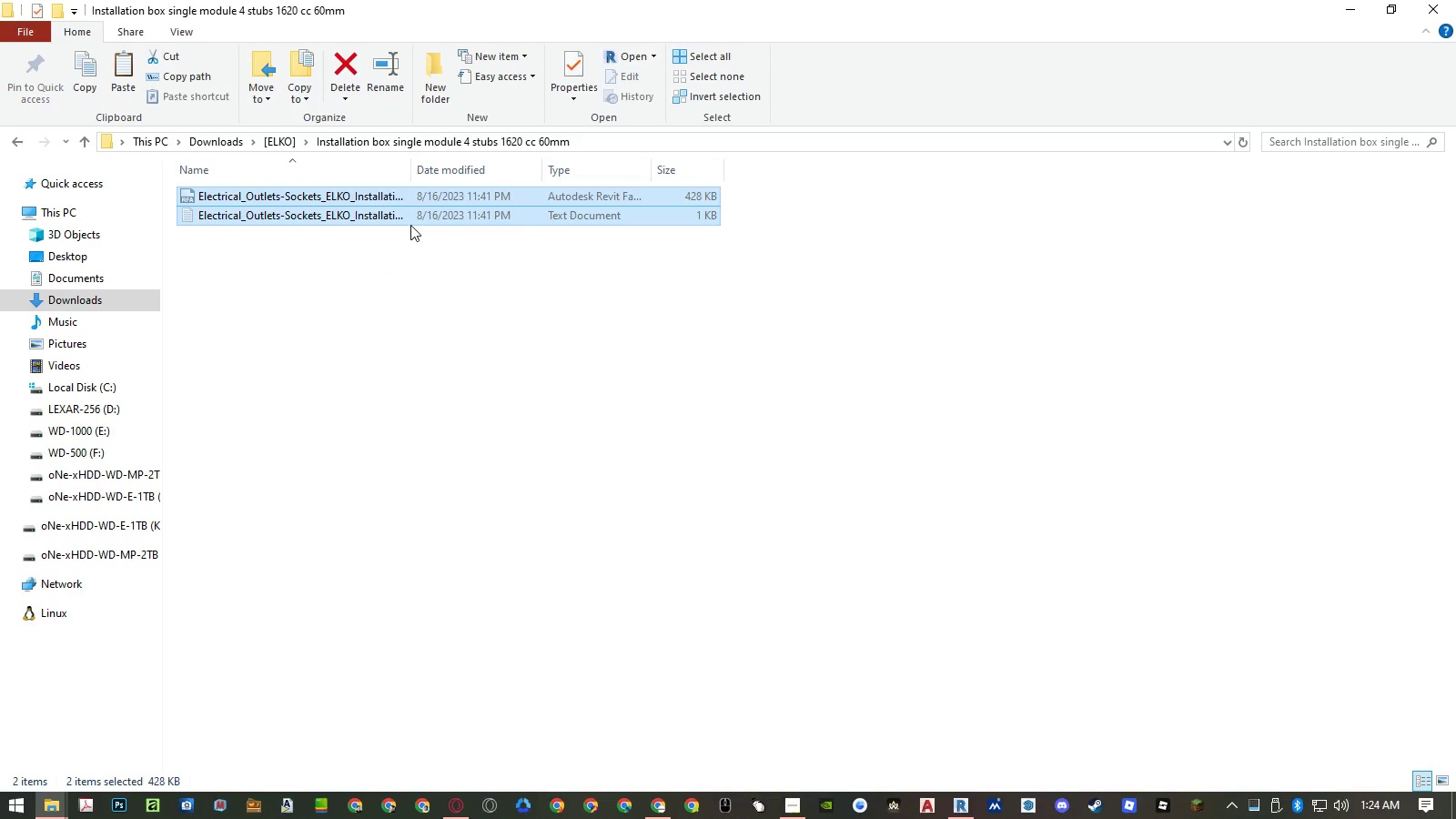 
key(Backspace)
 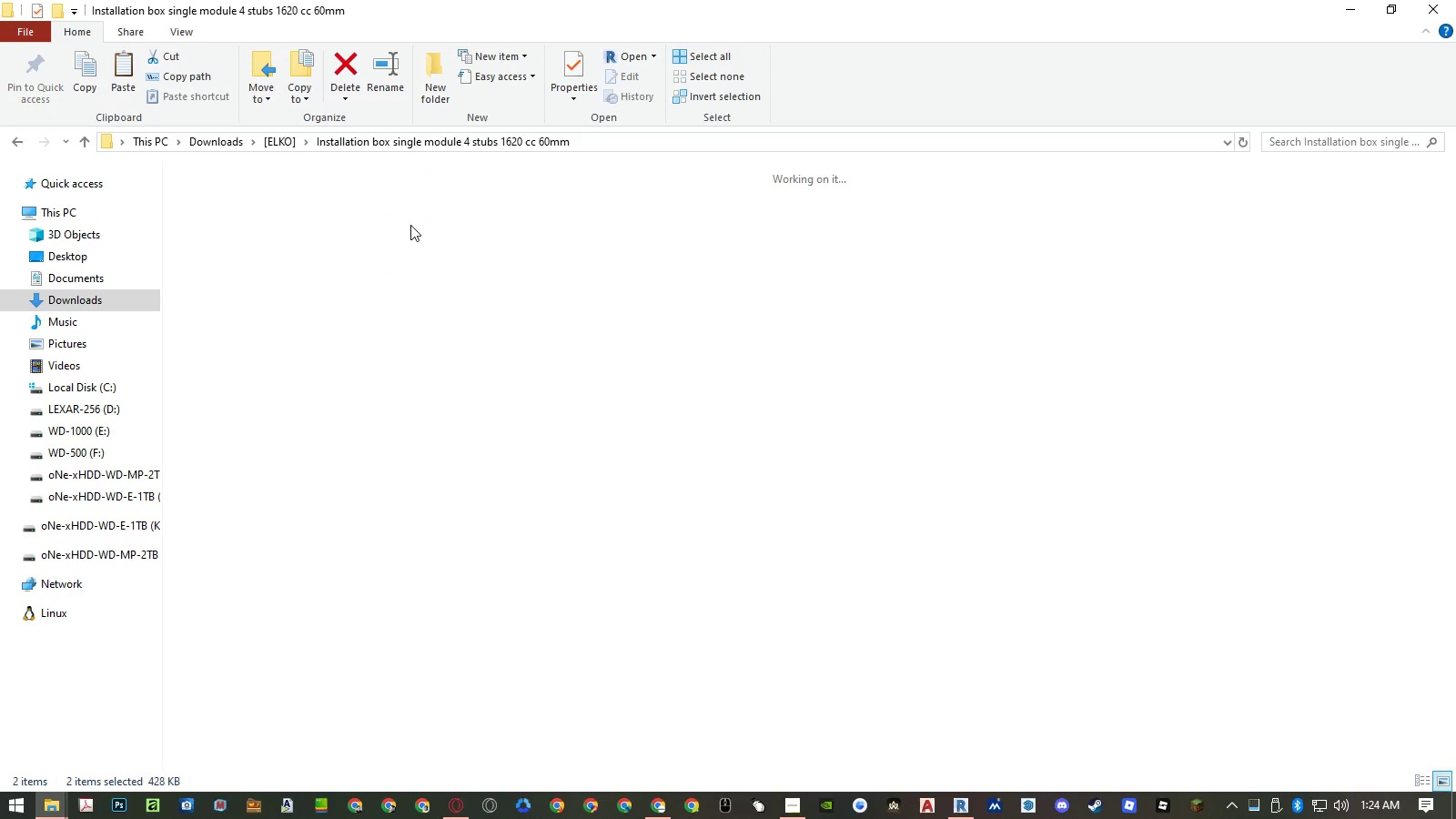 
key(Control+ControlLeft)
 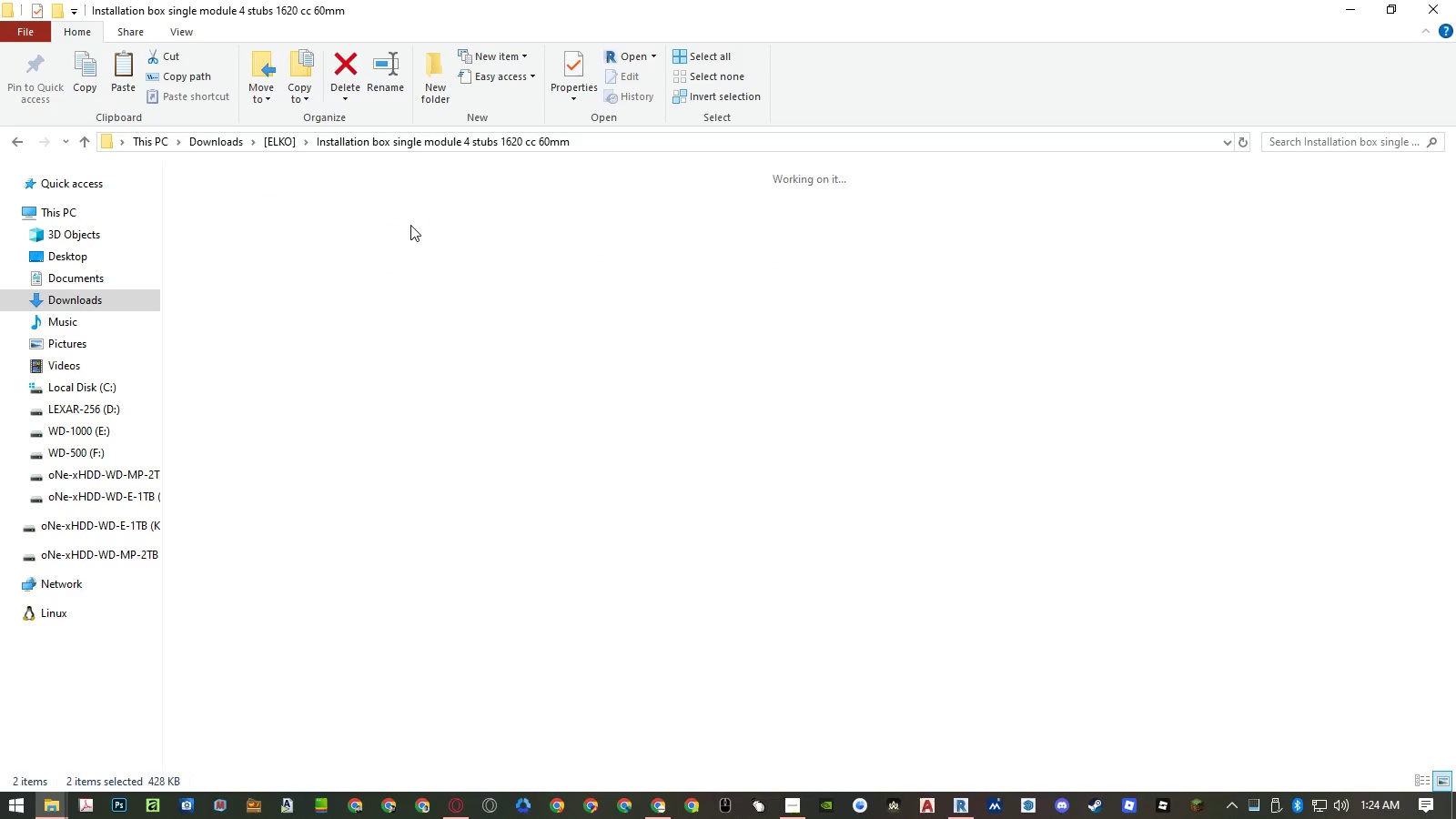 
key(Control+V)
 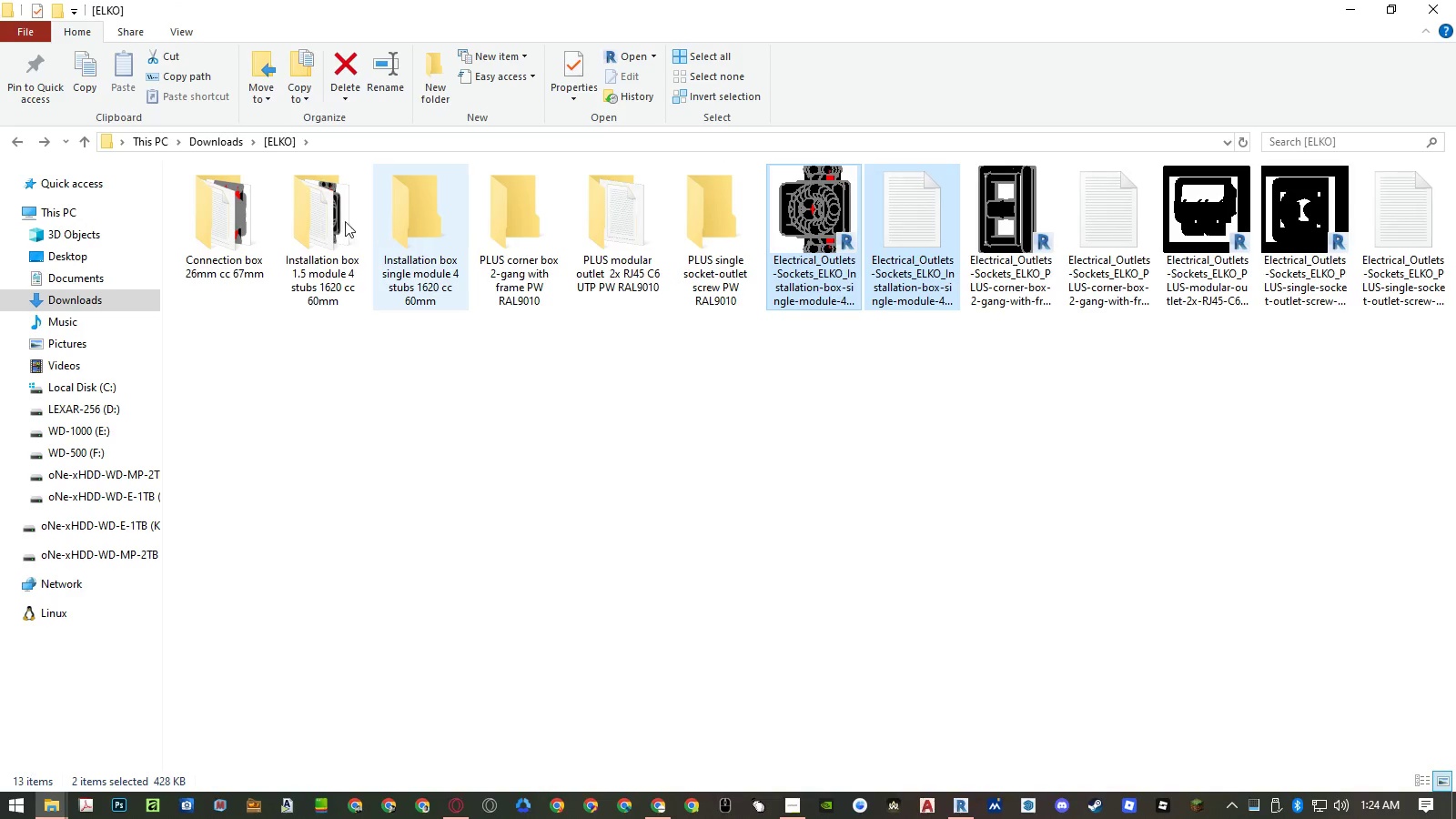 
double_click([324, 218])
 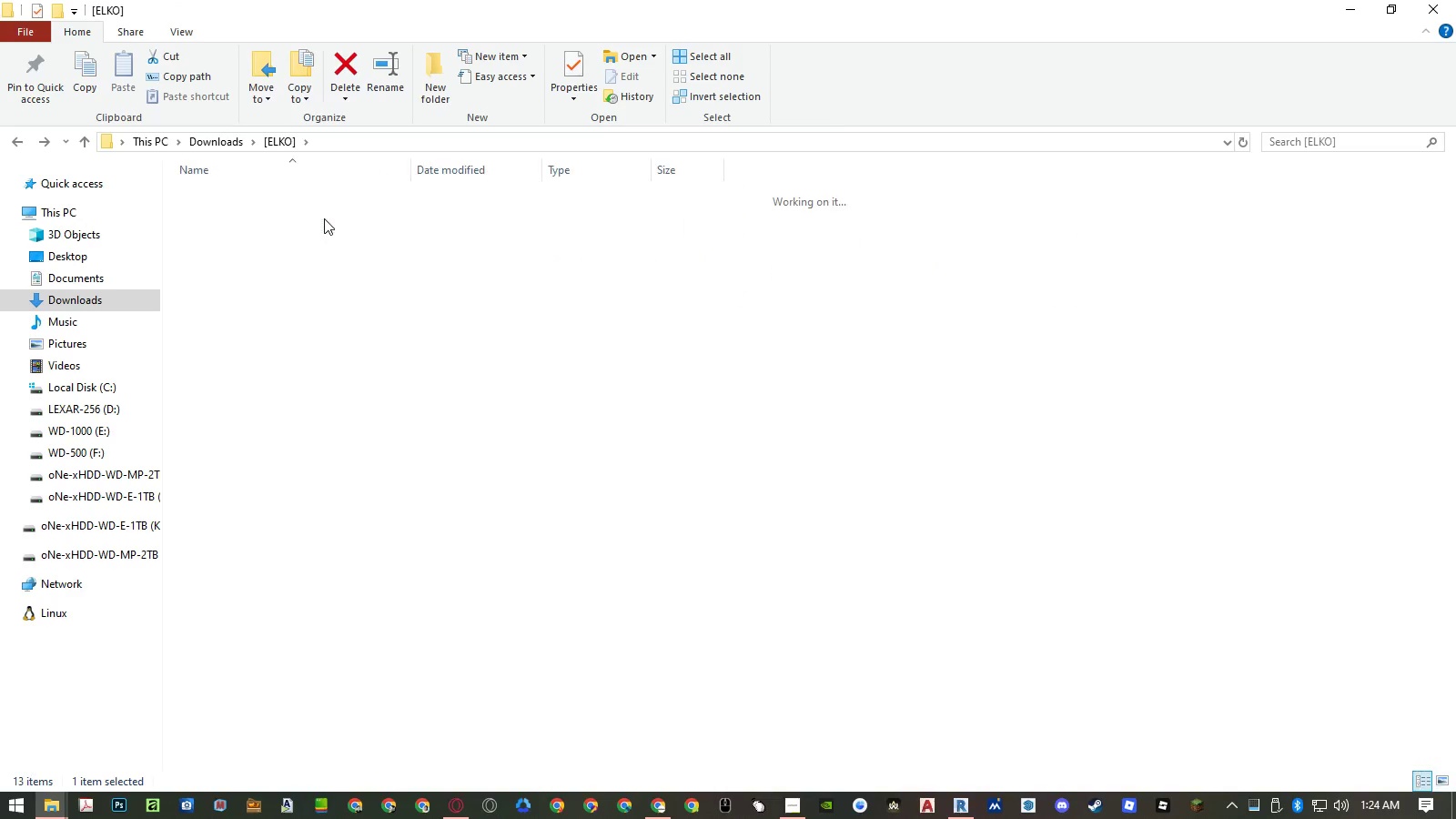 
key(Control+A)
 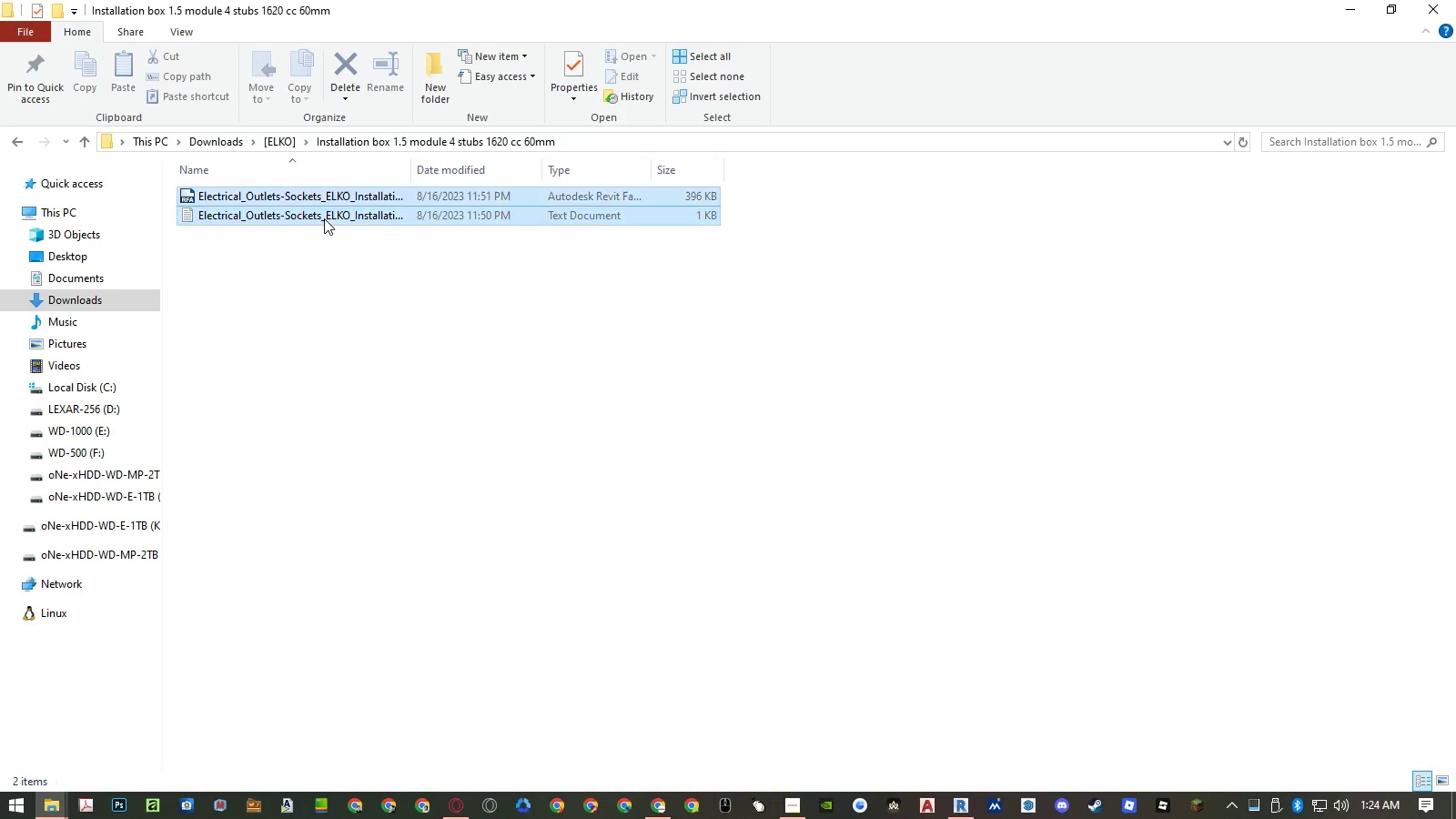 
key(Control+X)
 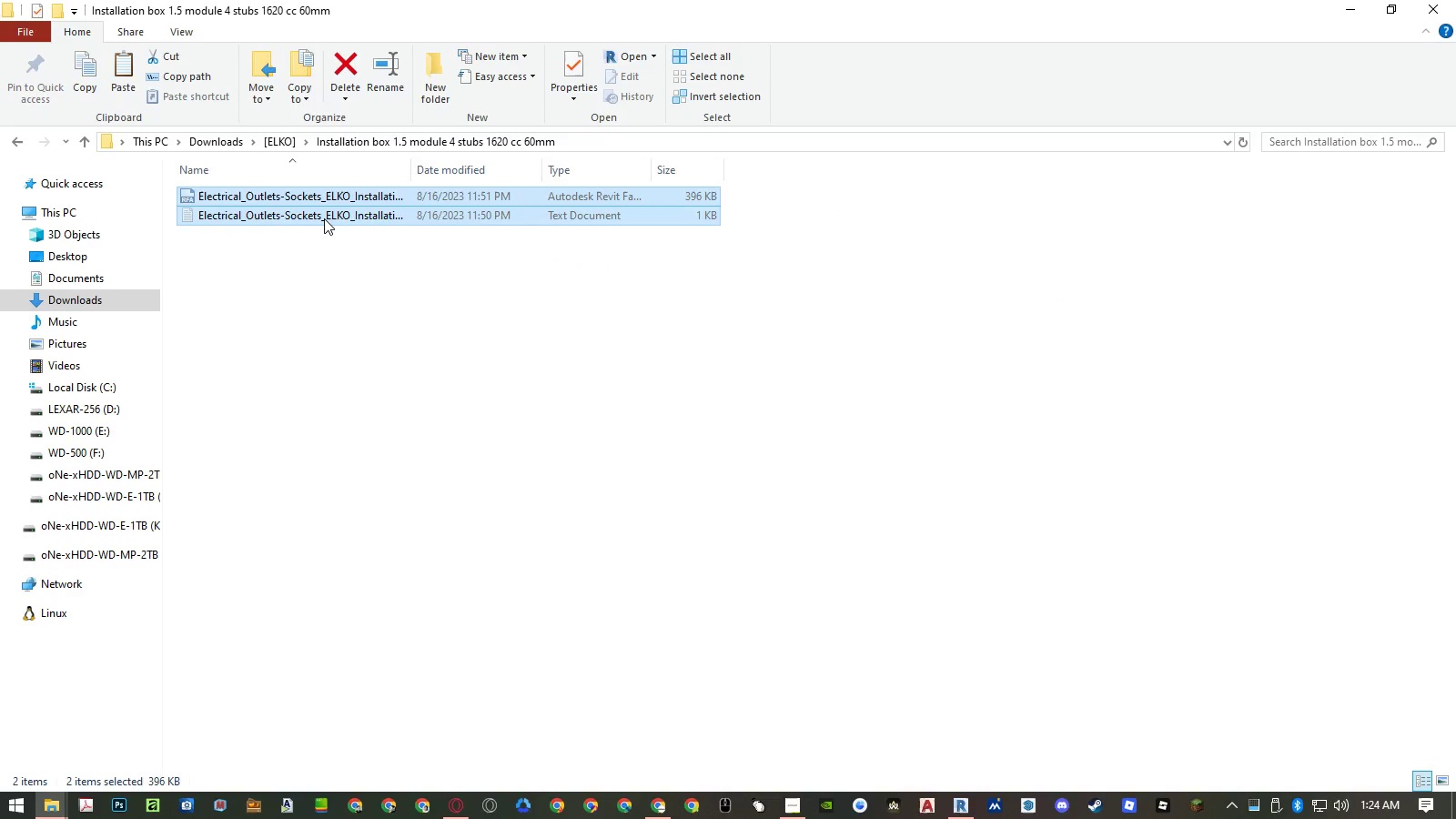 
key(Backspace)
 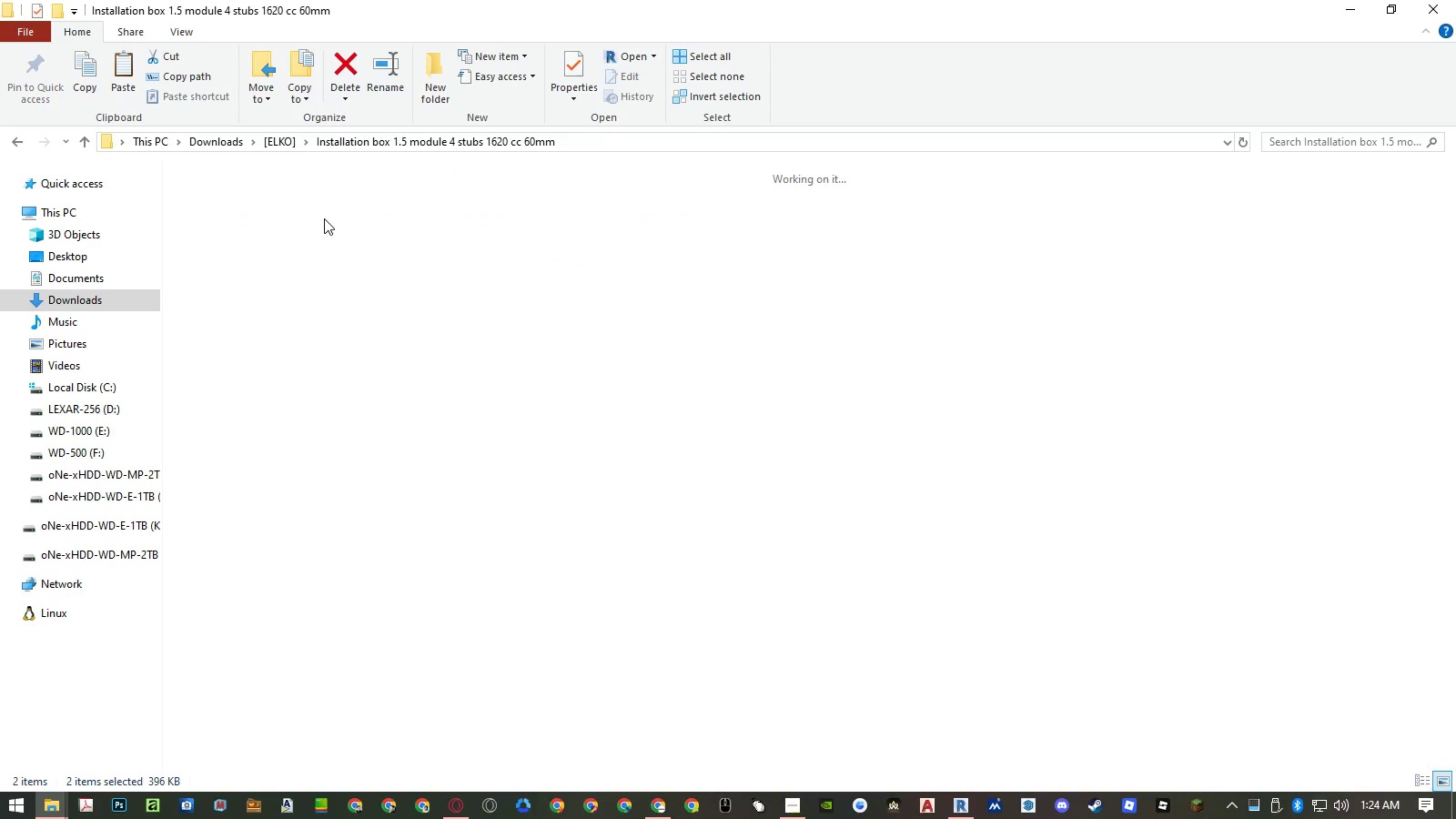 
key(Control+V)
 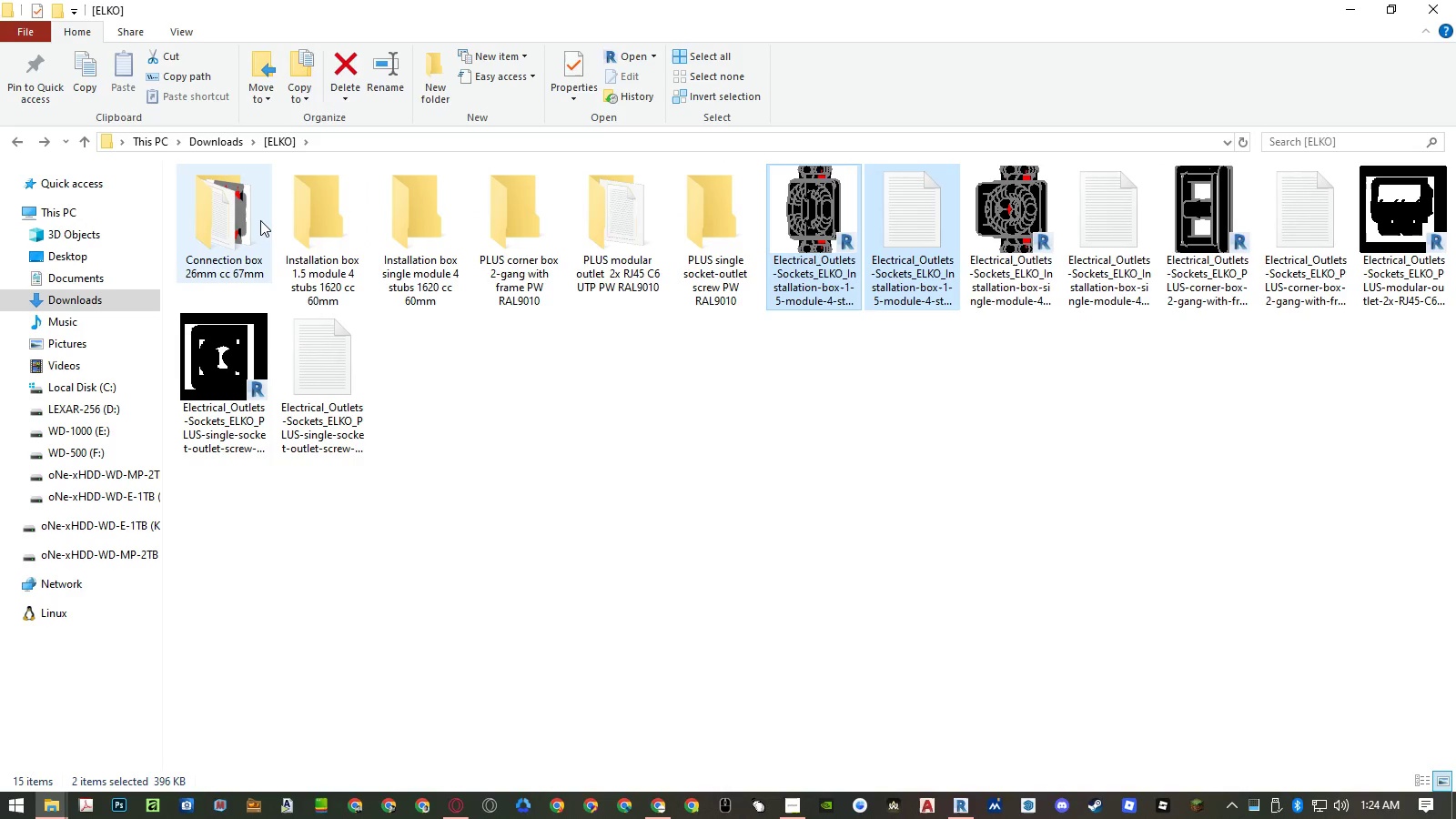 
double_click([256, 219])
 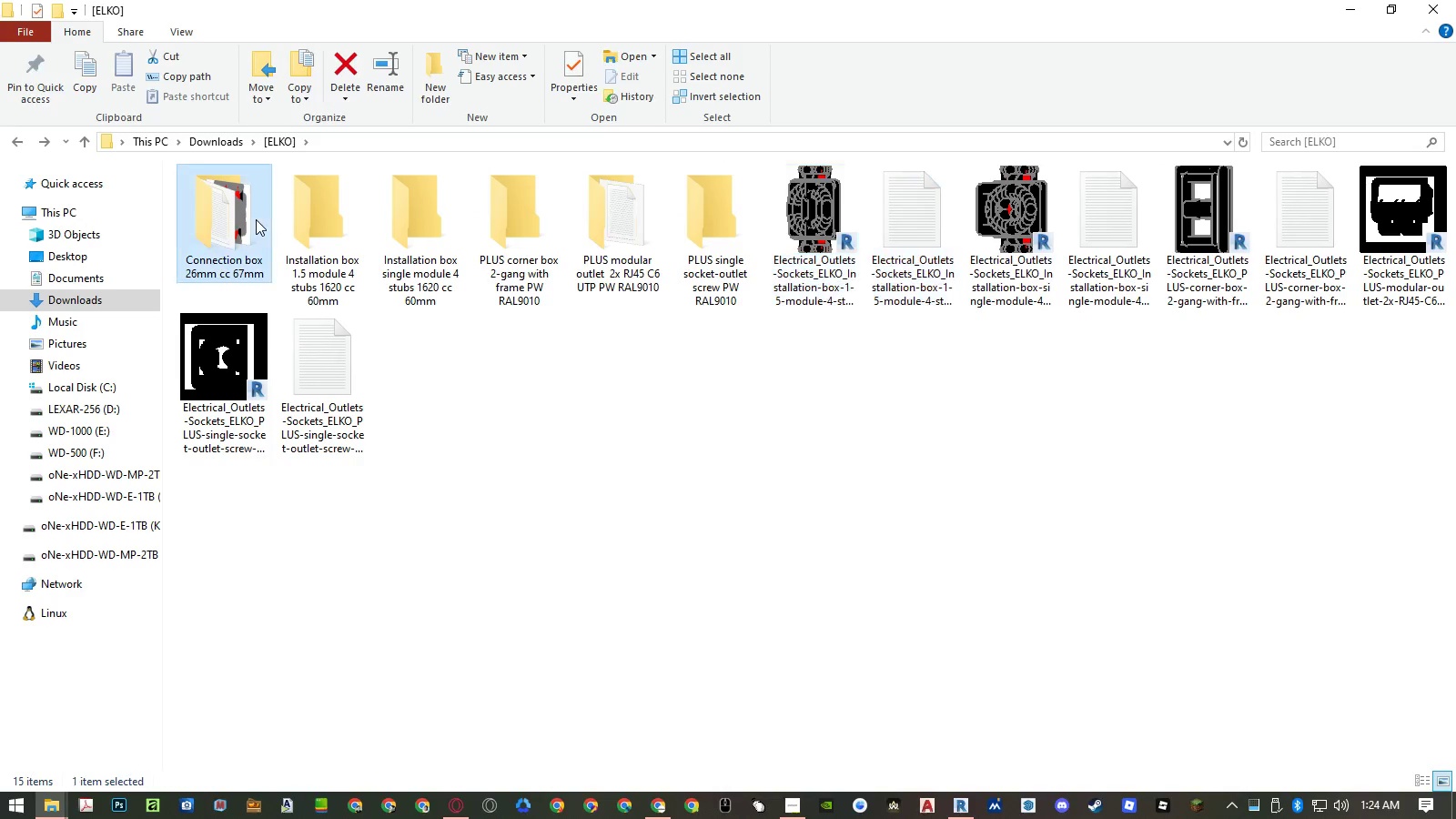 
key(Control+A)
 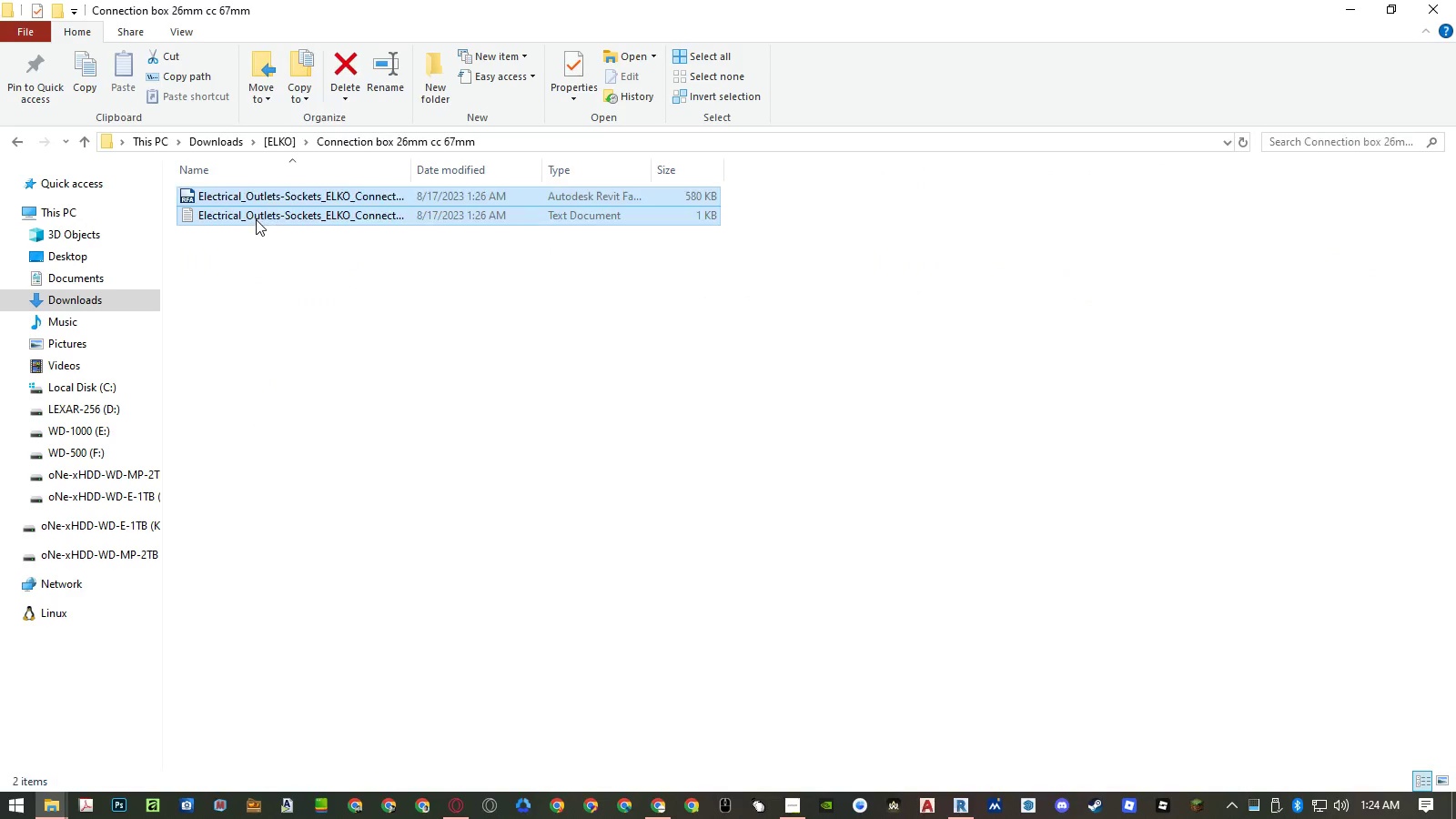 
key(Control+X)
 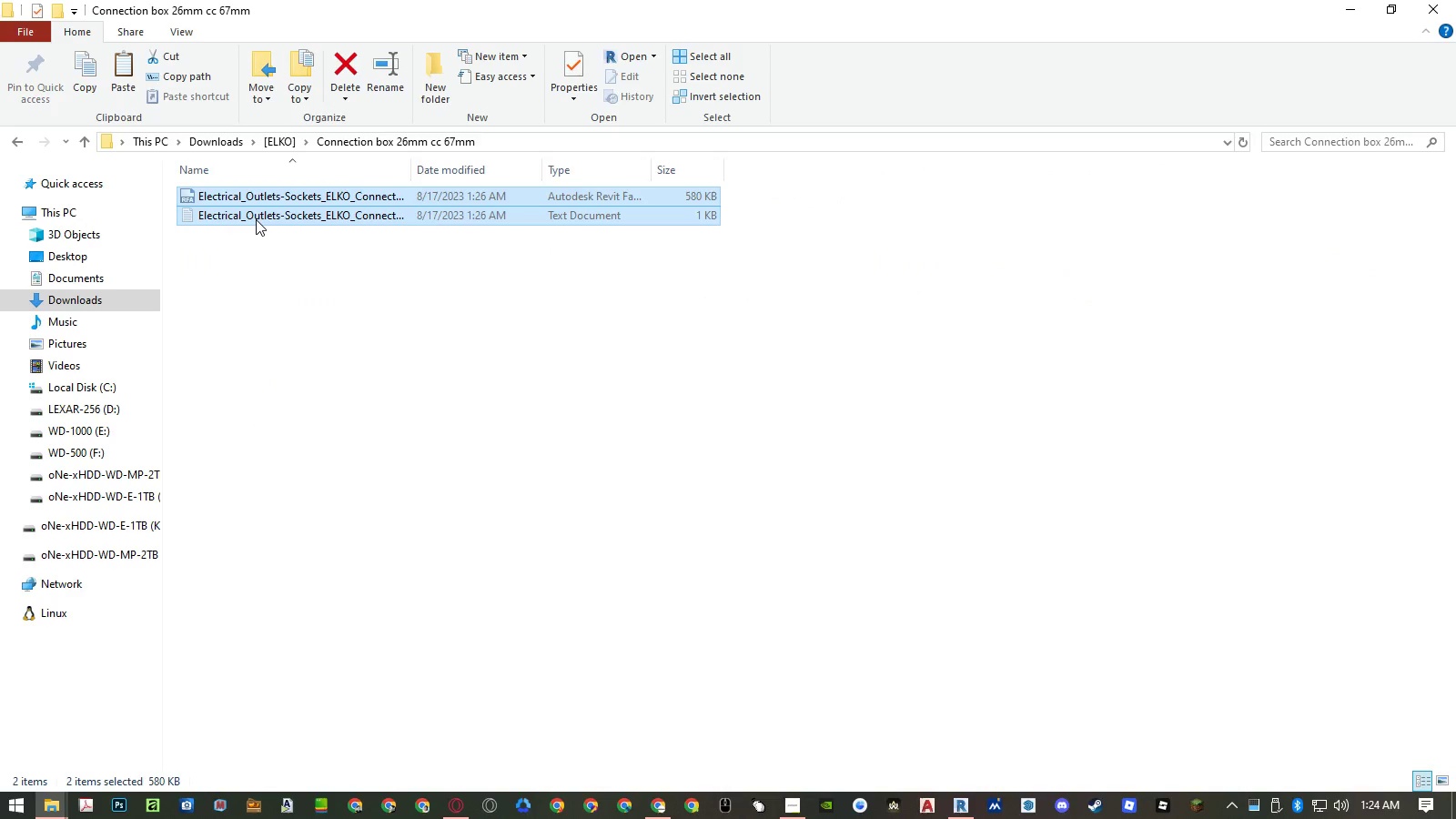 
key(Backspace)
 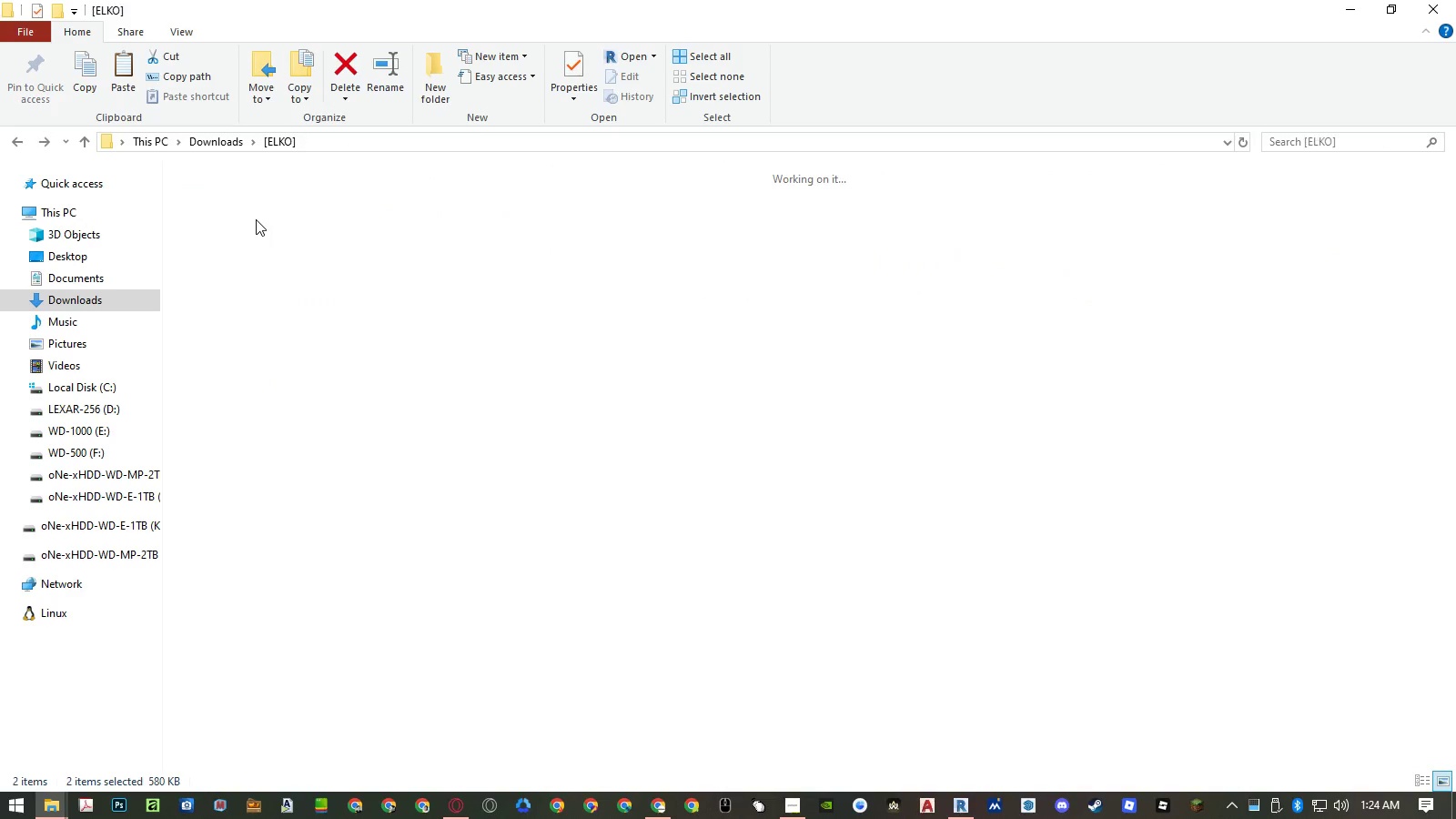 
key(Control+ControlLeft)
 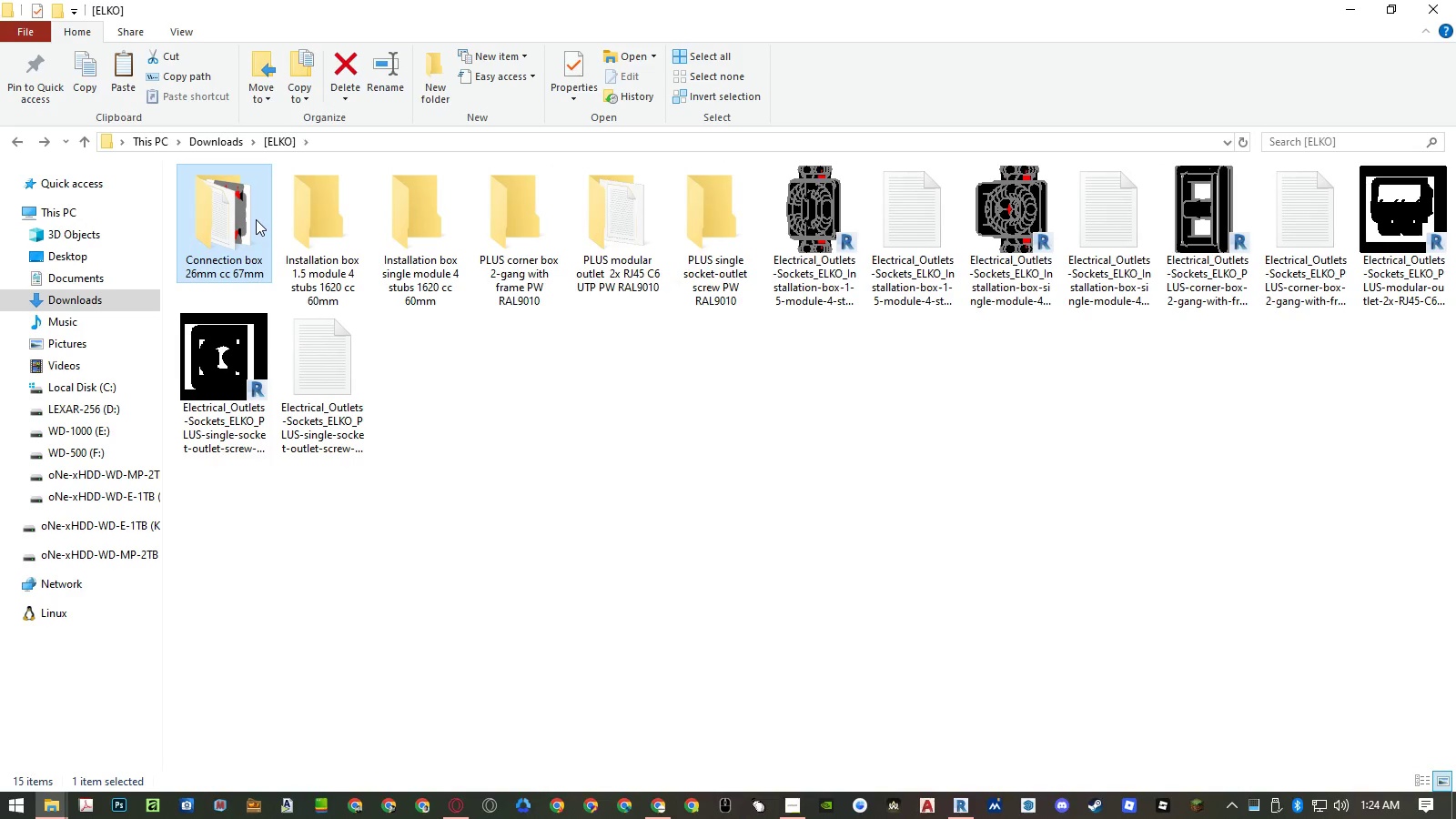 
key(Control+V)
 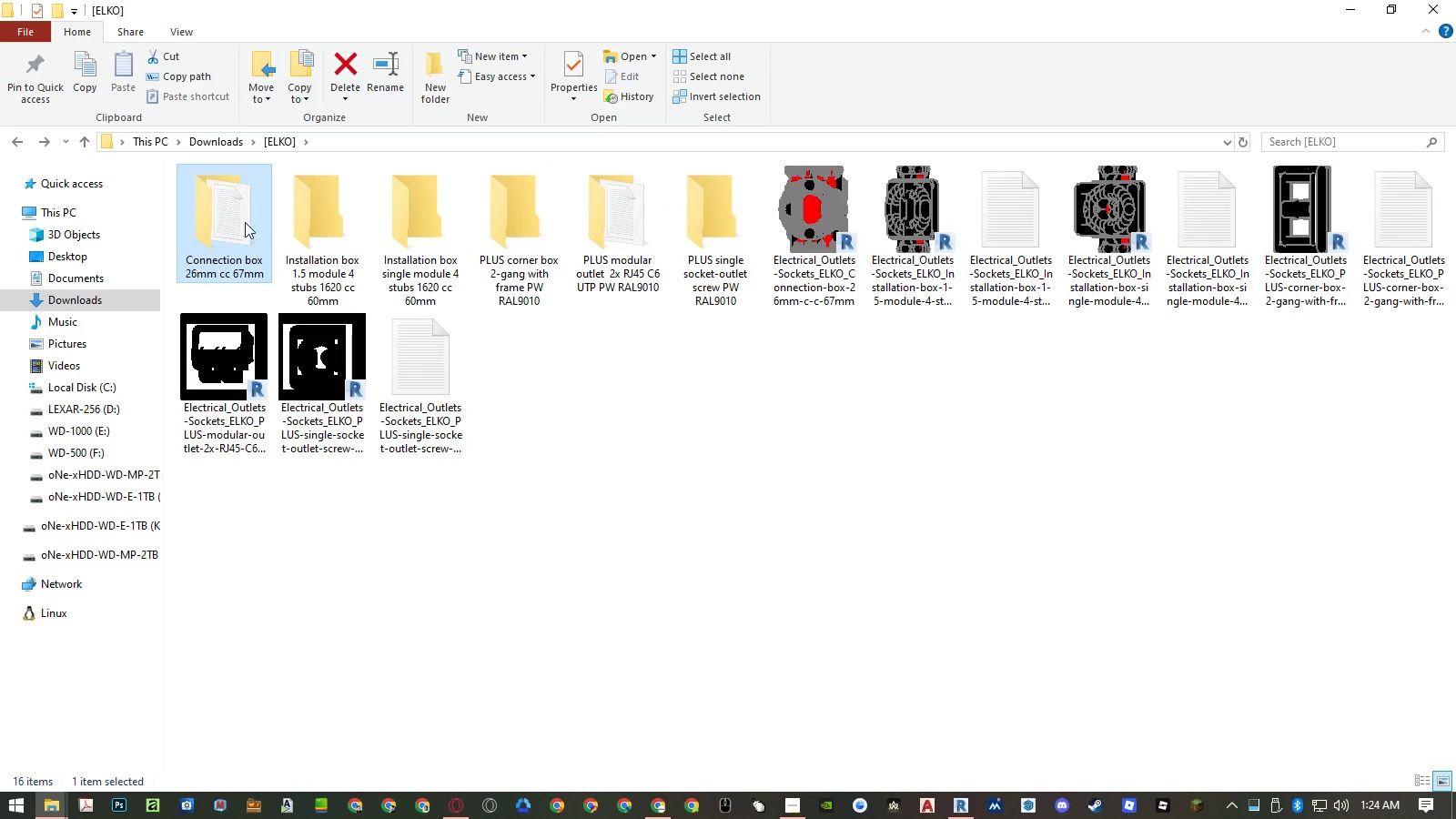 
left_click([226, 223])
 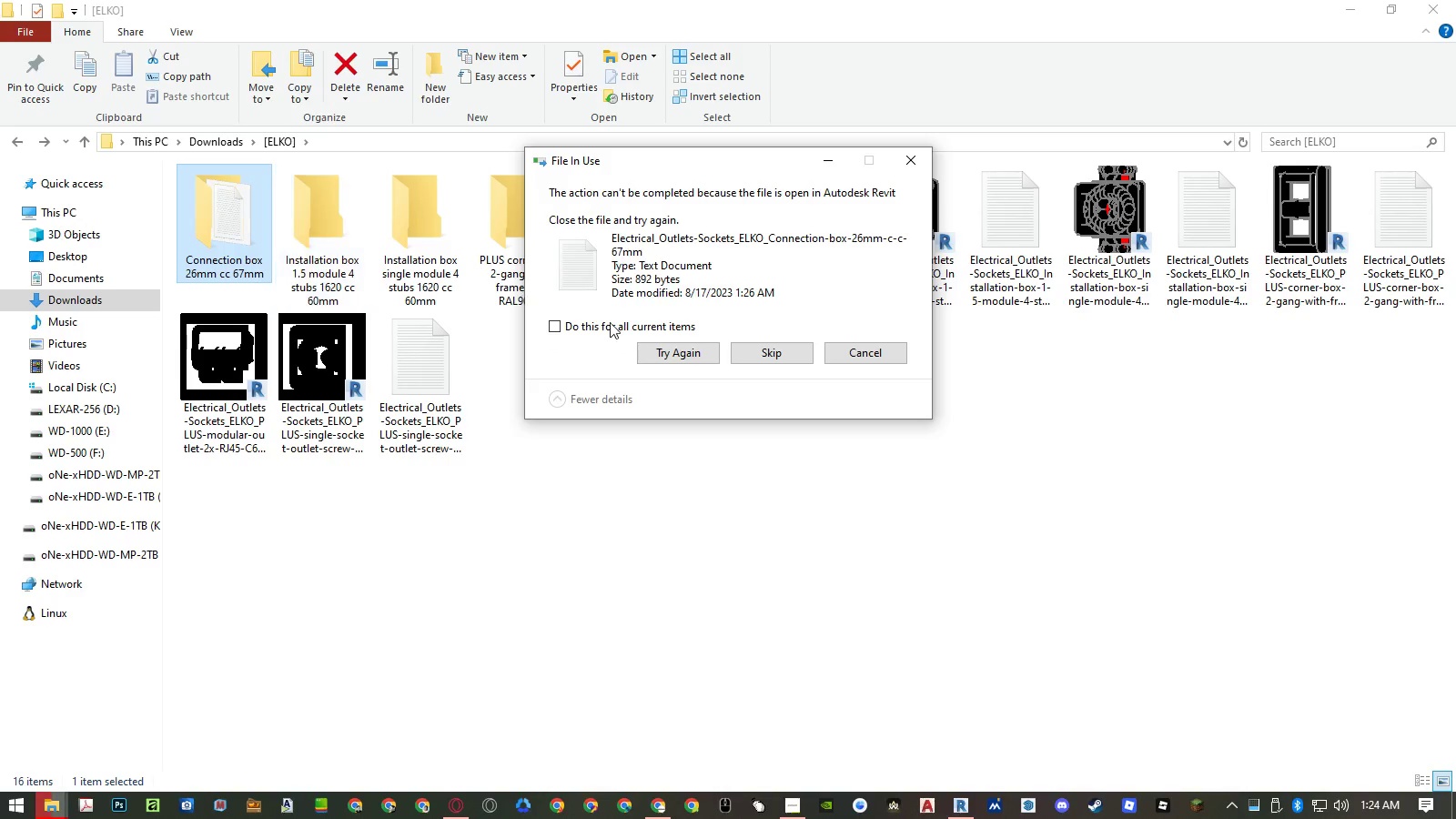 
left_click([693, 356])
 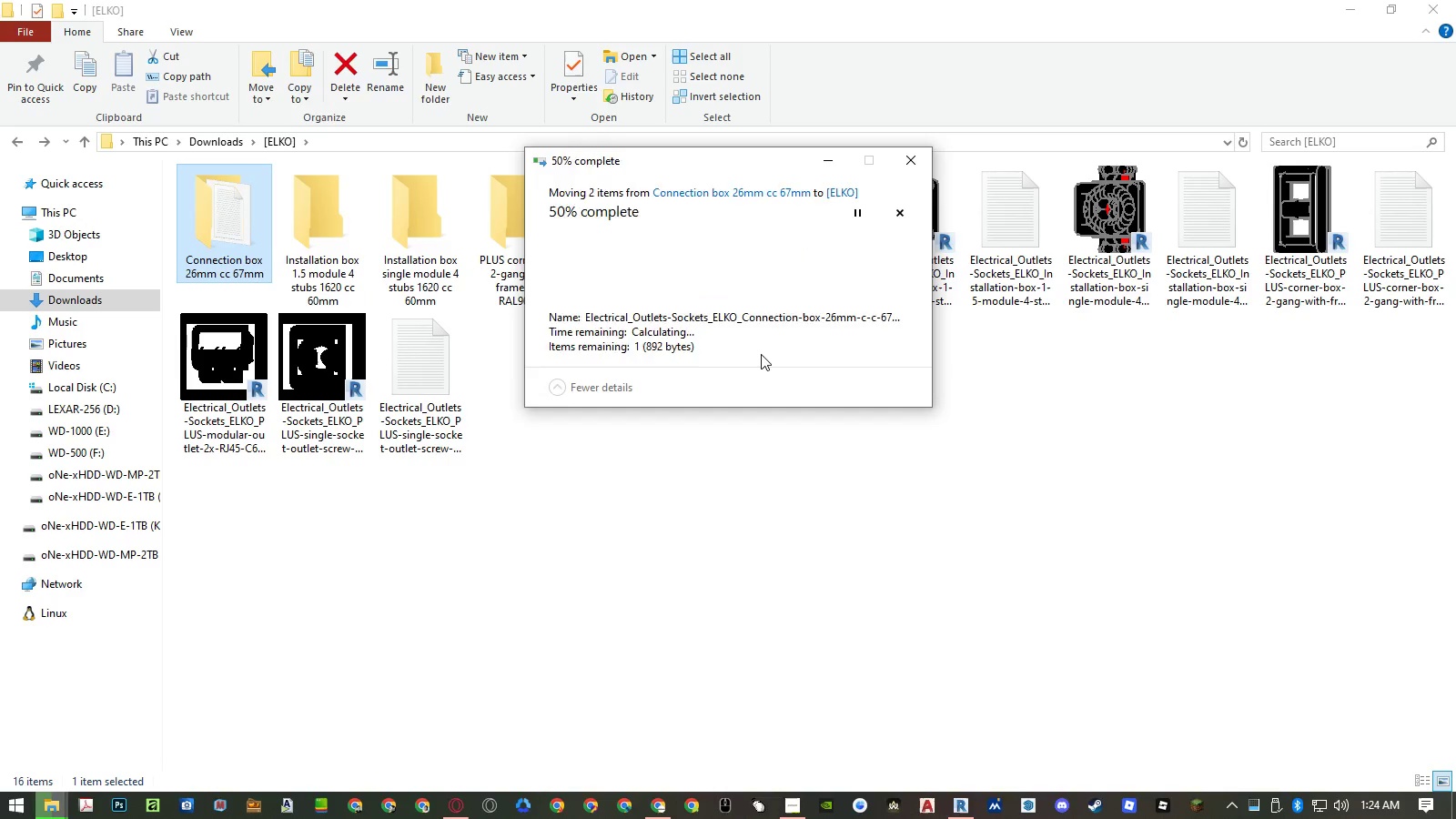 
left_click([763, 354])
 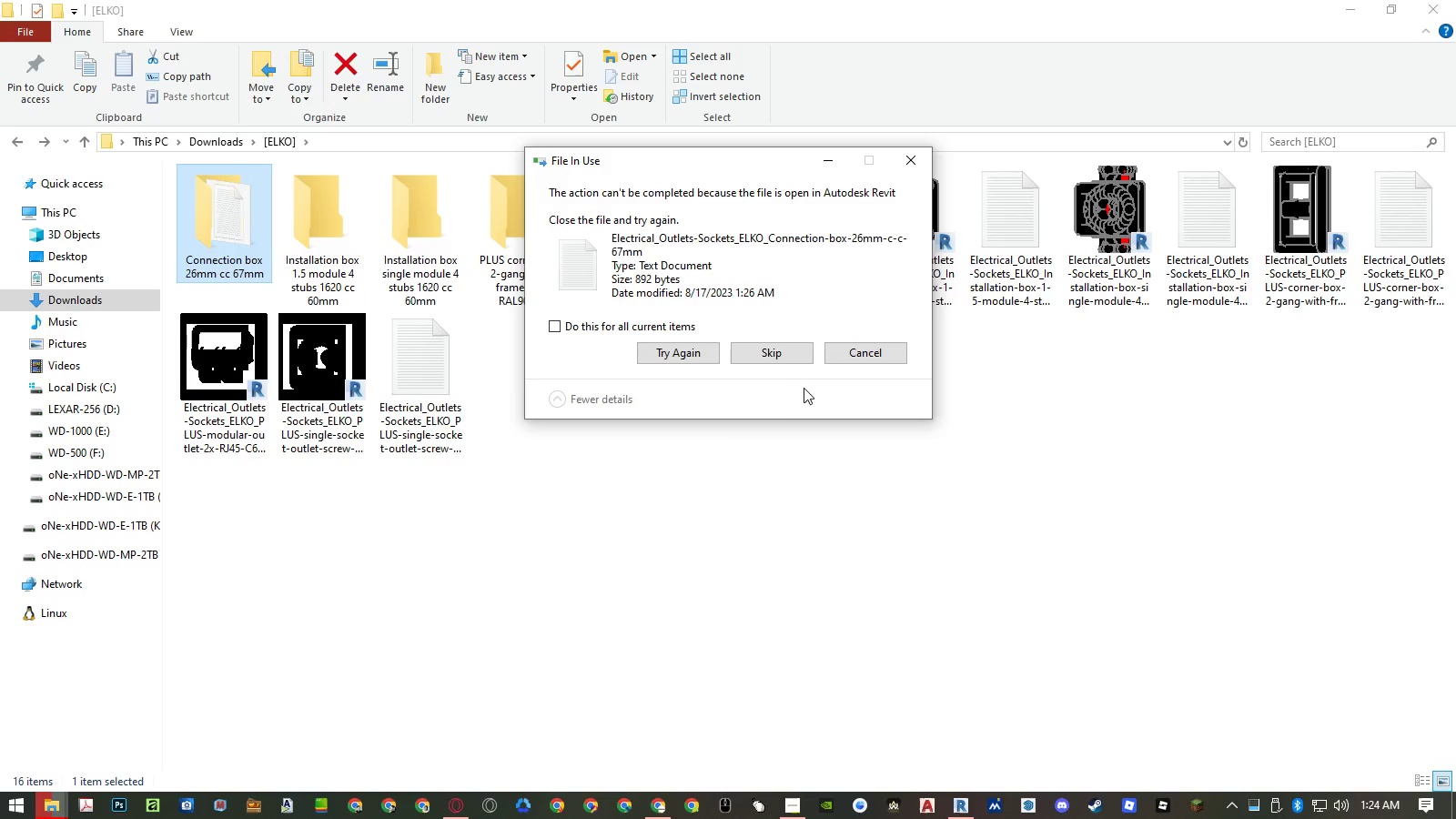 
left_click([792, 359])
 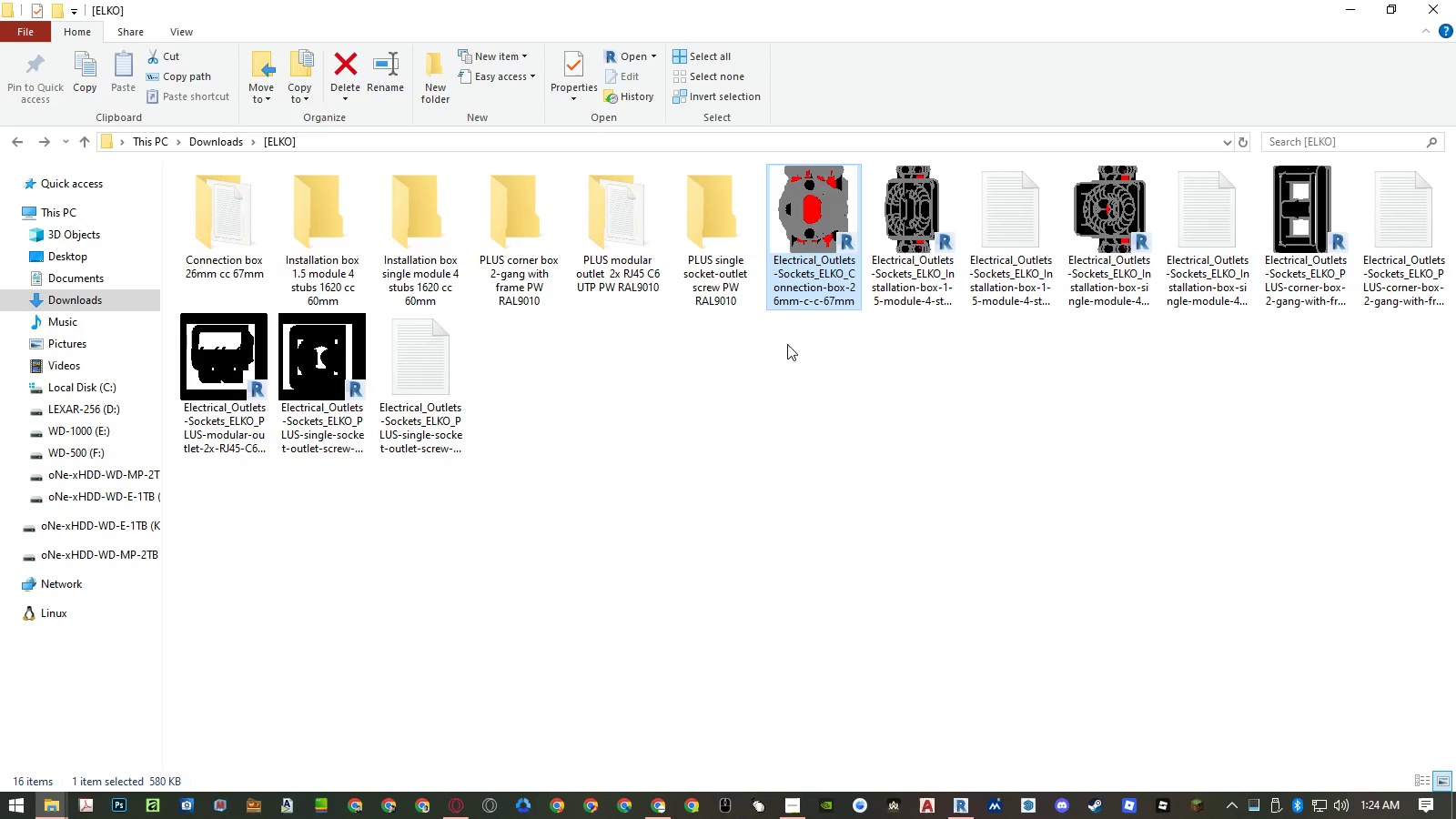 
left_click([351, 238])
 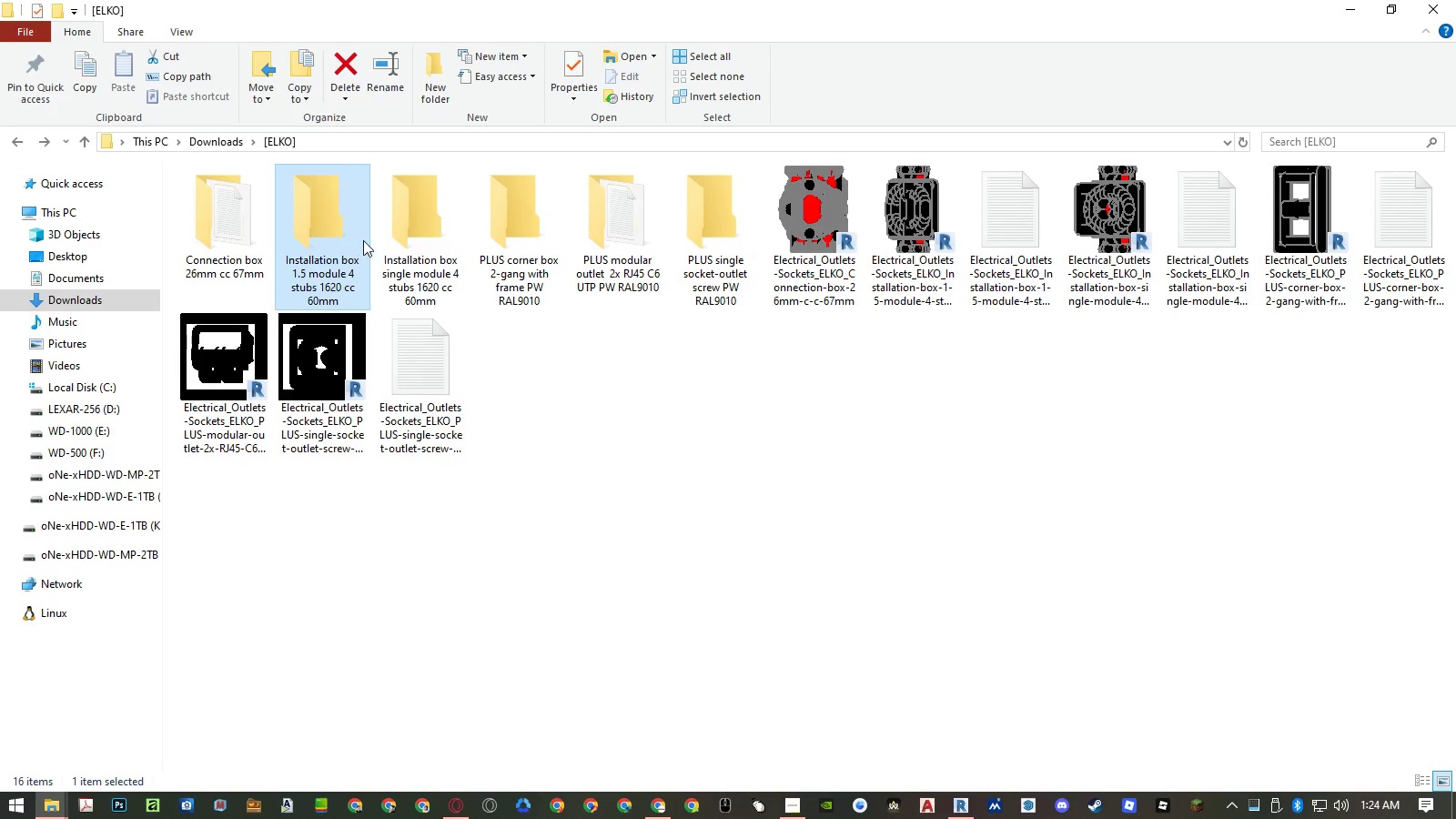 
hold_key(key=ShiftLeft, duration=0.59)
left_click([684, 229])
 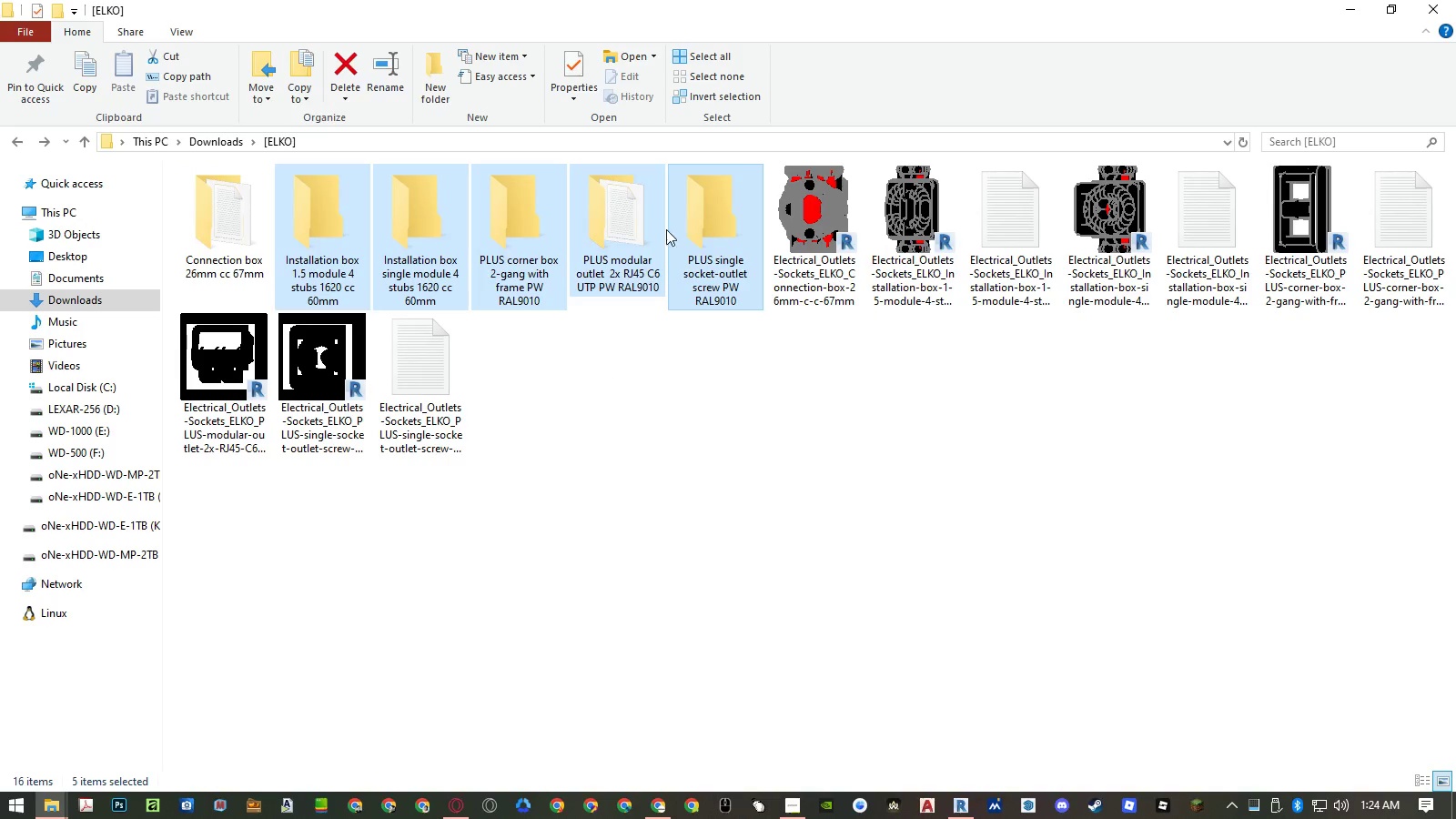 
hold_key(key=ControlLeft, duration=0.38)
double_click([631, 228])
 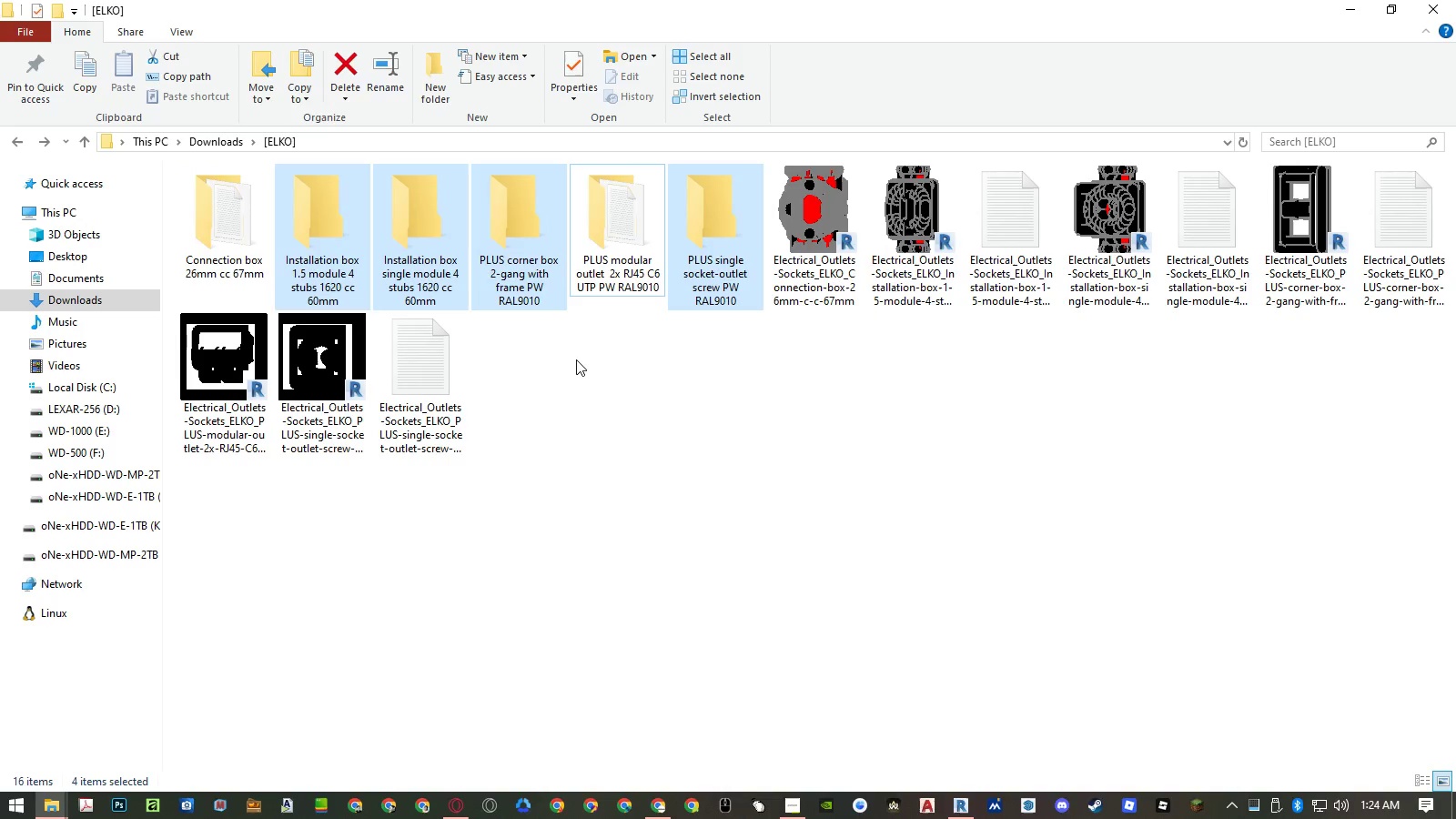 
key(Delete)
 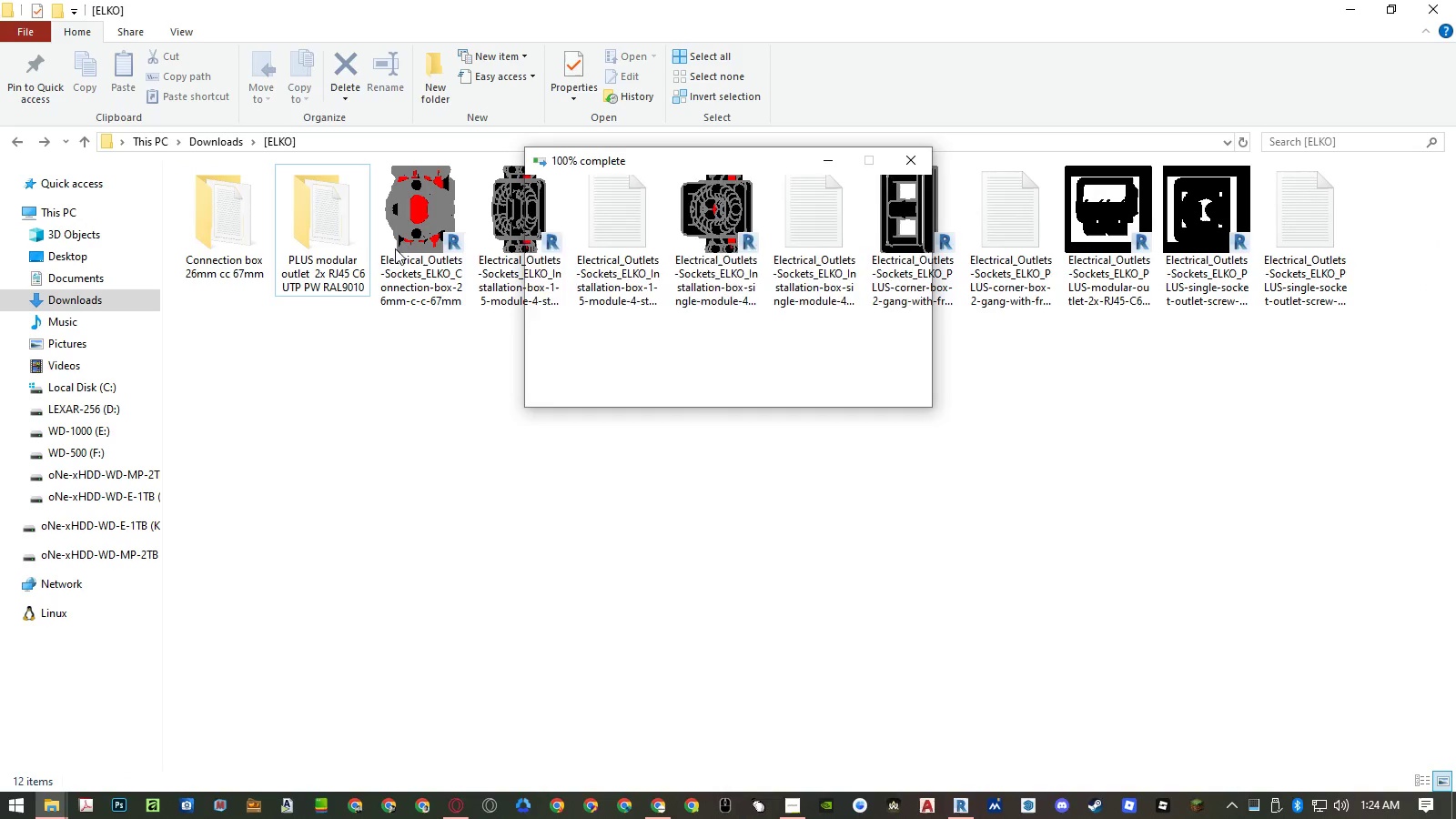 
double_click([345, 238])
 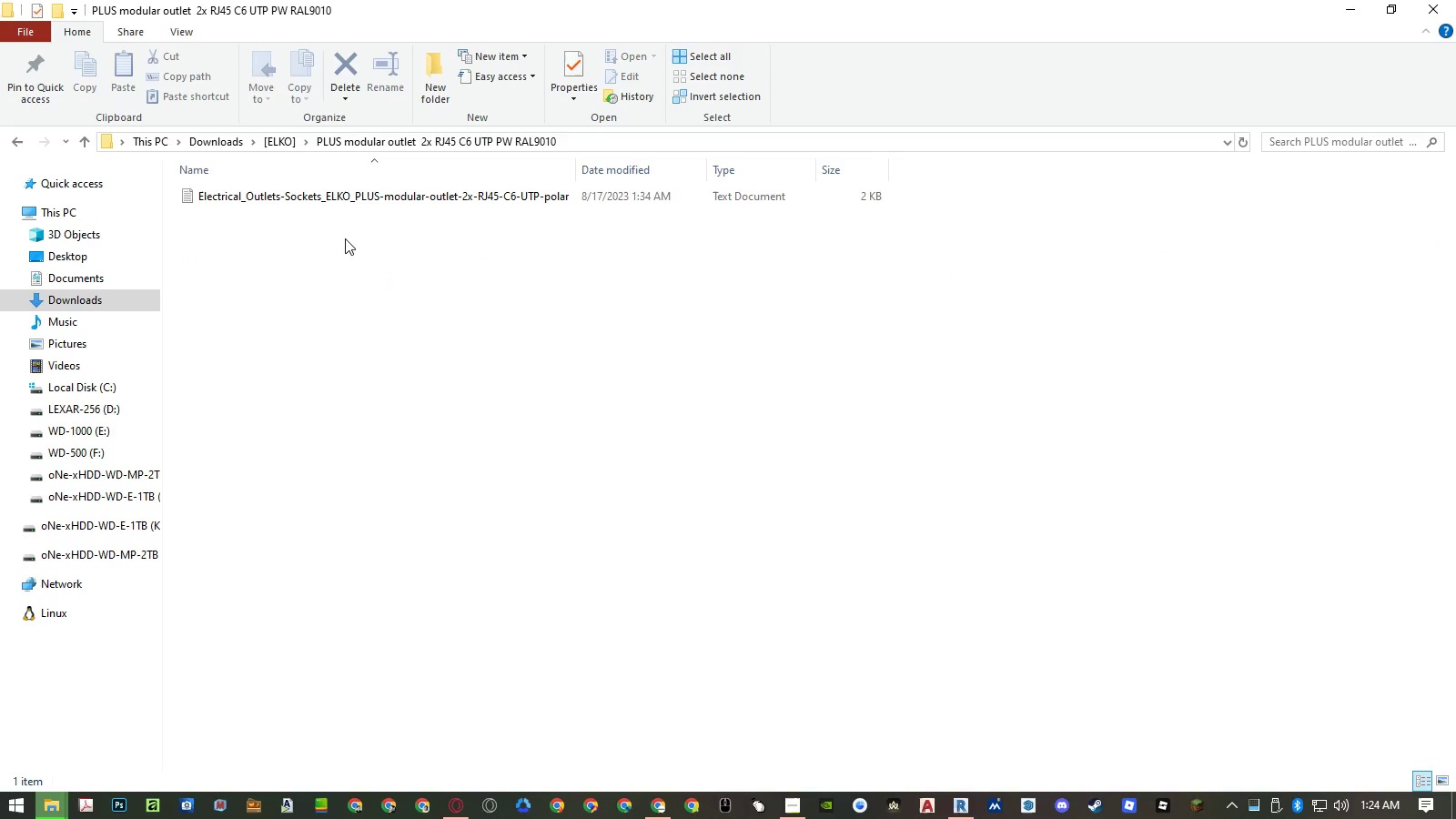 
key(Control+A)
 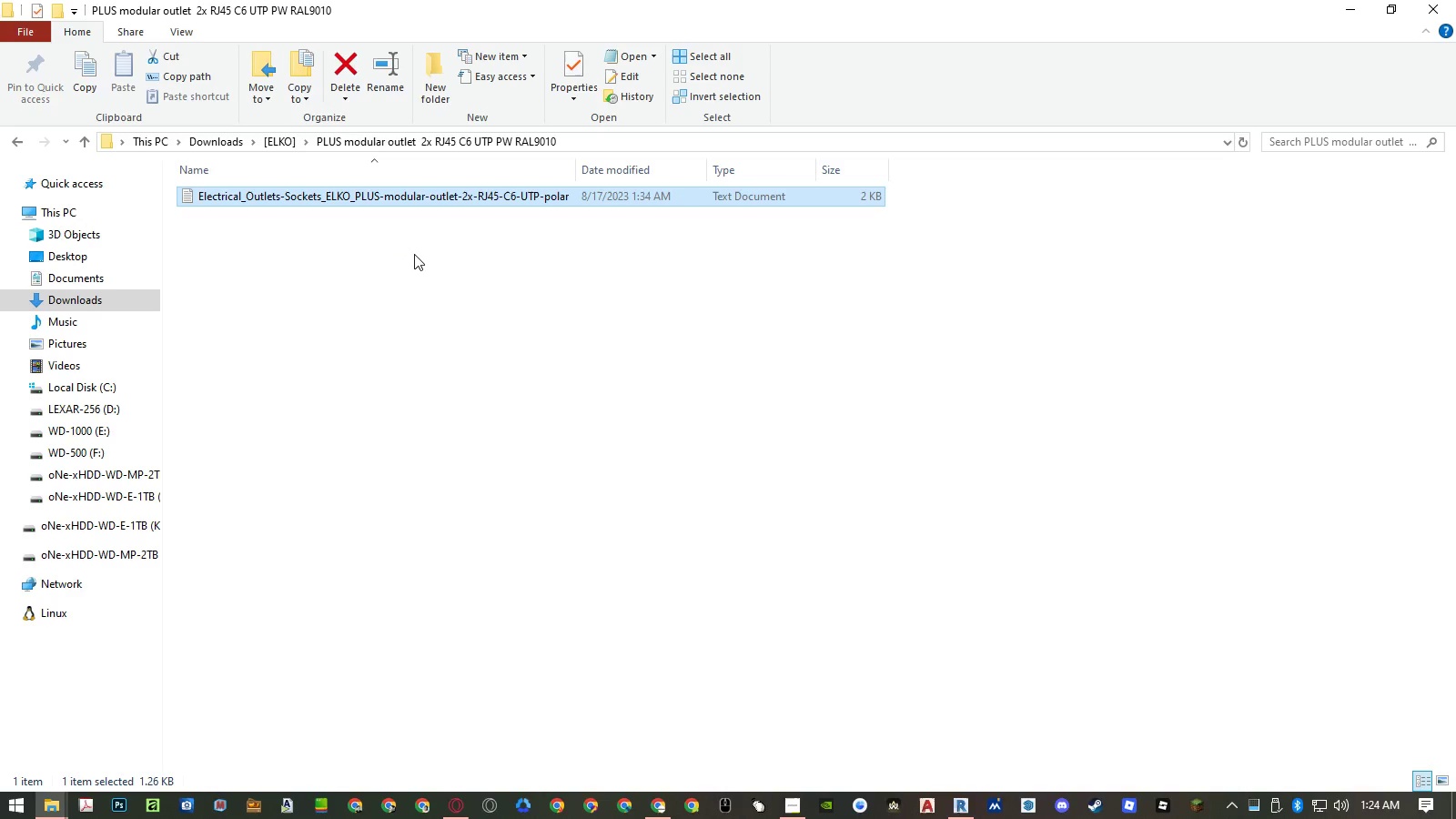 
key(Control+C)
 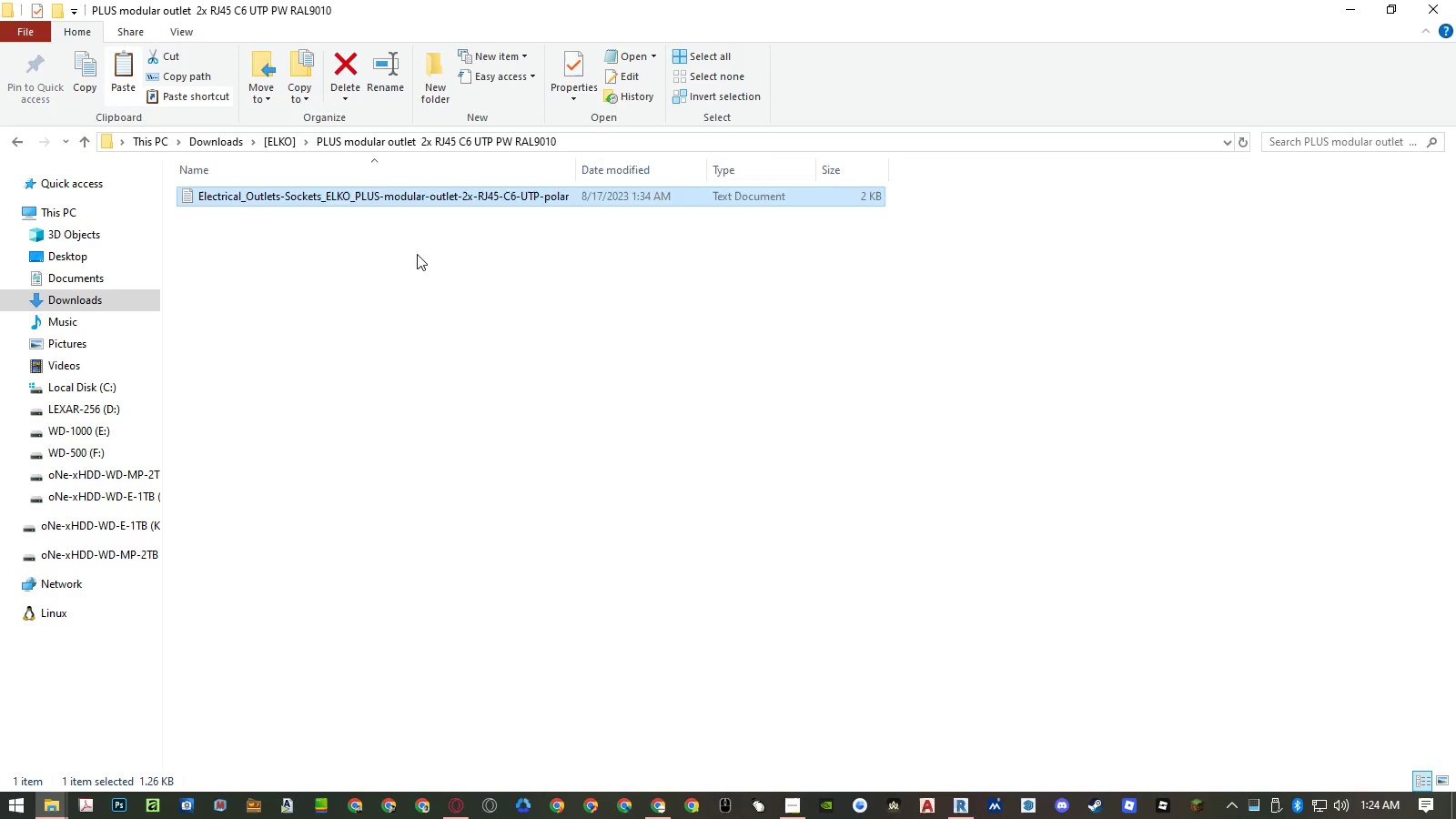 
key(Backspace)
 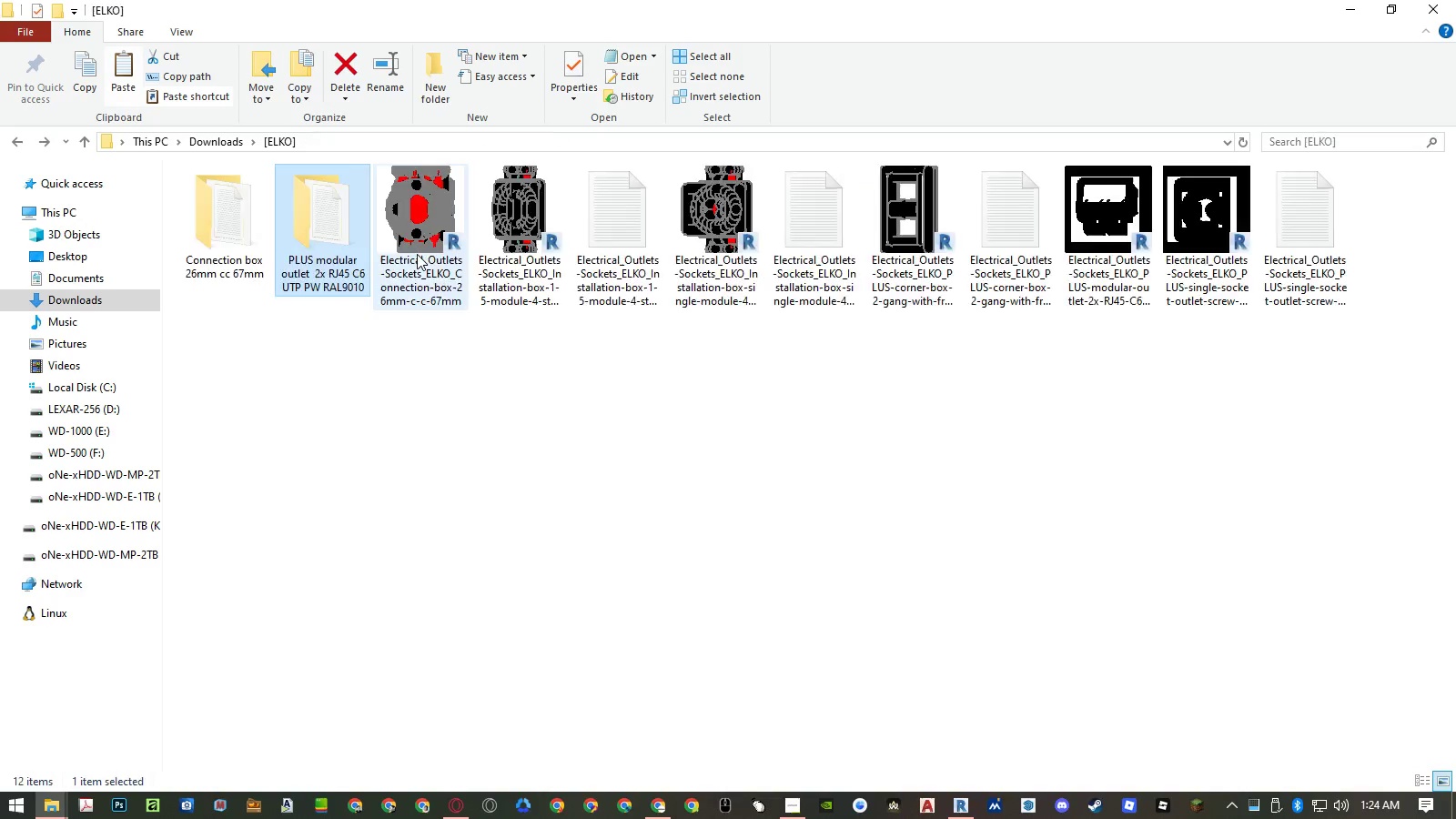 
key(Control+ControlLeft)
 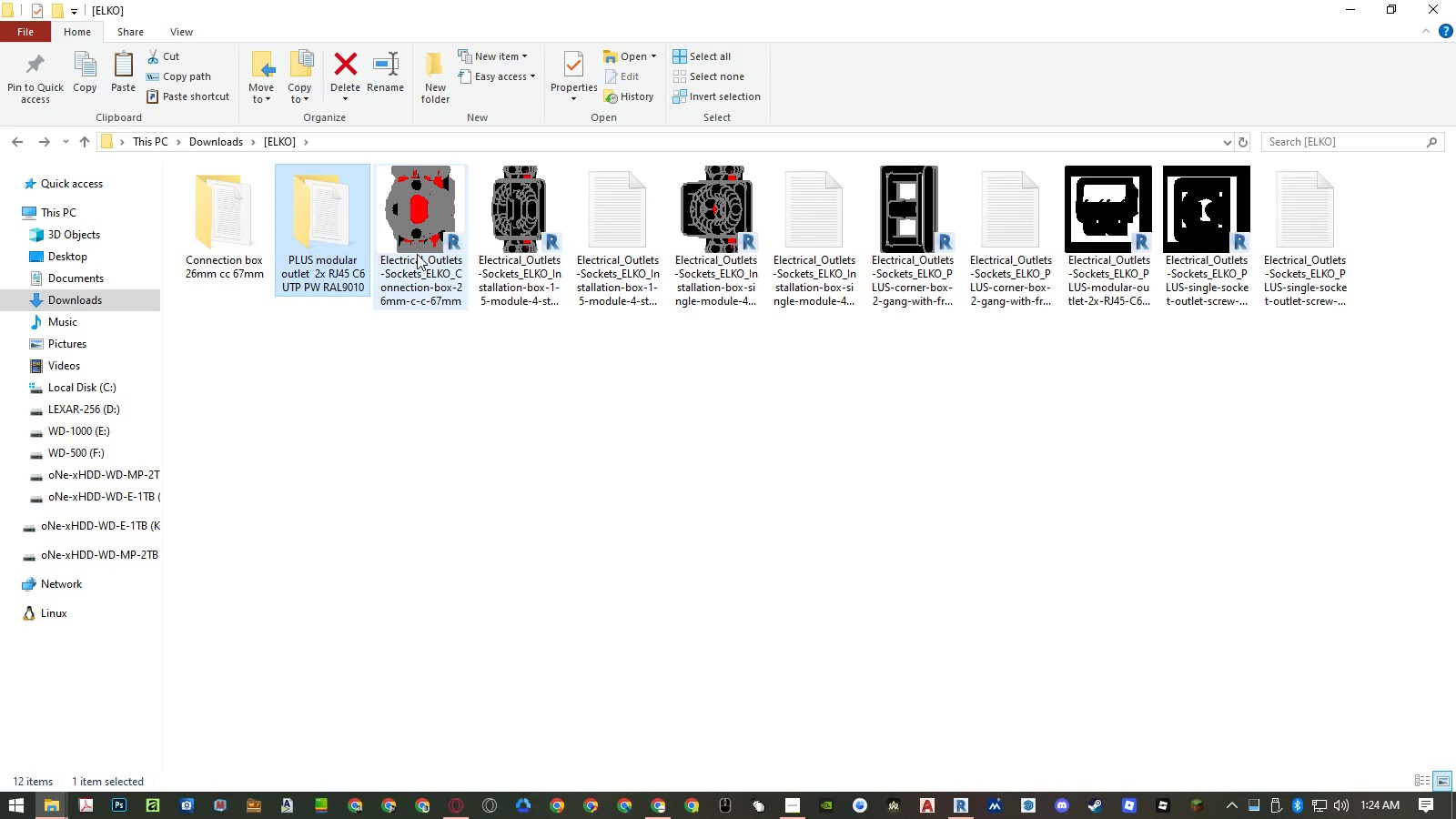 
key(Control+V)
 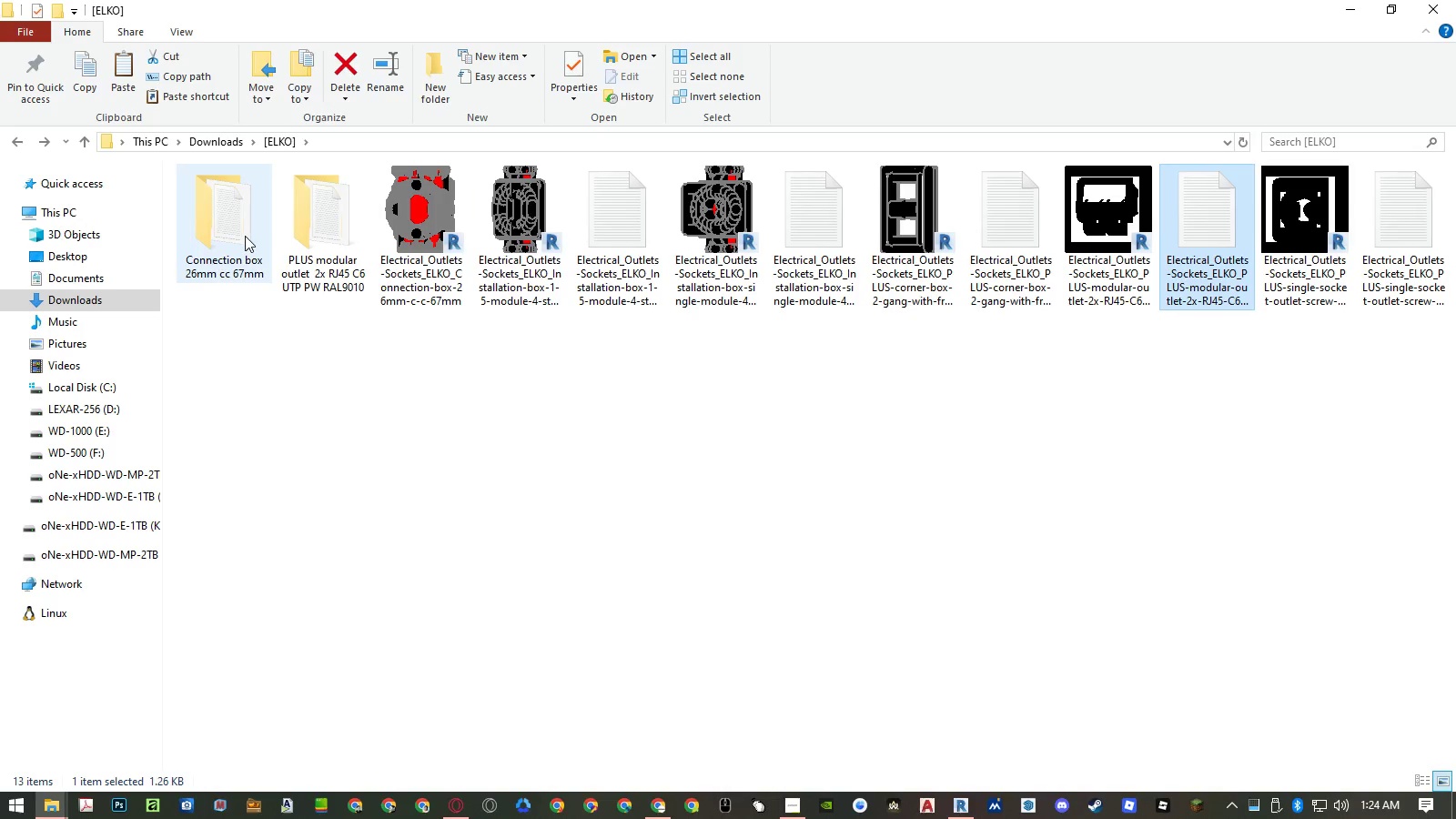 
double_click([245, 236])
 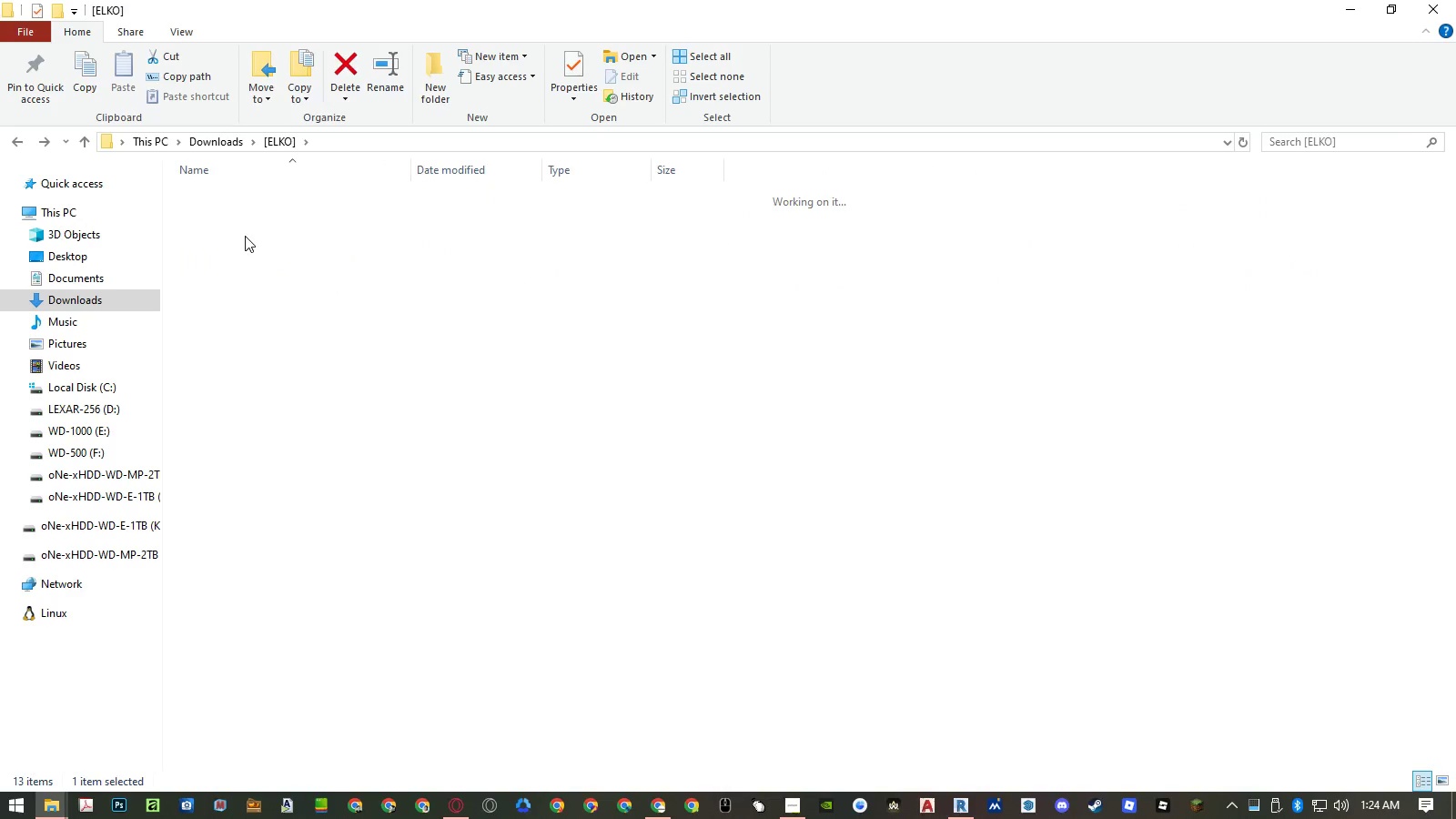 
key(Control+A)
 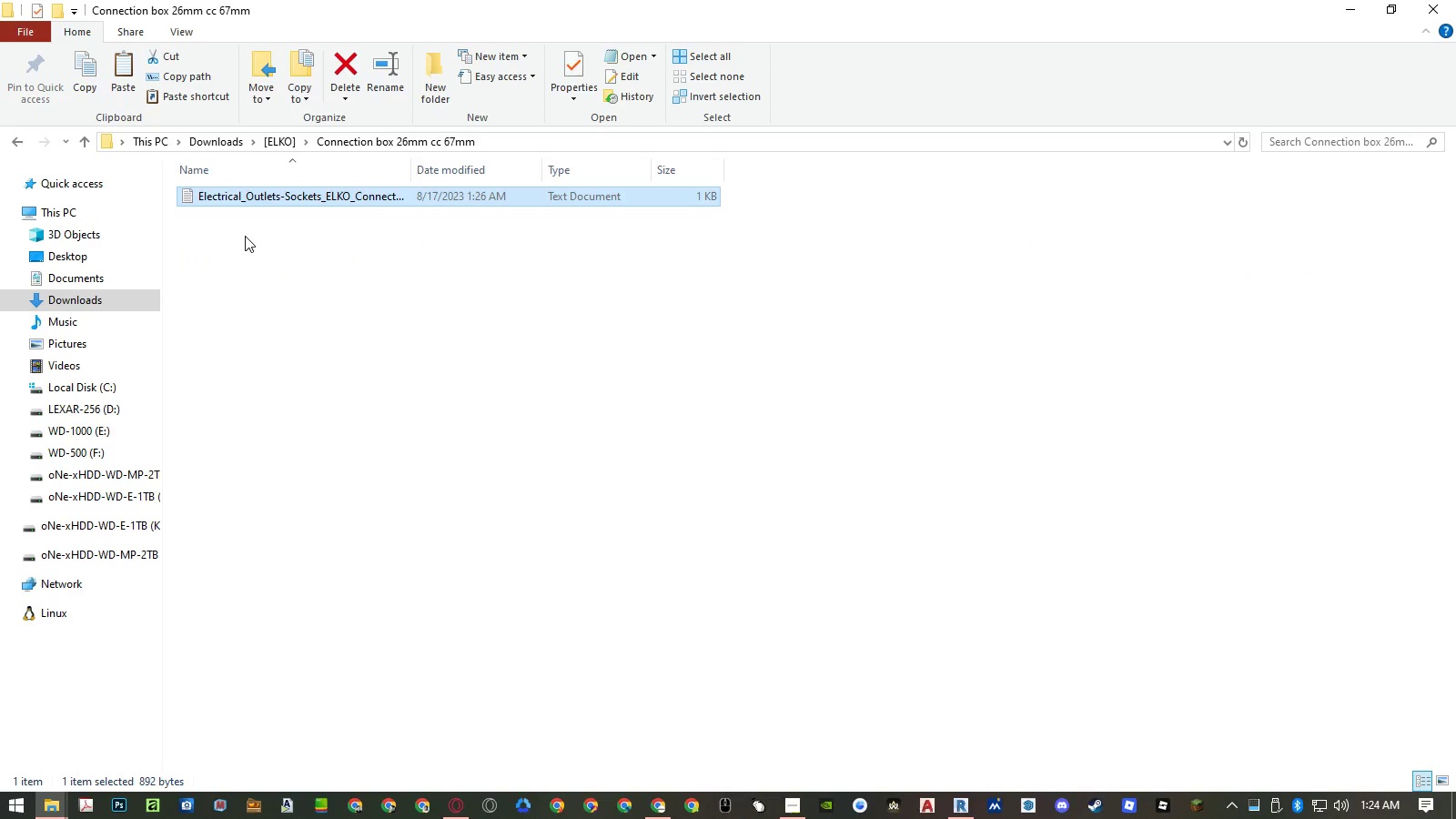 
key(Control+C)
 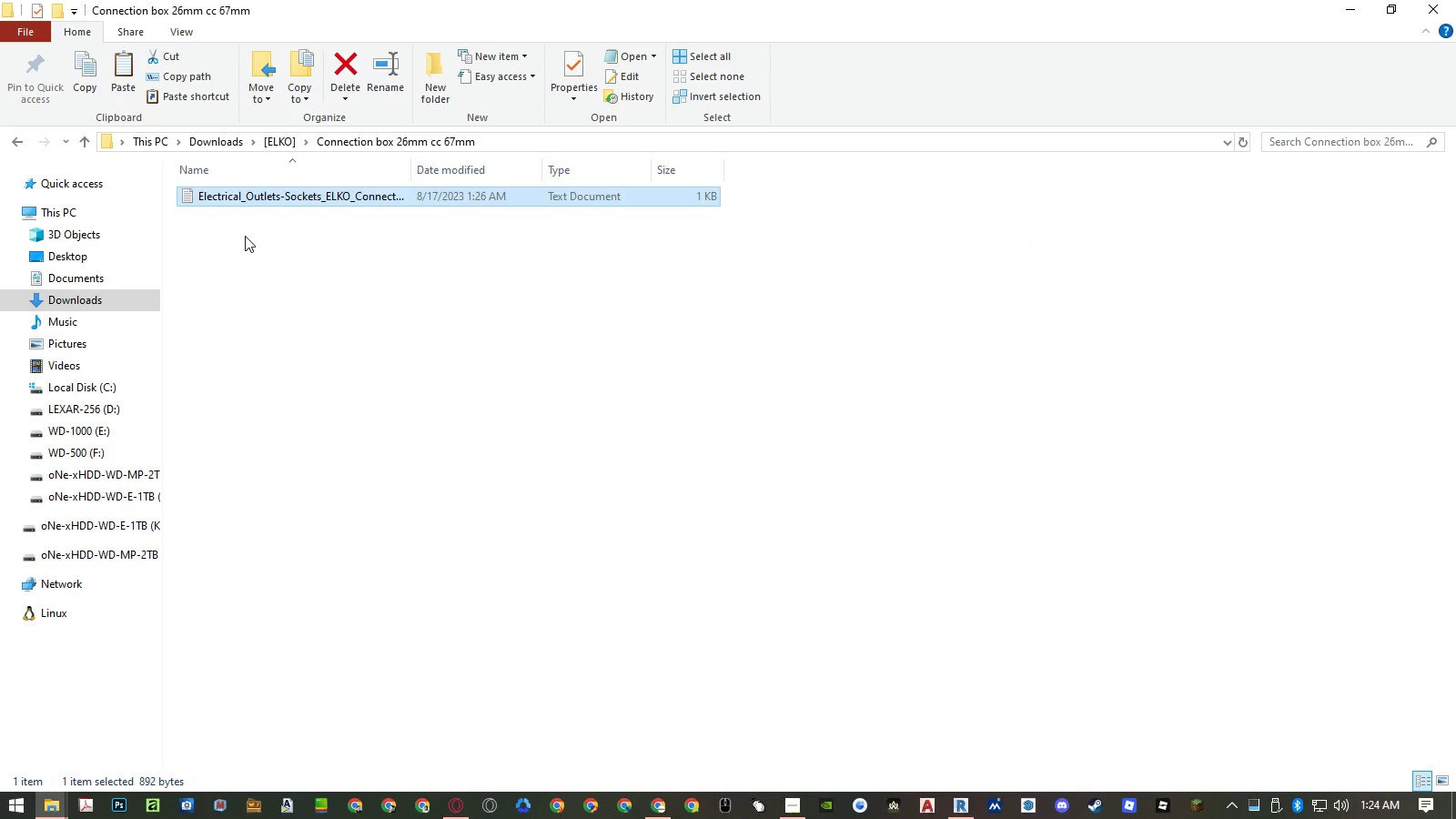 
key(Backspace)
 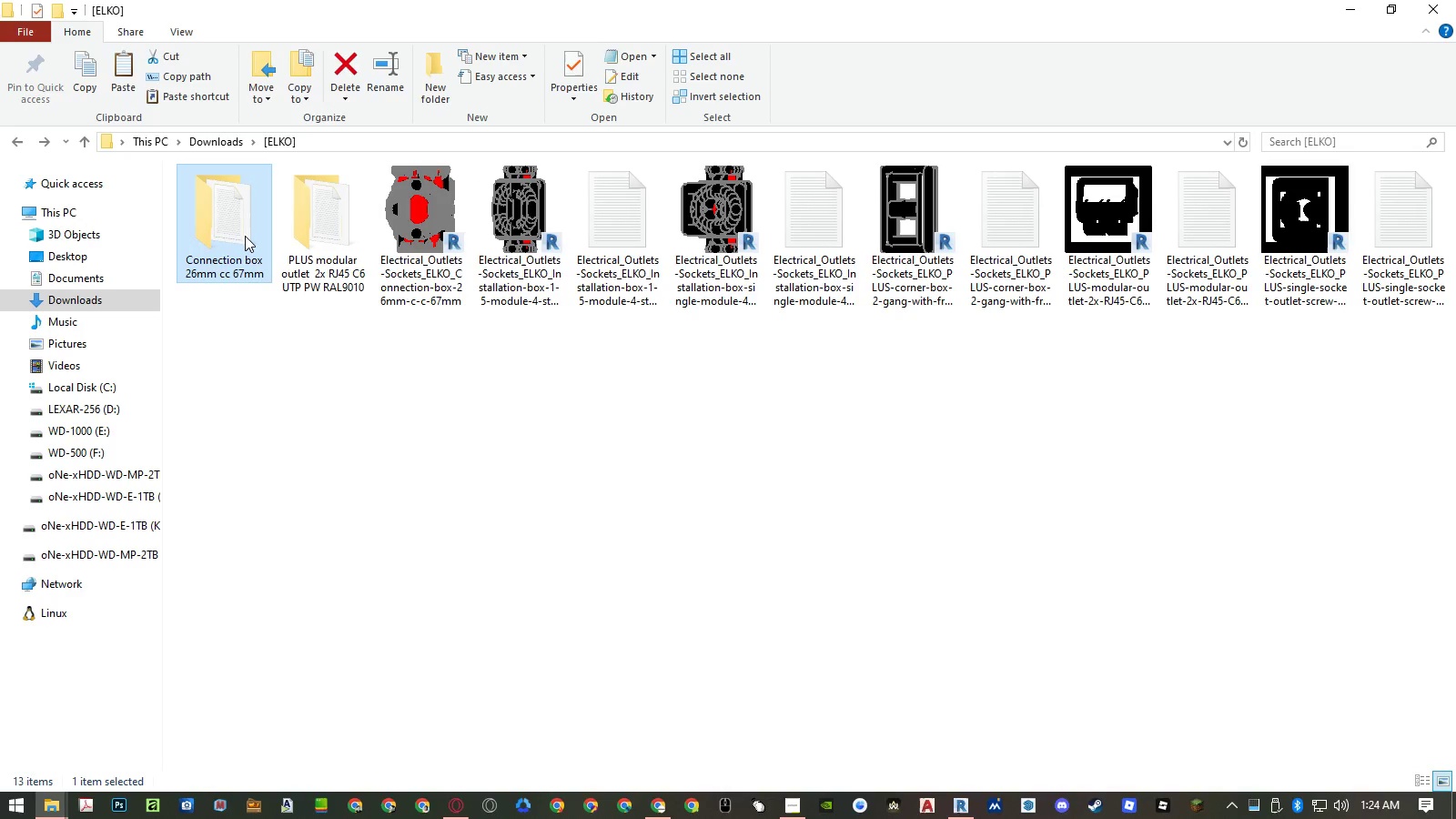 
key(Control+ControlLeft)
 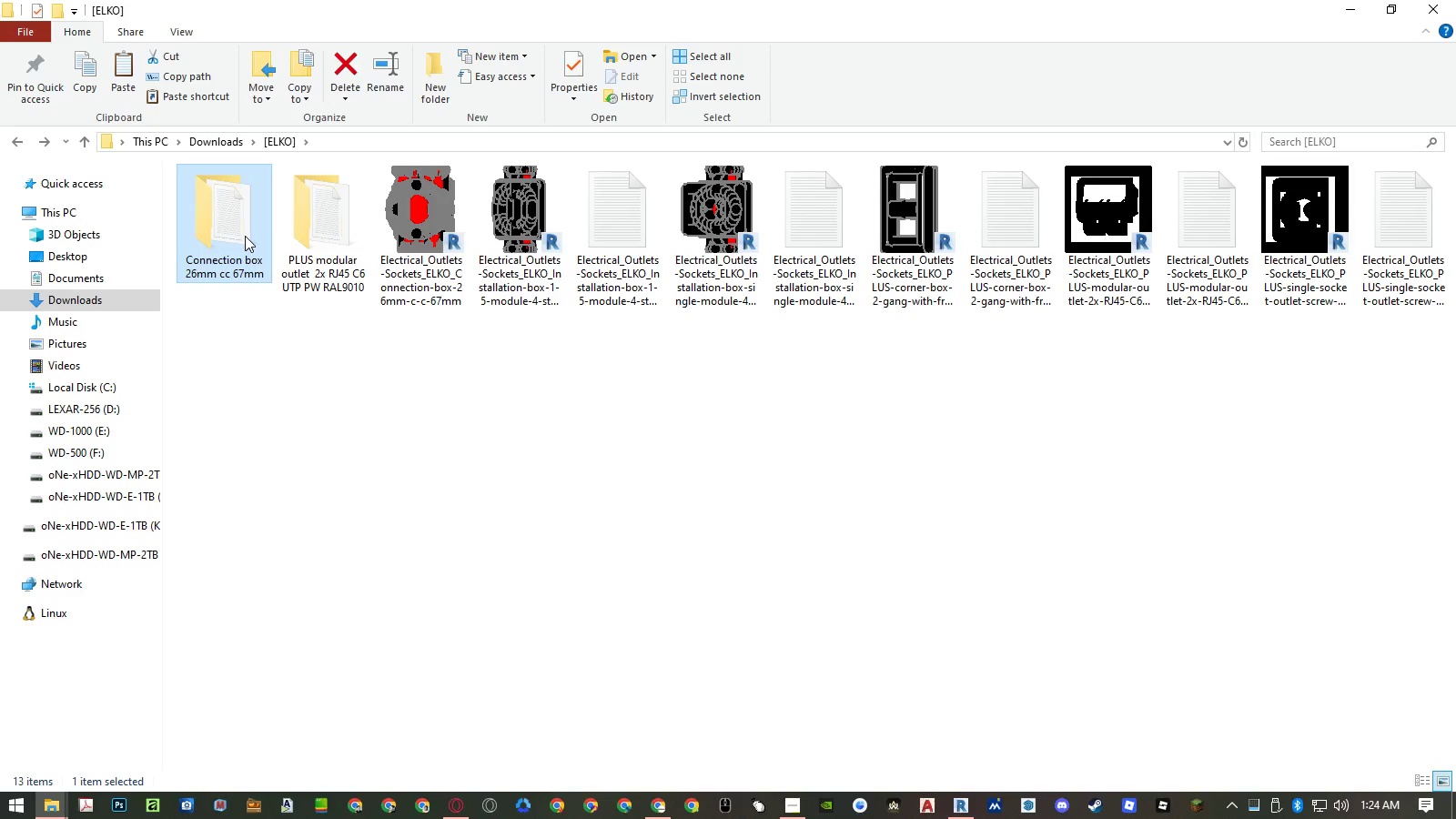 
key(Control+V)
 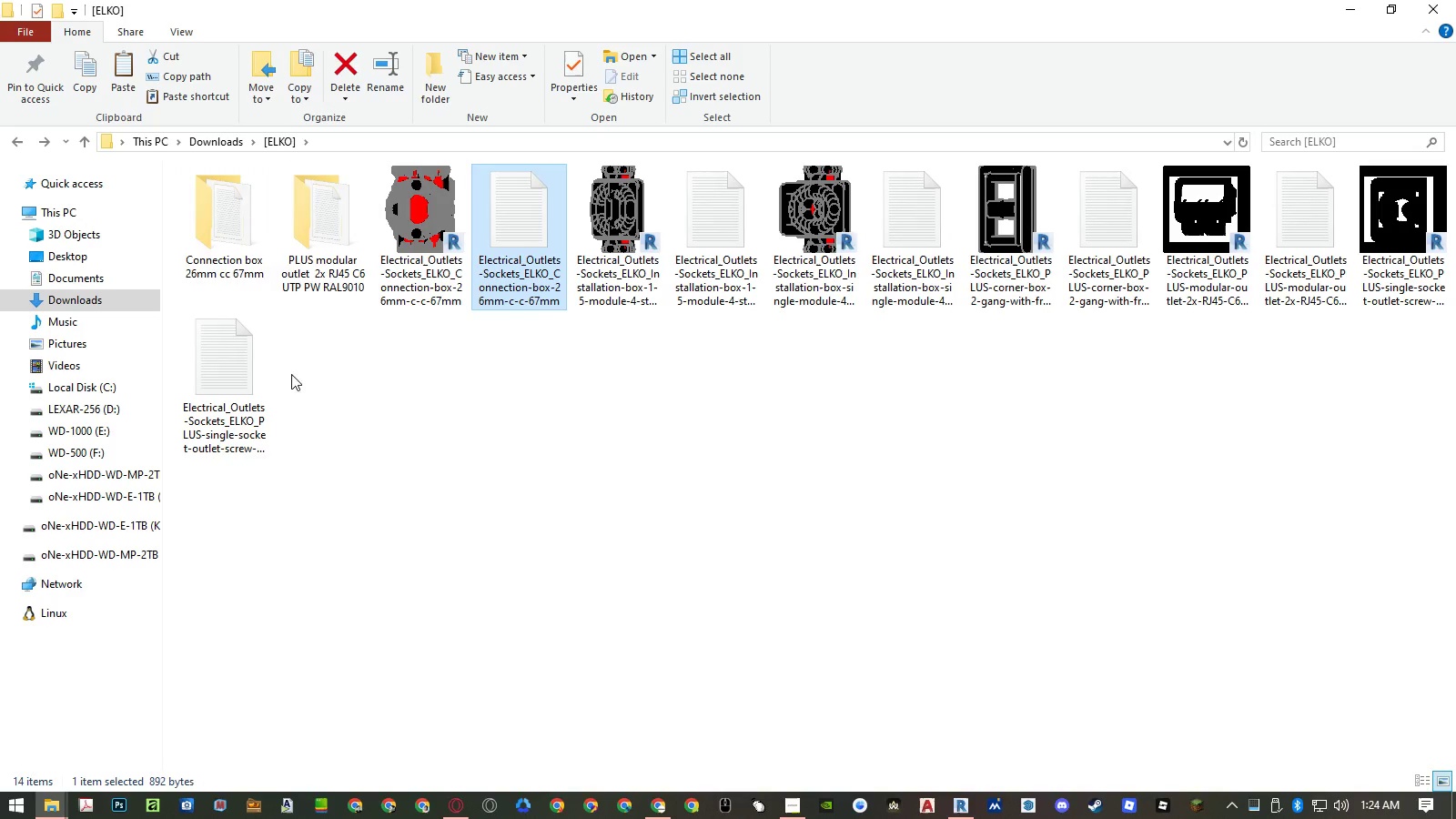 
right_click([340, 398])
 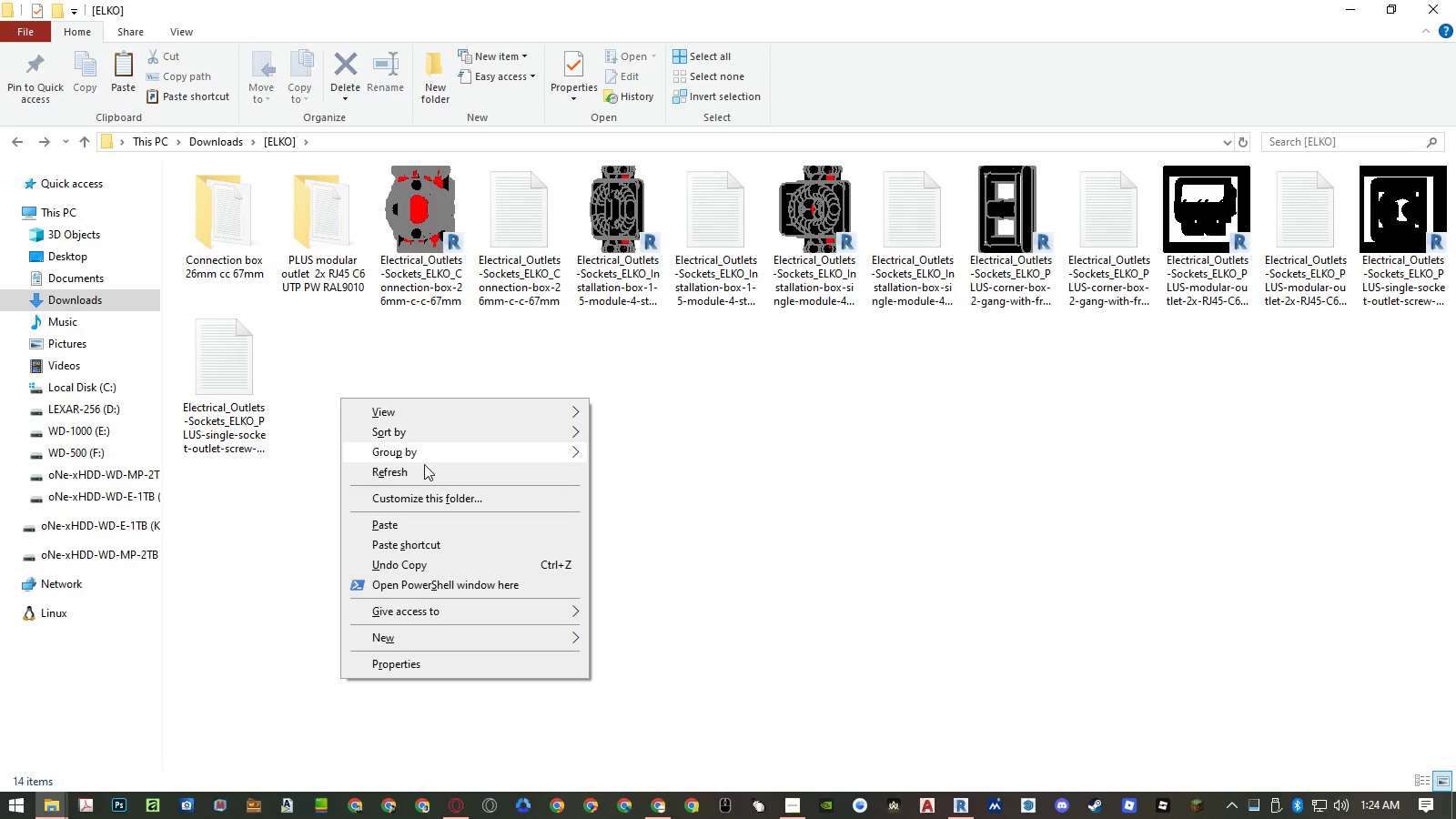 
left_click([425, 468])
 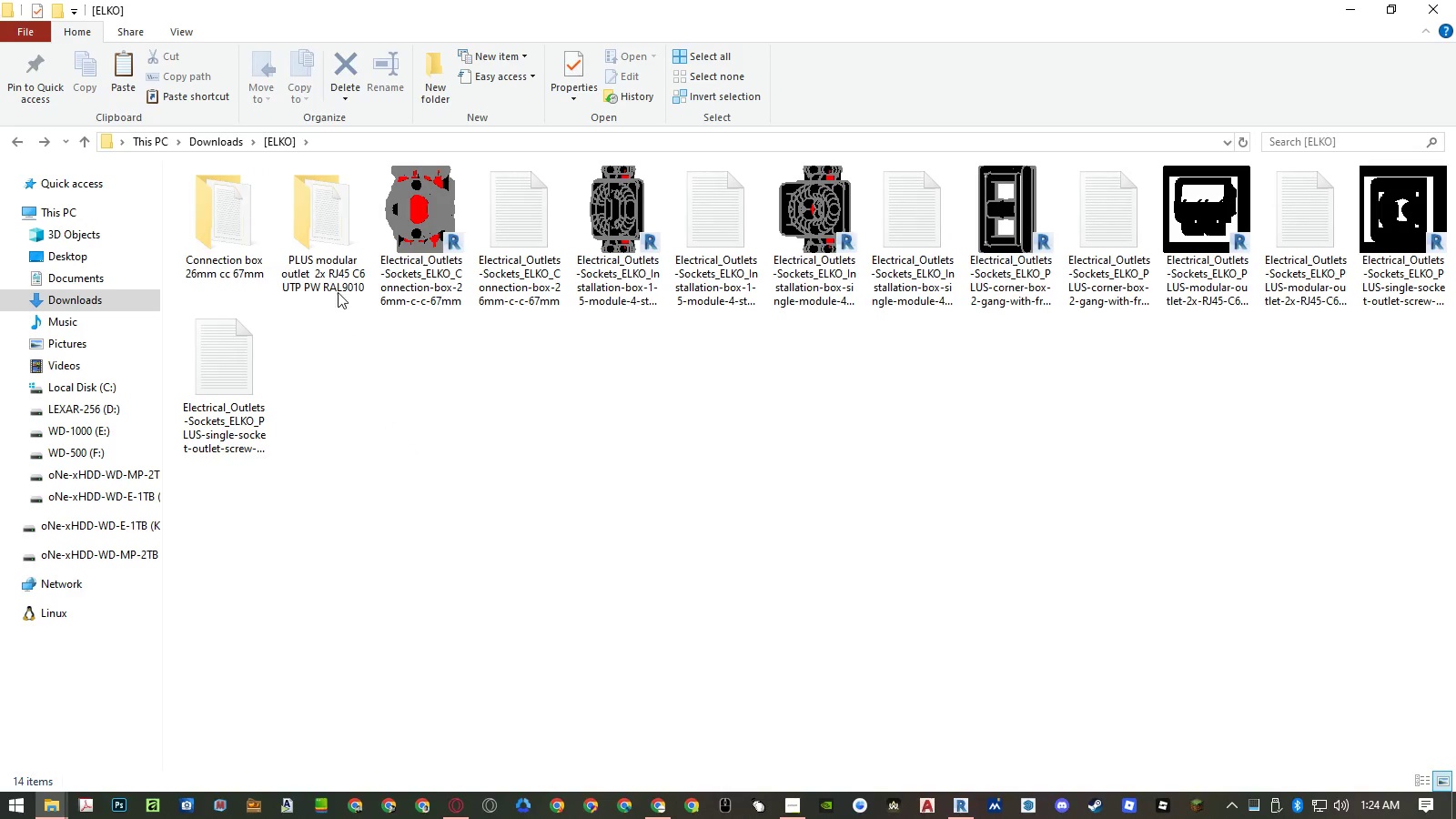 
left_click([324, 231])
 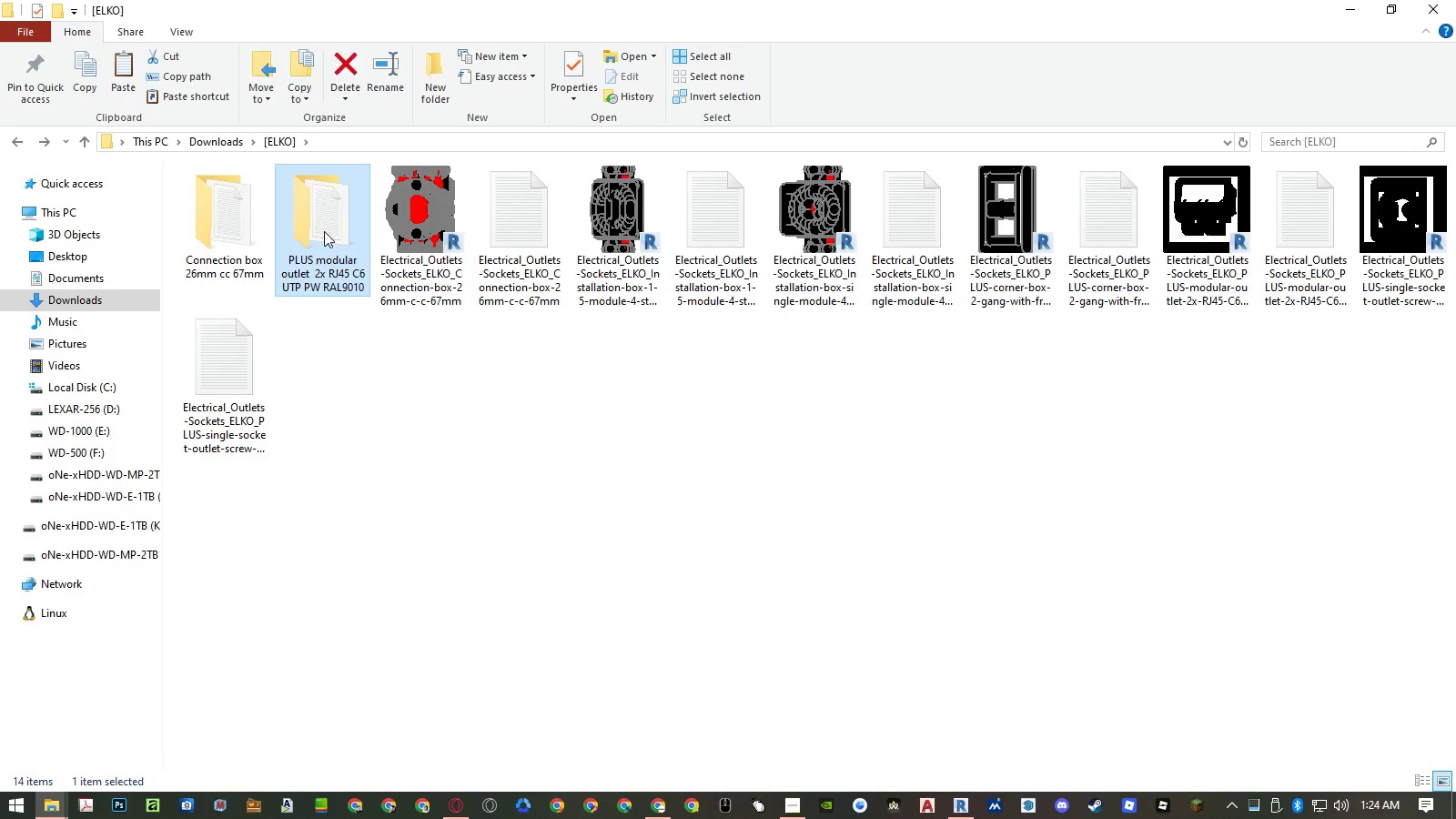 
hold_key(key=ShiftLeft, duration=0.5)
double_click([255, 227])
 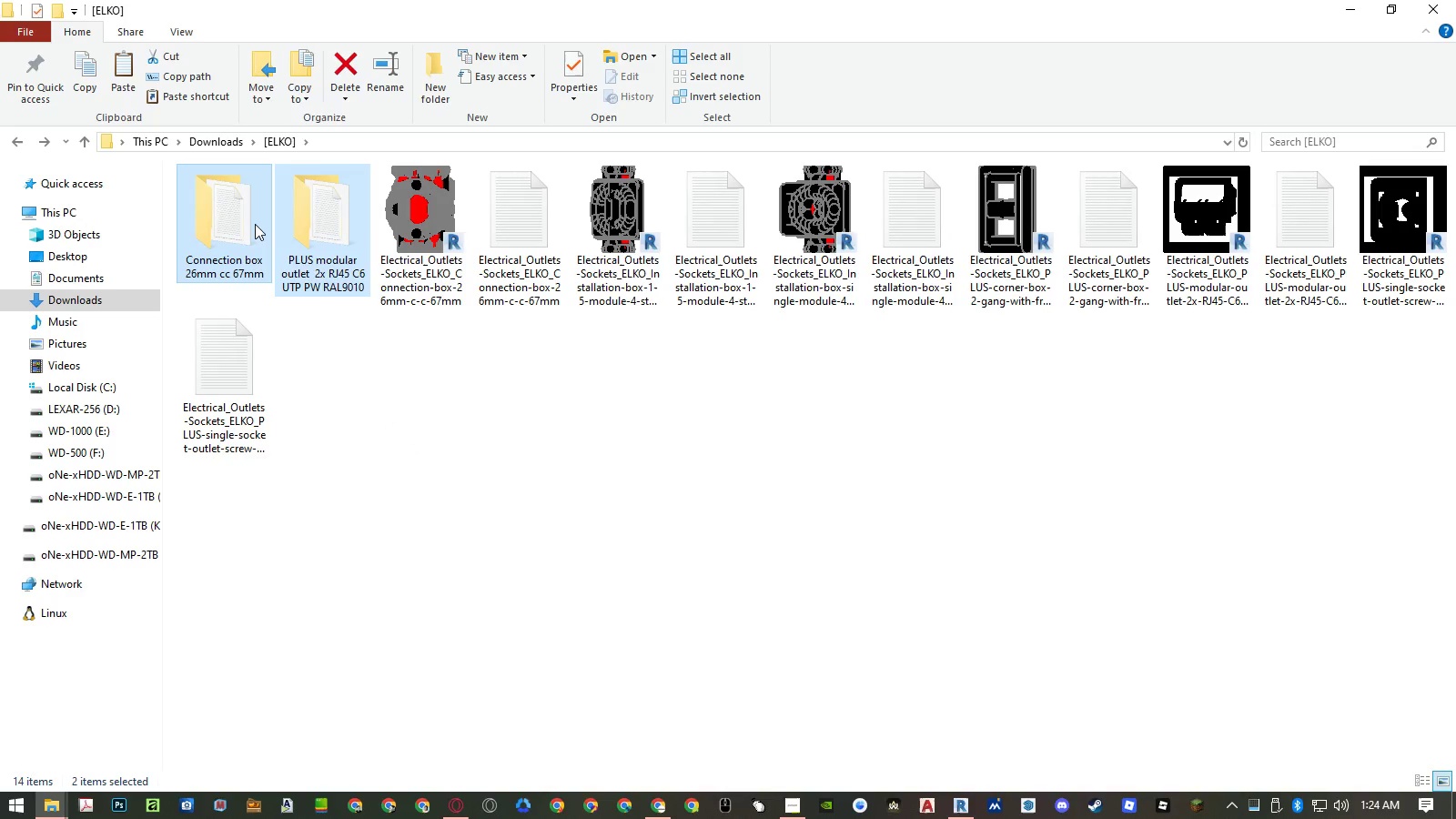 
key(Delete)
 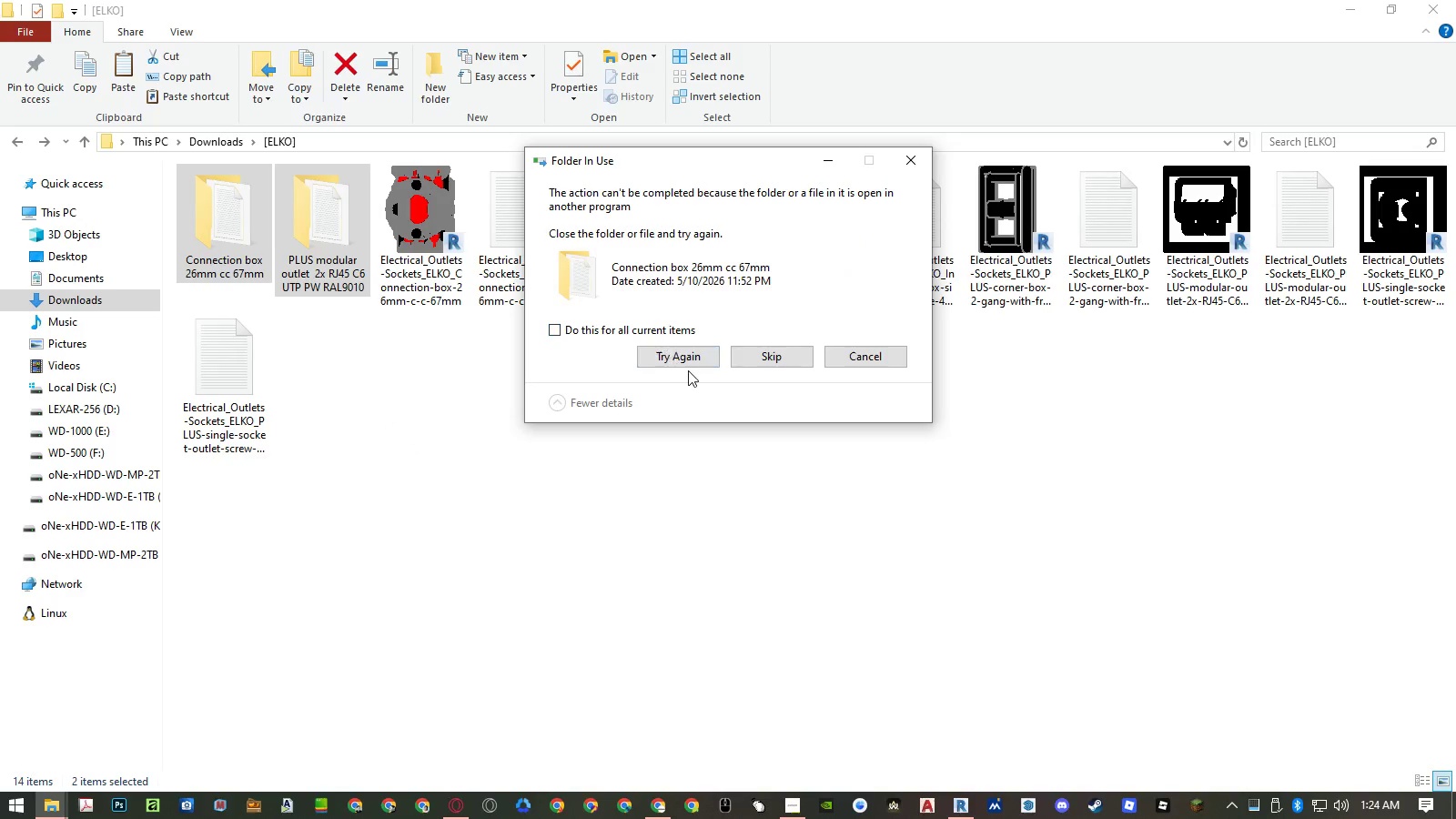 
left_click([692, 353])
 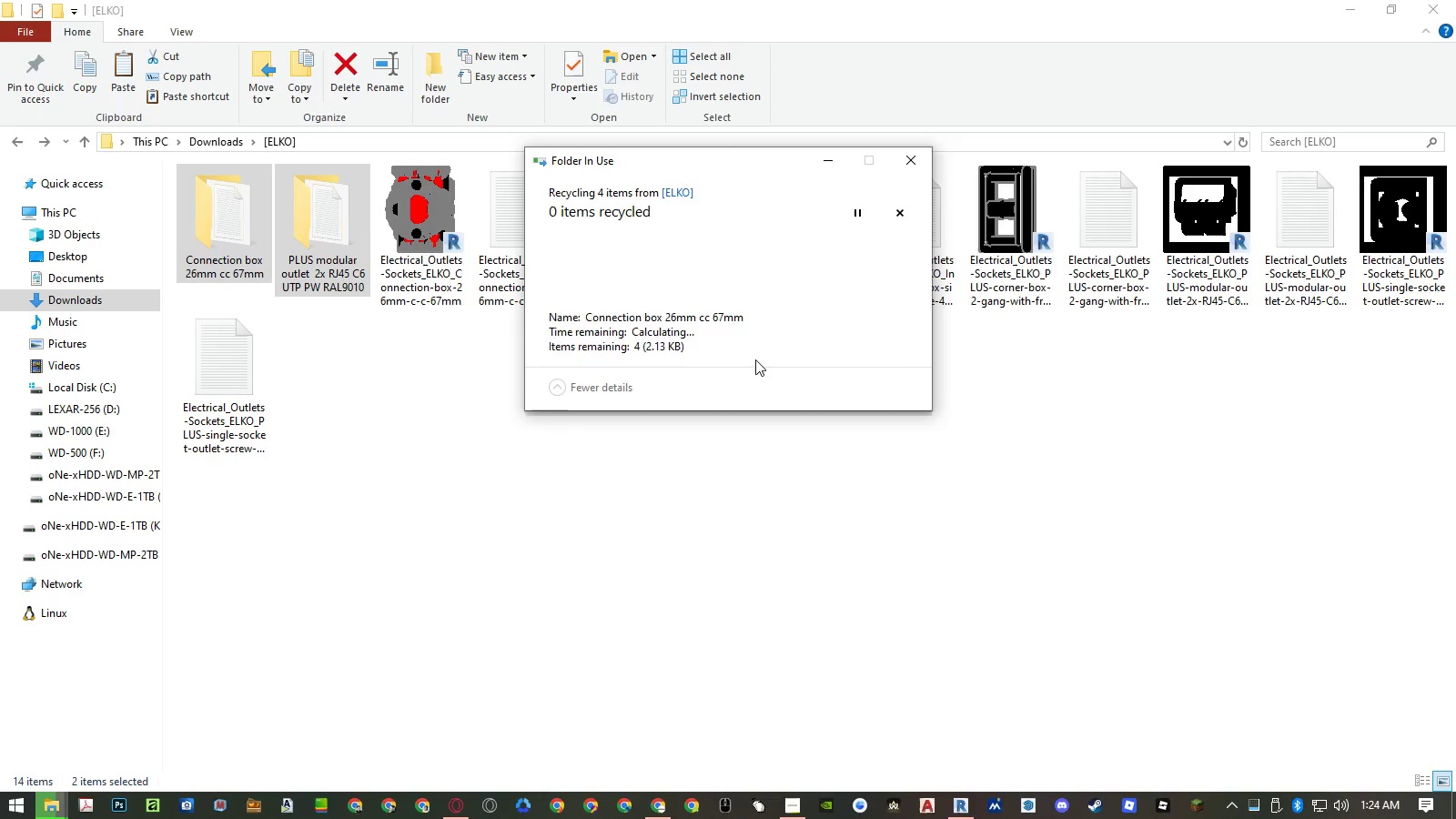 
left_click([757, 359])
 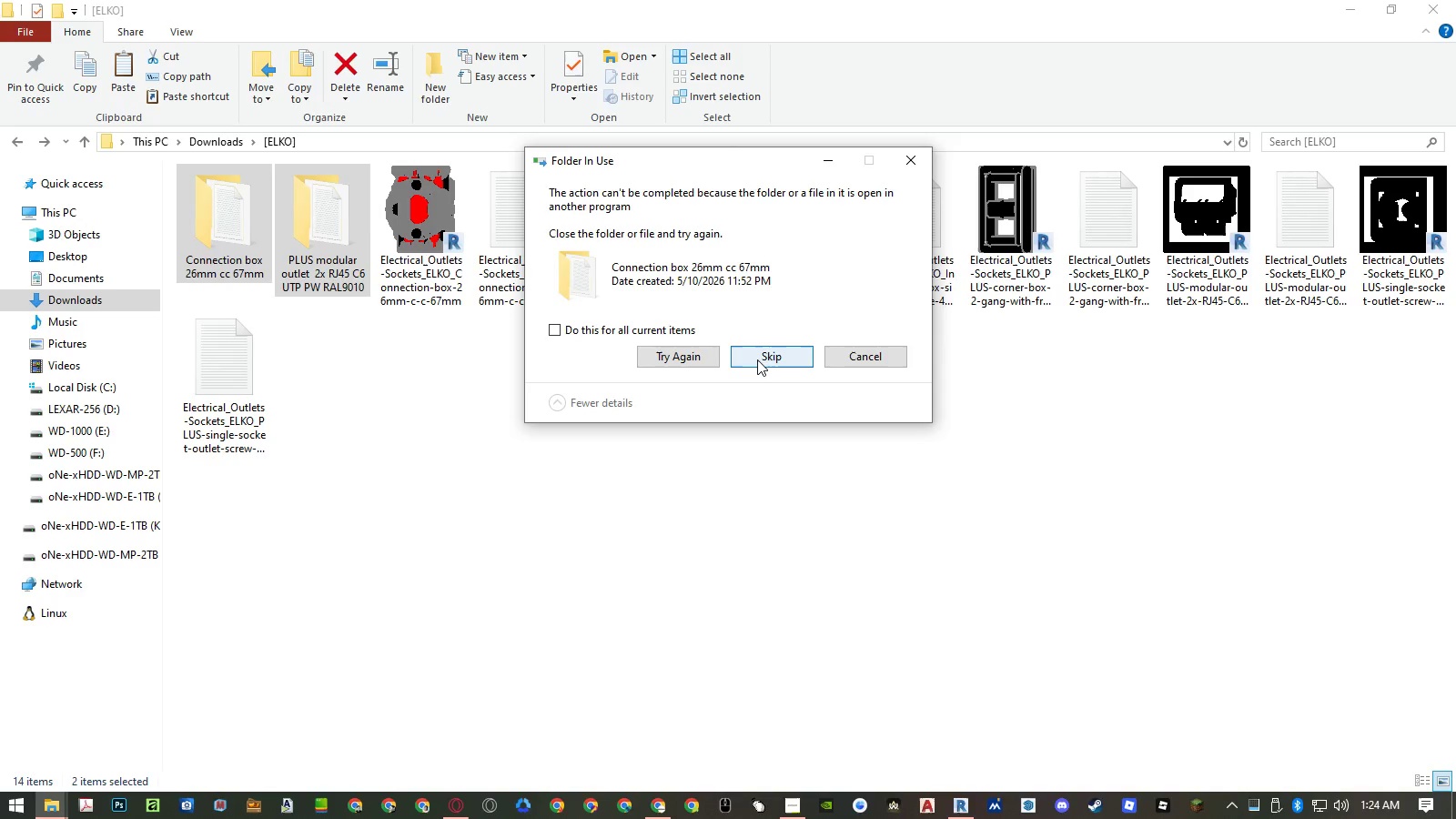 
left_click([757, 359])
 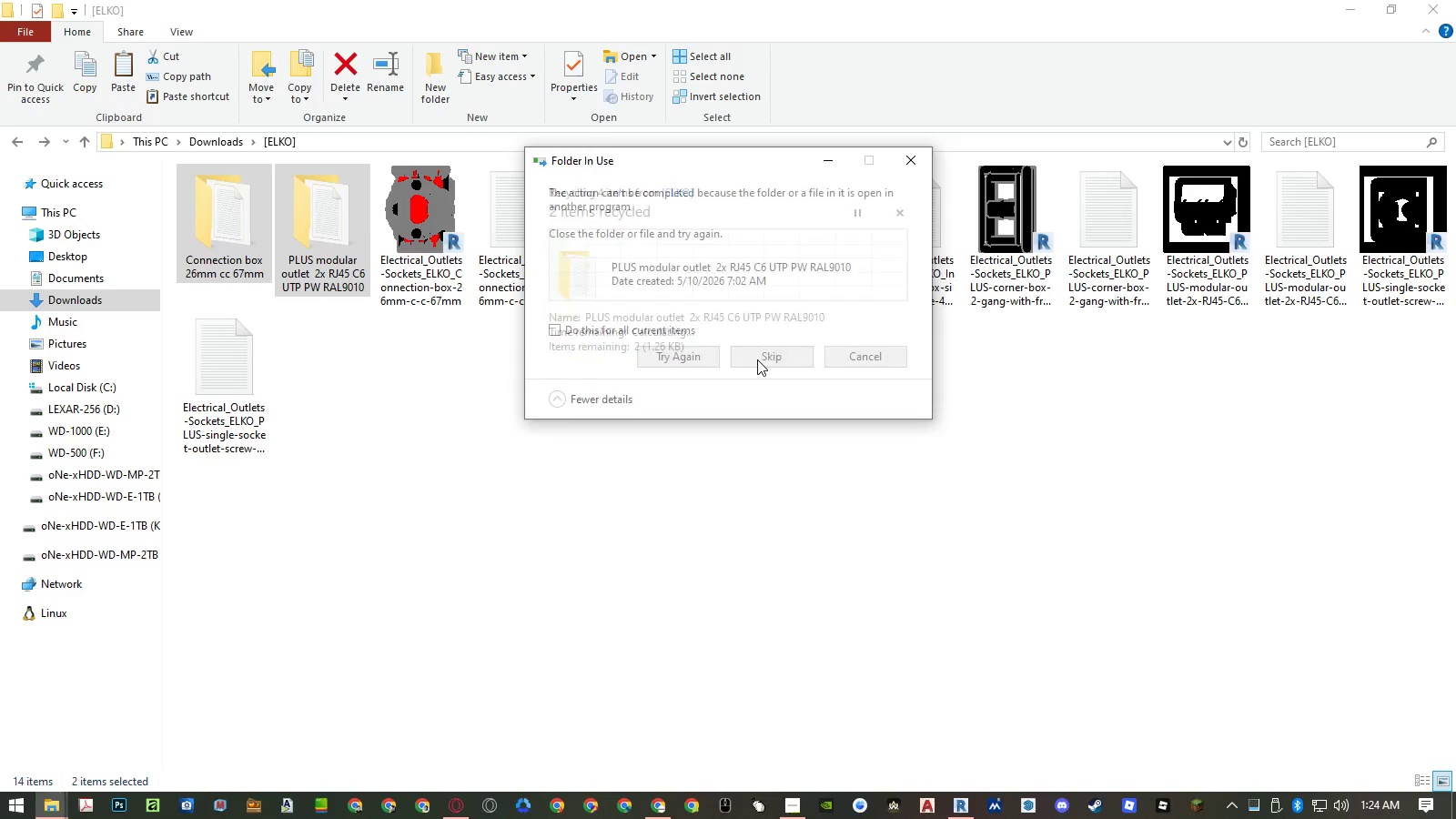 
left_click([757, 359])
 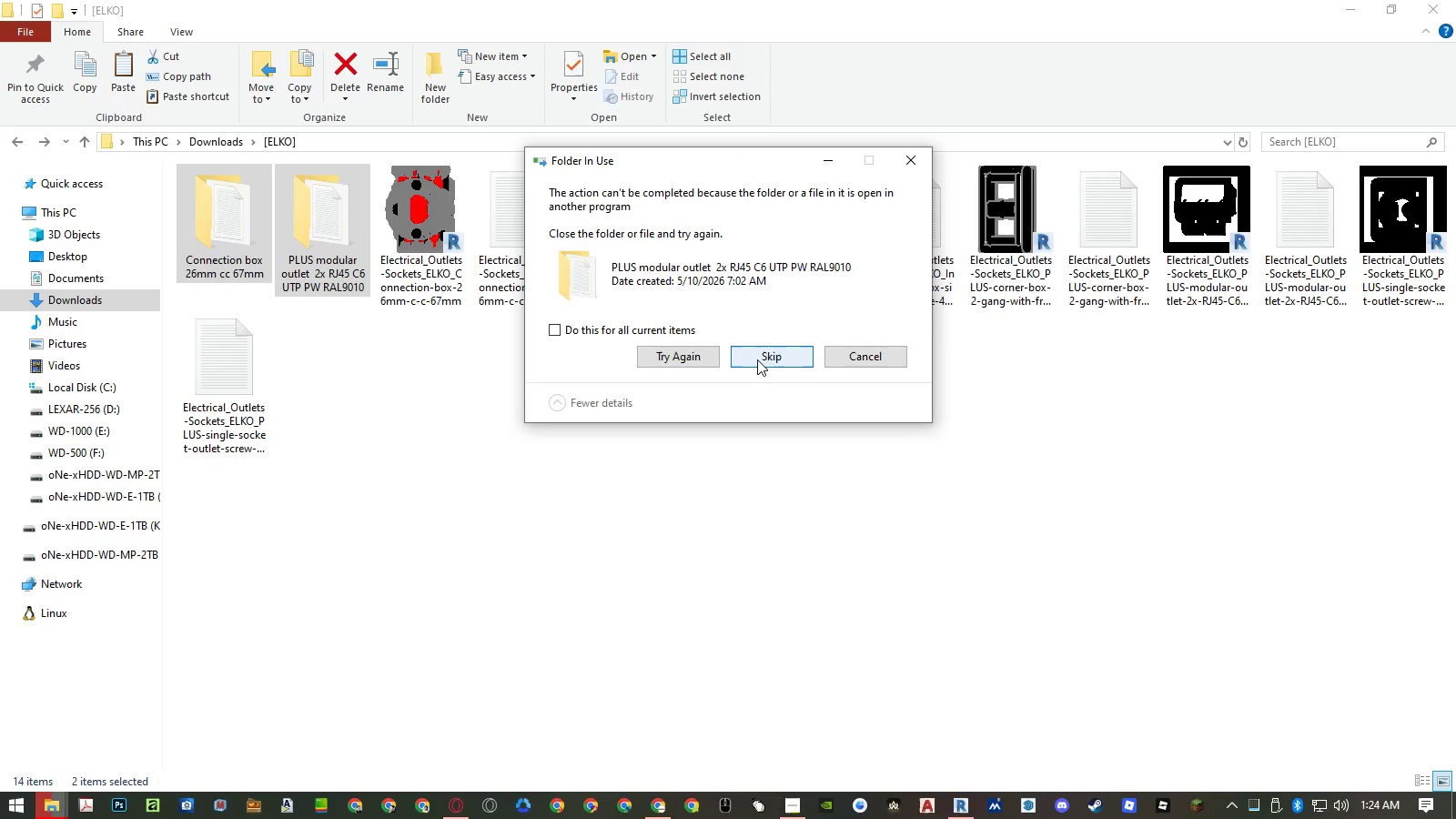 
left_click([757, 359])
 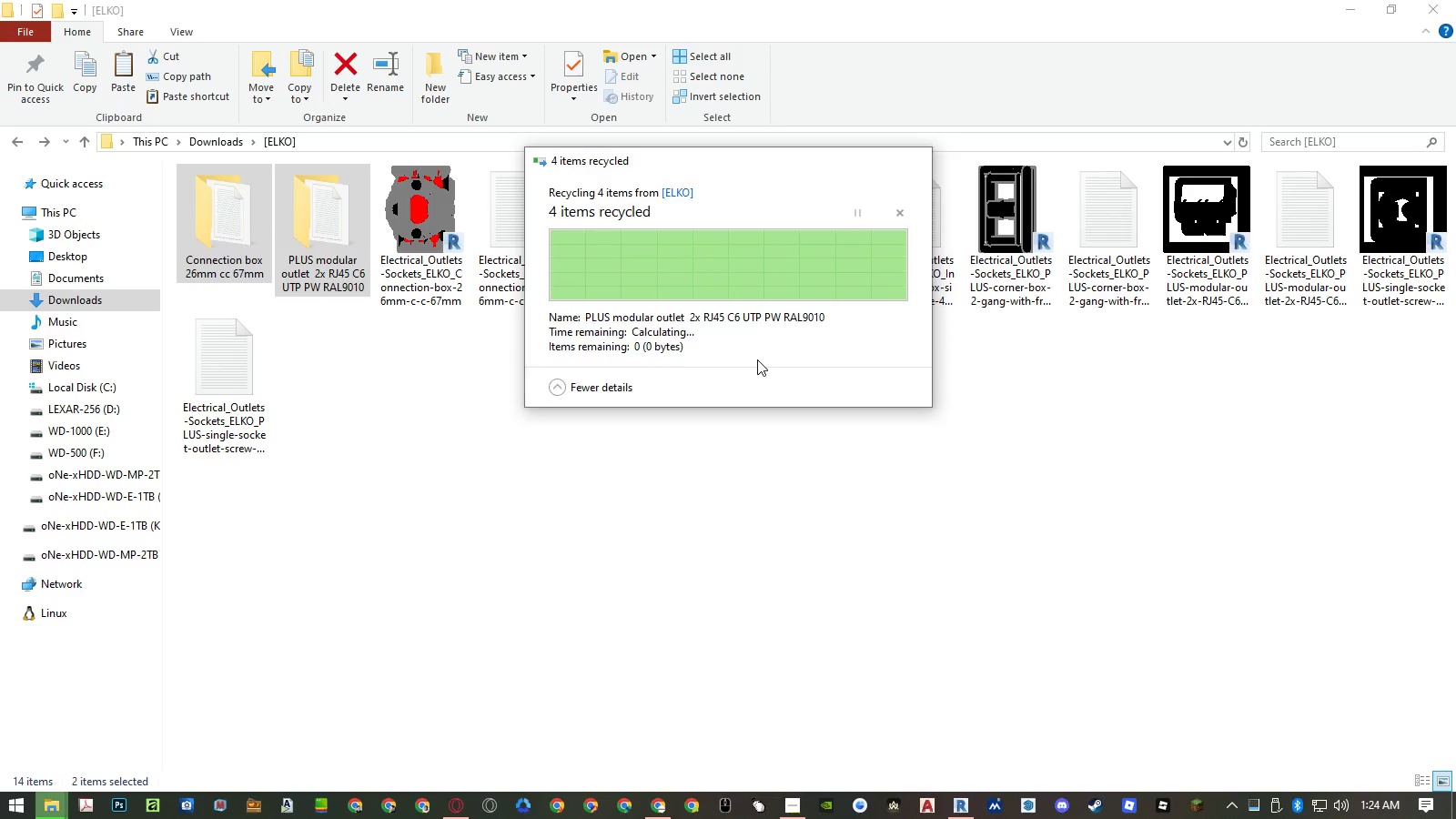 
left_click([830, 456])
 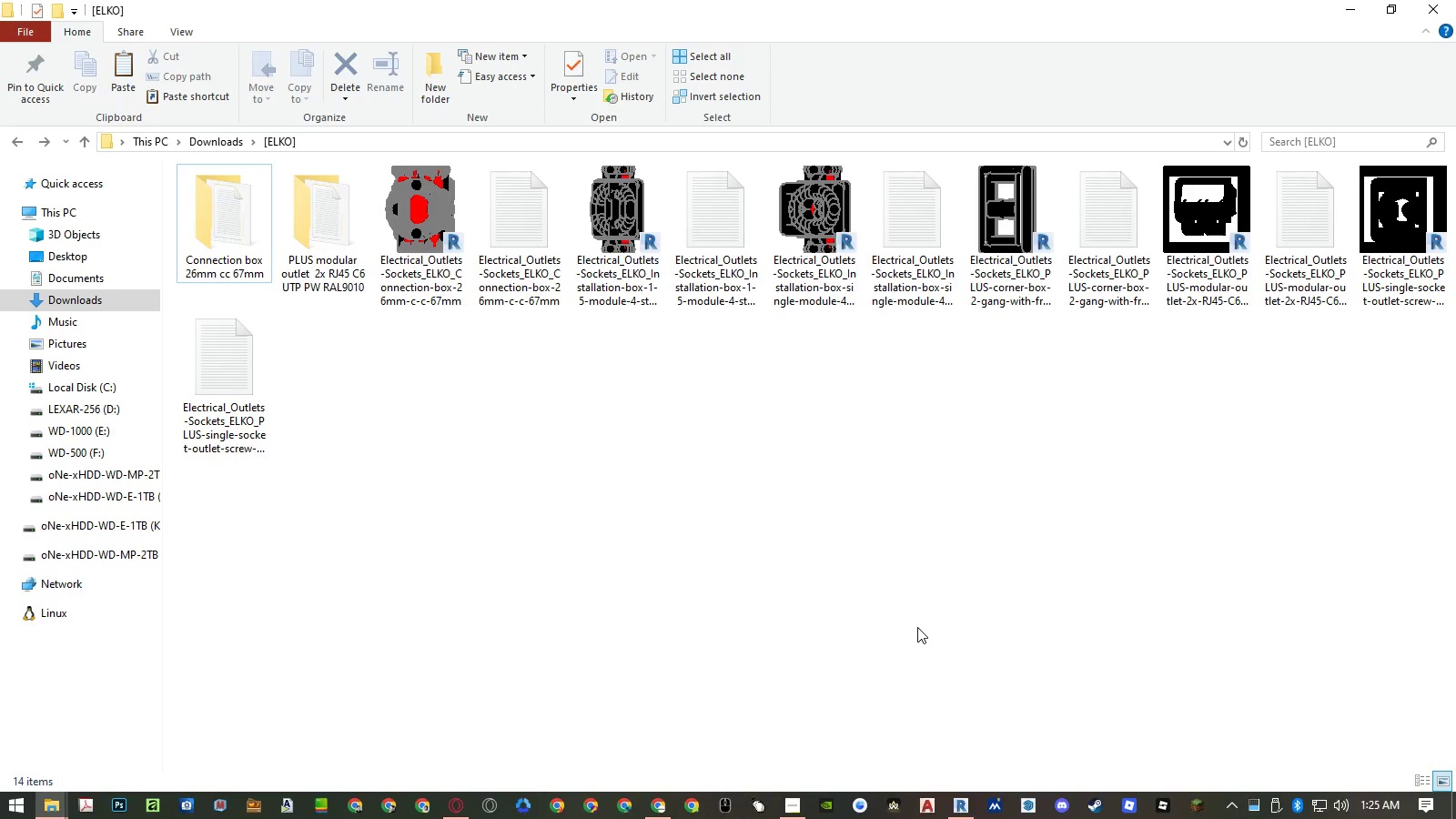 
wait(11.34)
 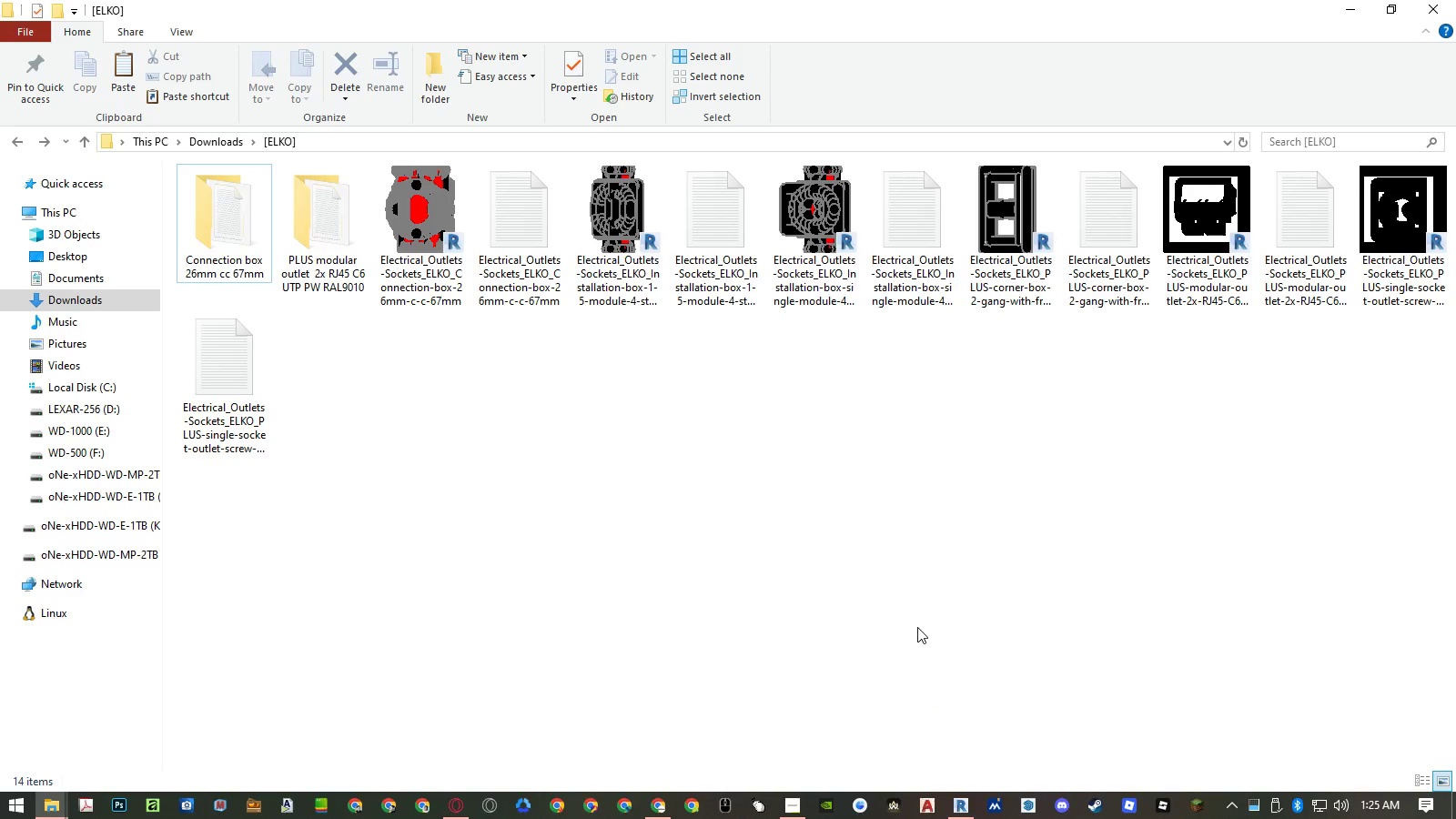 
left_click([961, 803])
 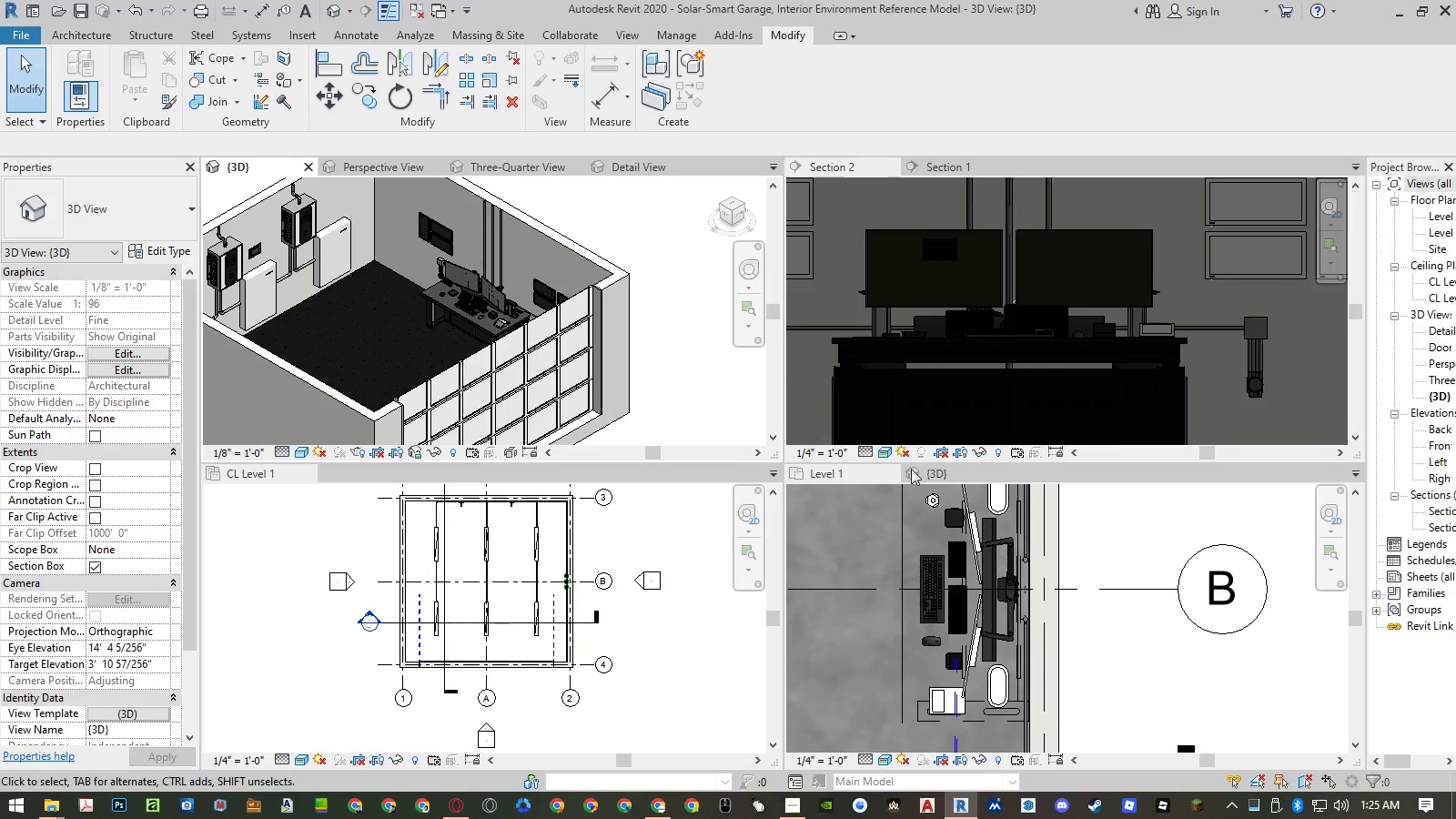 
scroll: coordinate [1058, 349], scroll_direction: down, amount: 5.0
 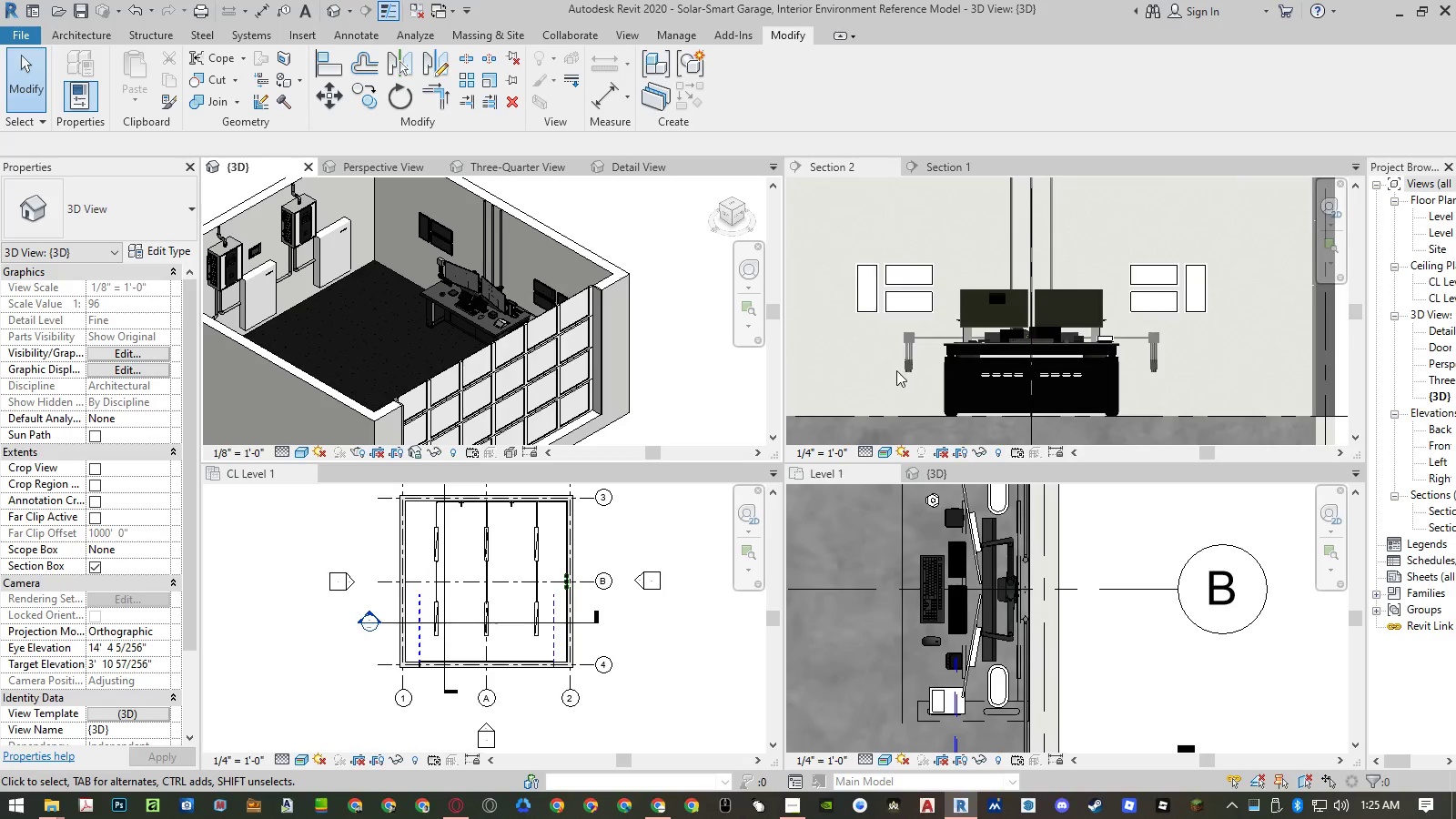 
left_click([867, 354])
 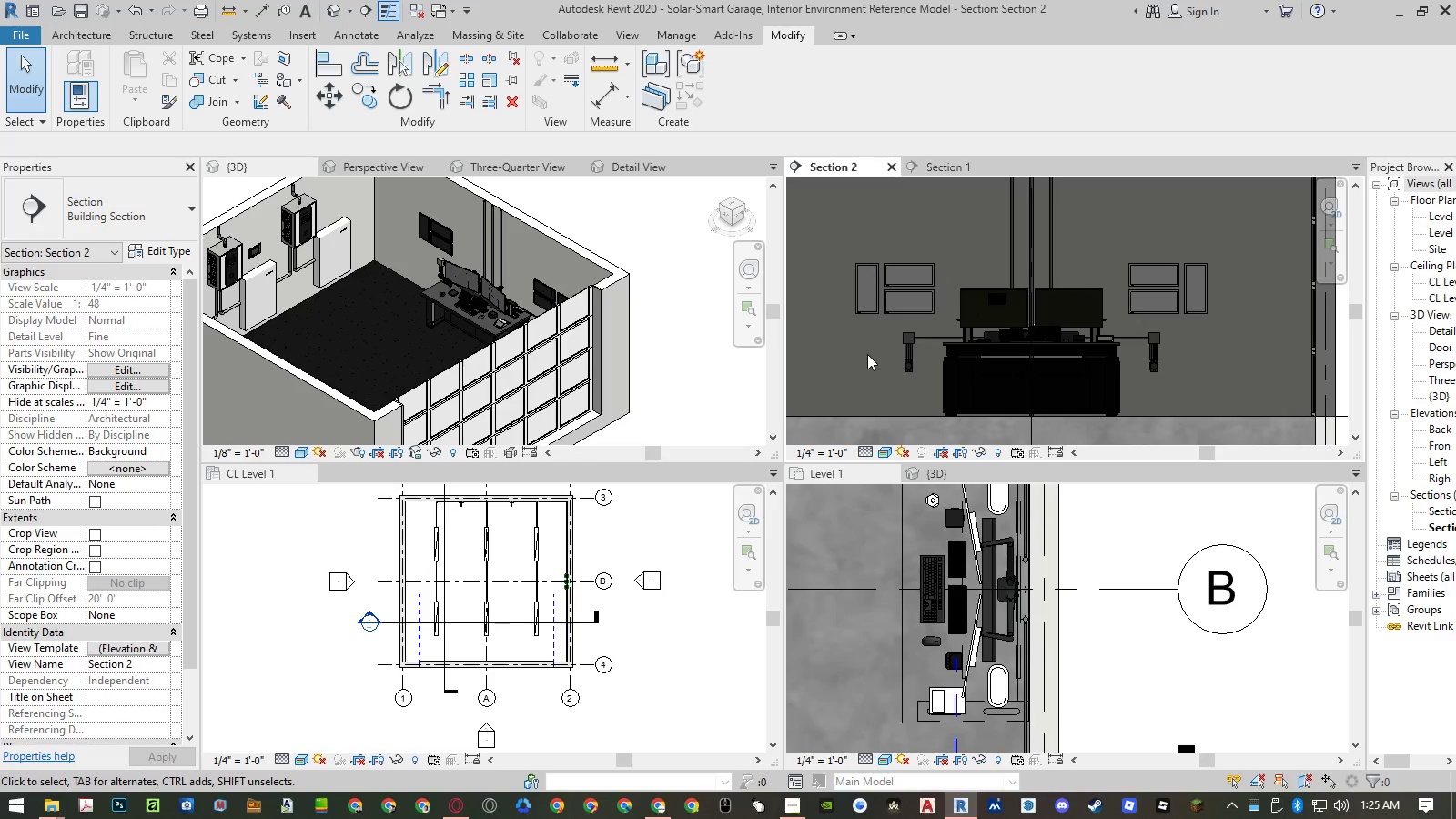 
key(Alt+AltRight)
 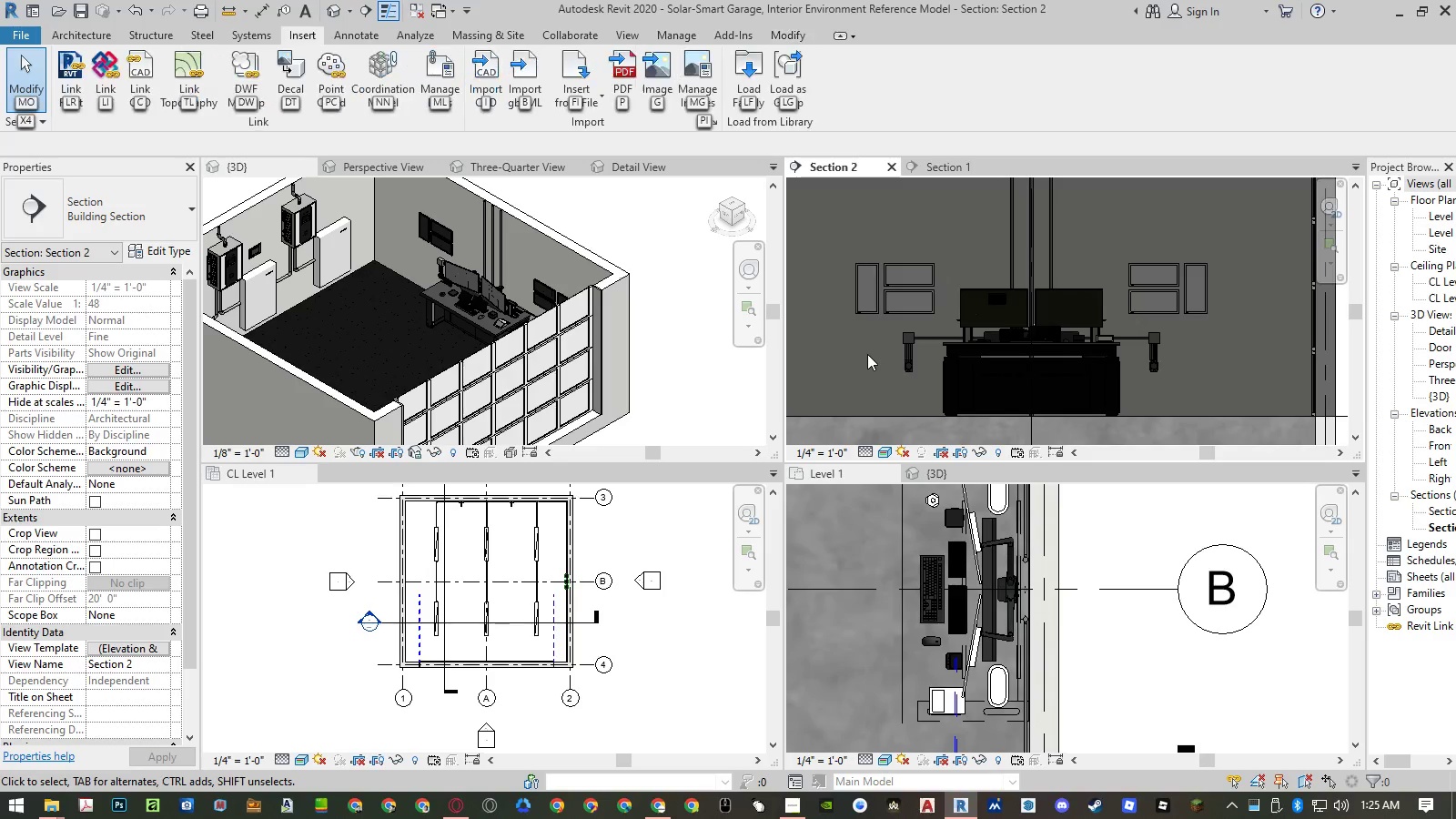 
type(ilf)
 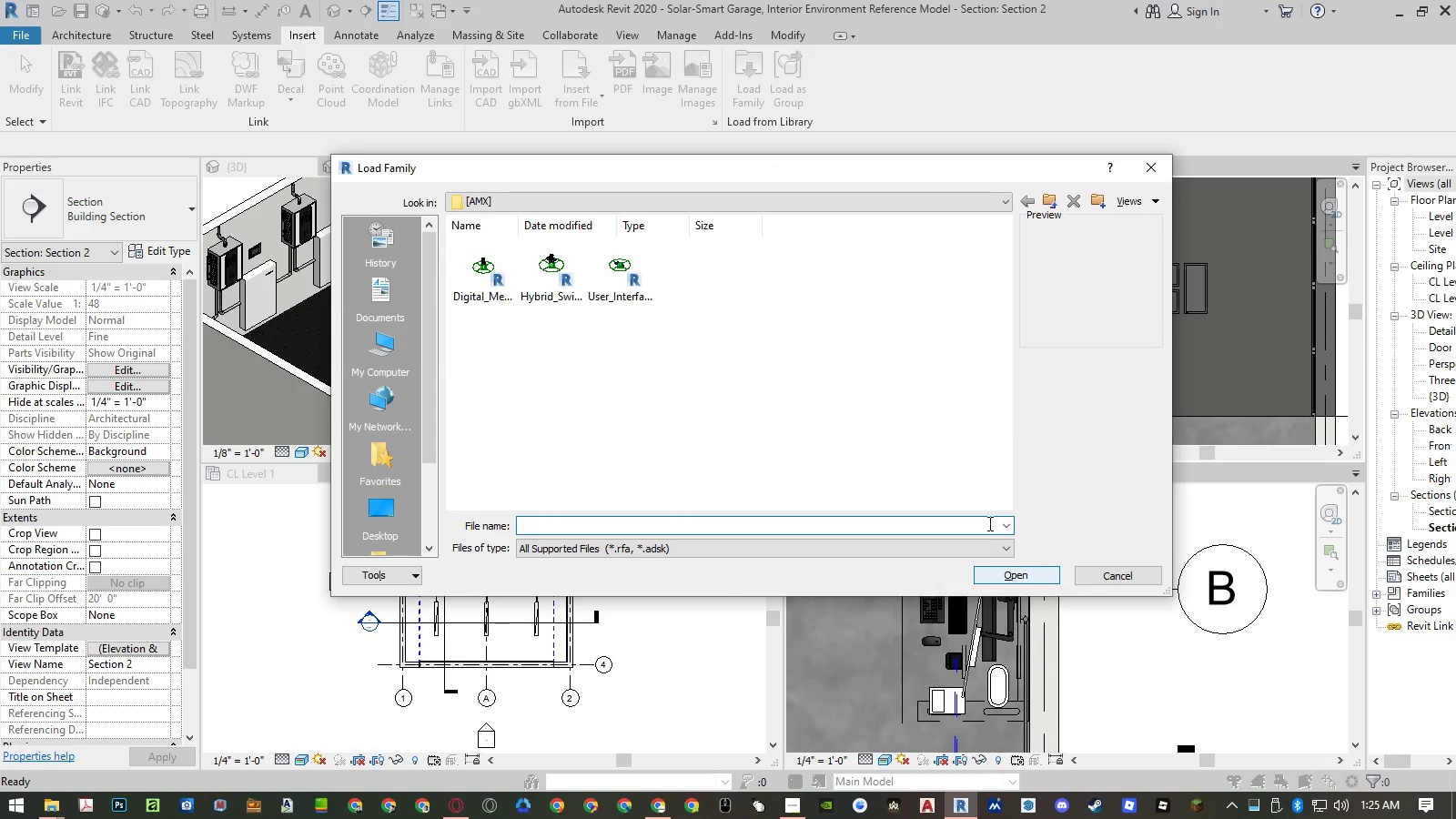 
left_click([1047, 204])
 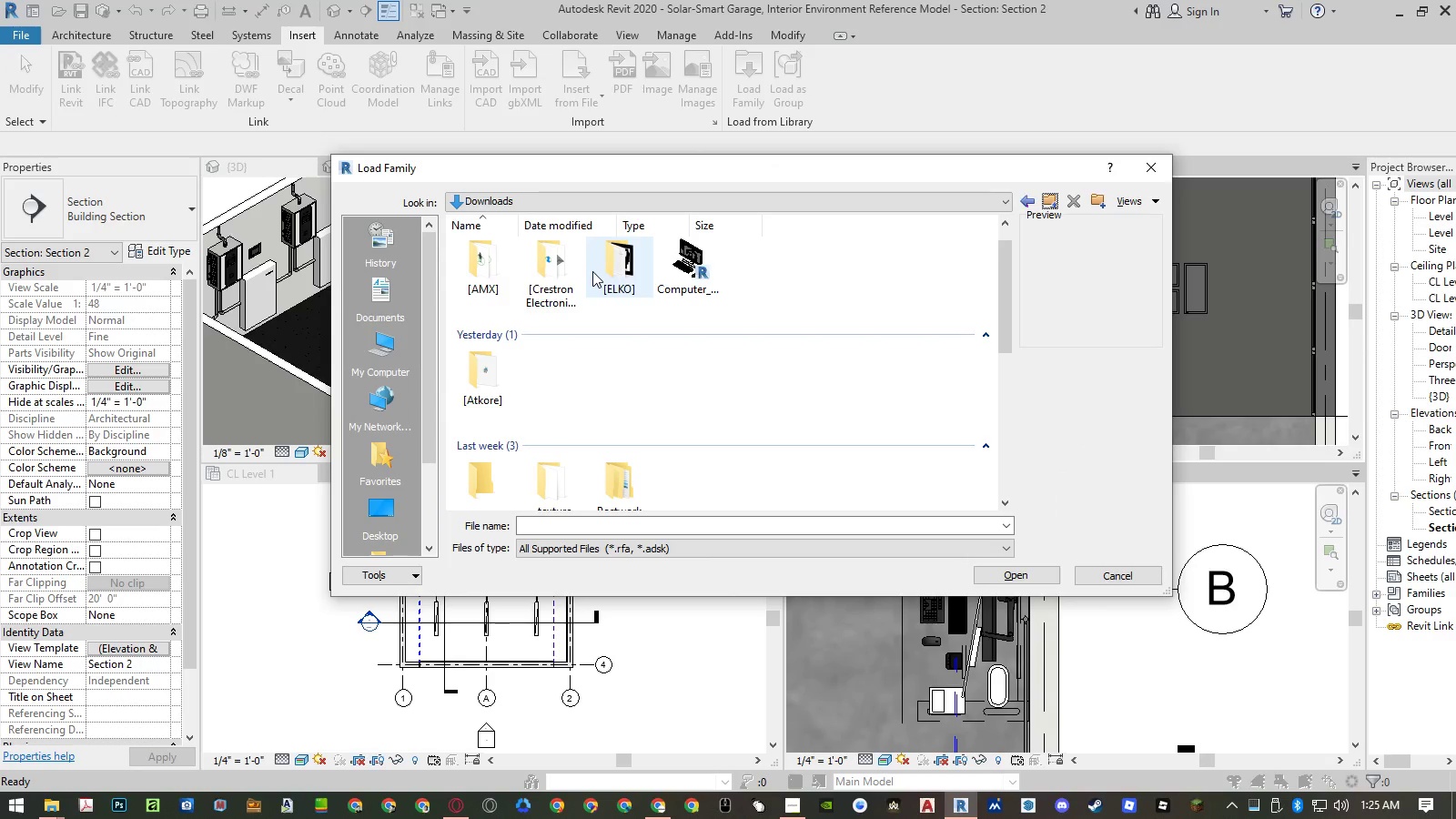 
double_click([607, 271])
 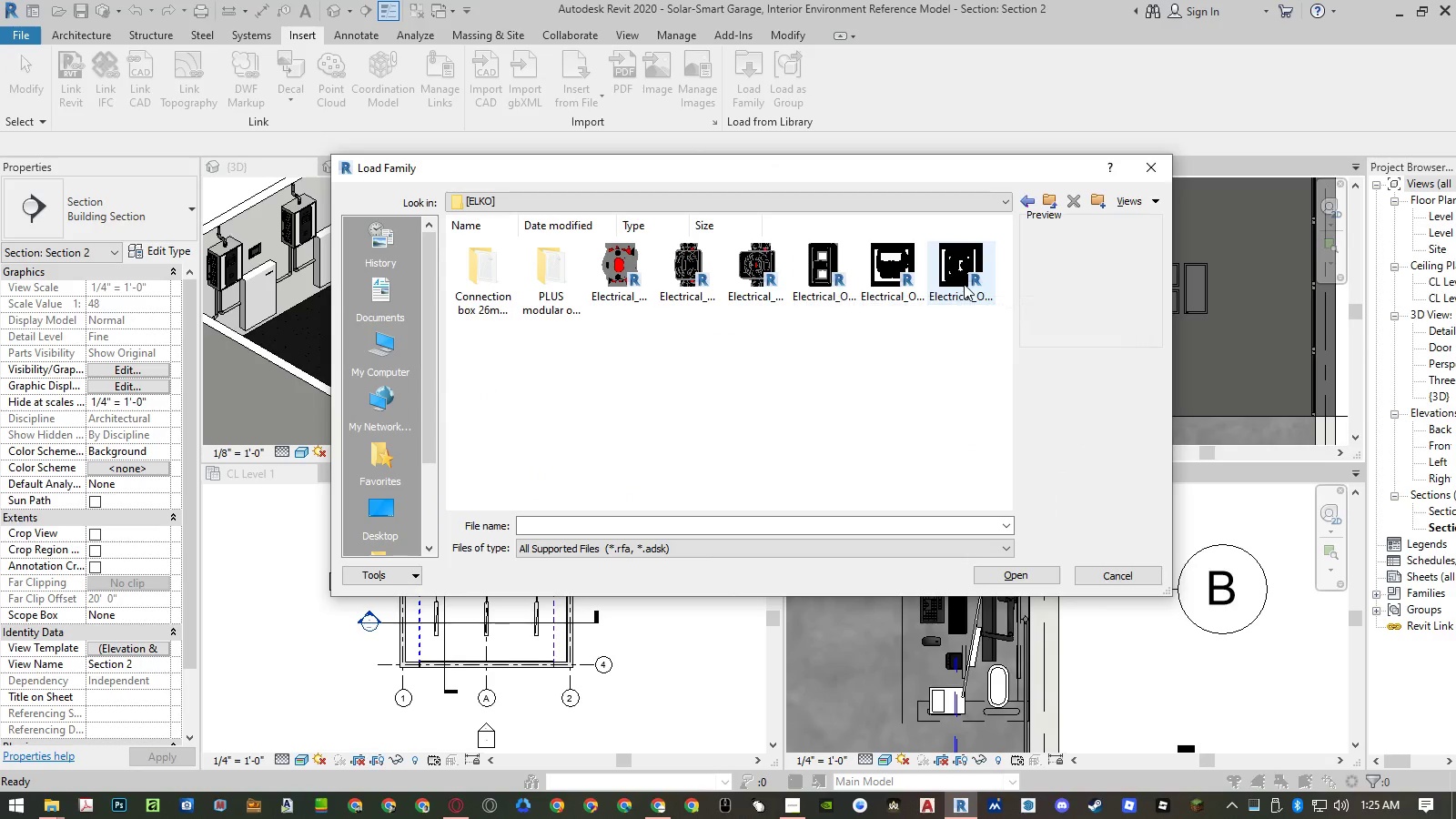 
double_click([964, 284])
 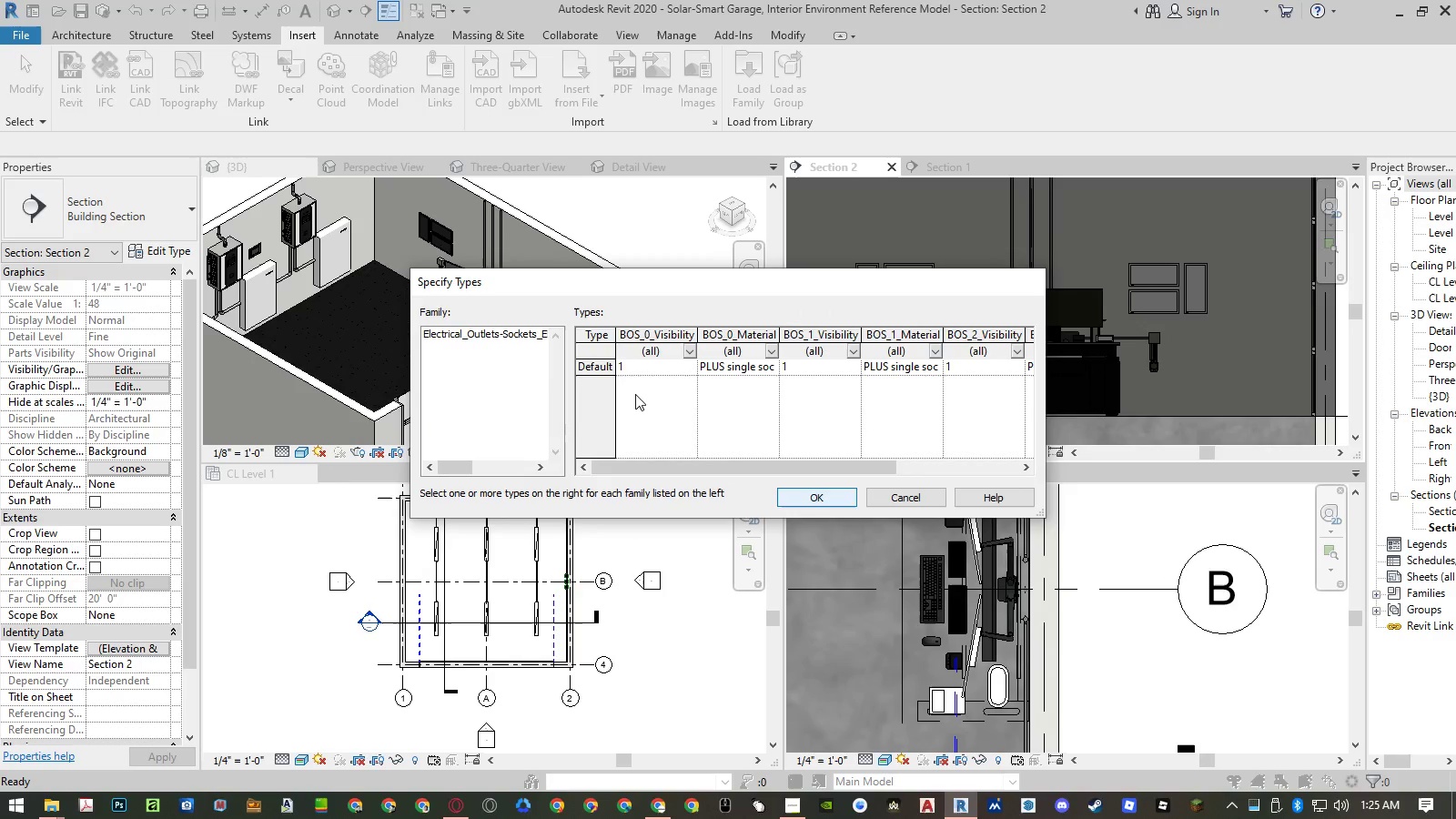 
left_click([613, 364])
 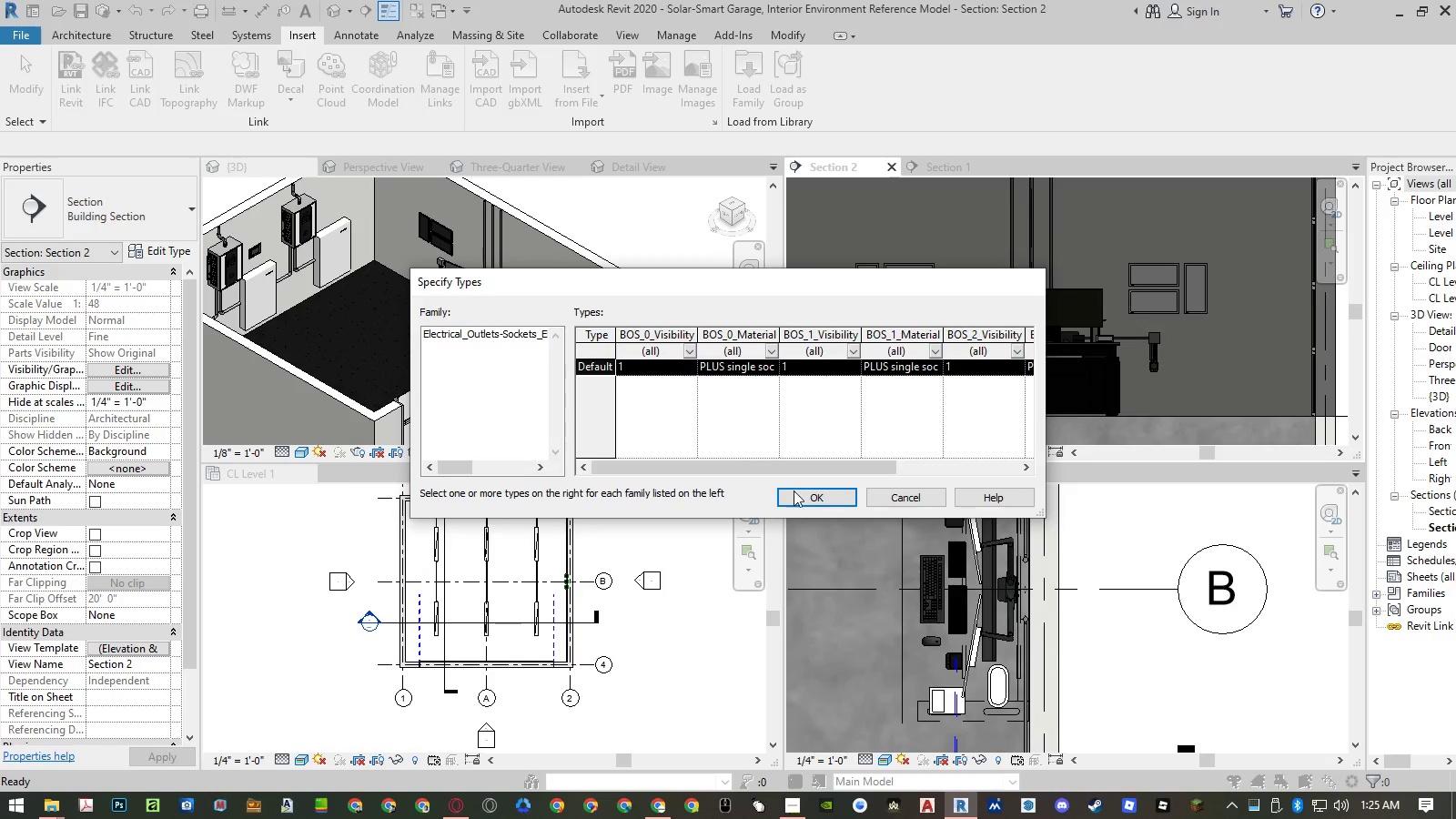 
left_click([804, 500])
 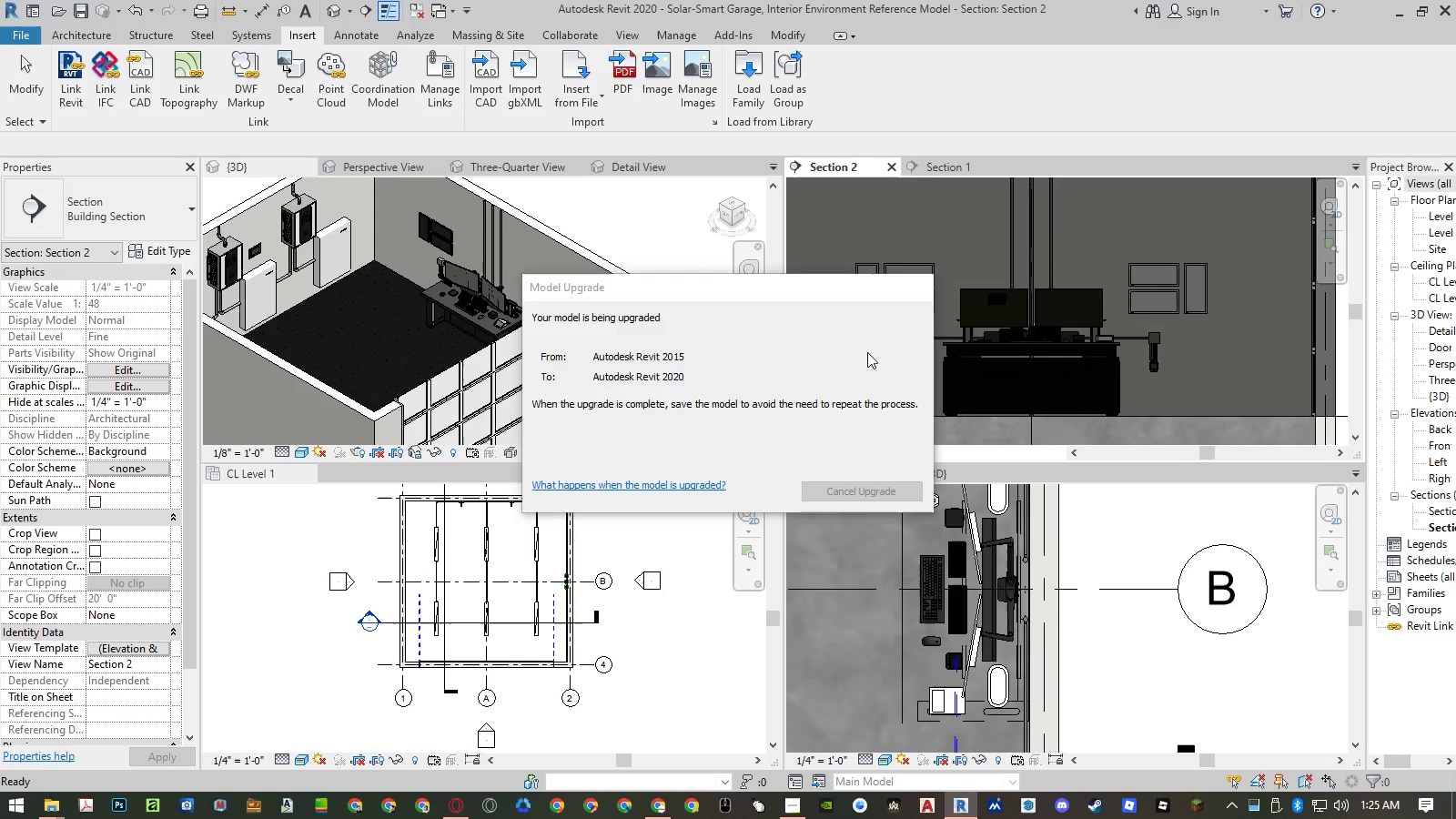 
left_click([857, 343])
 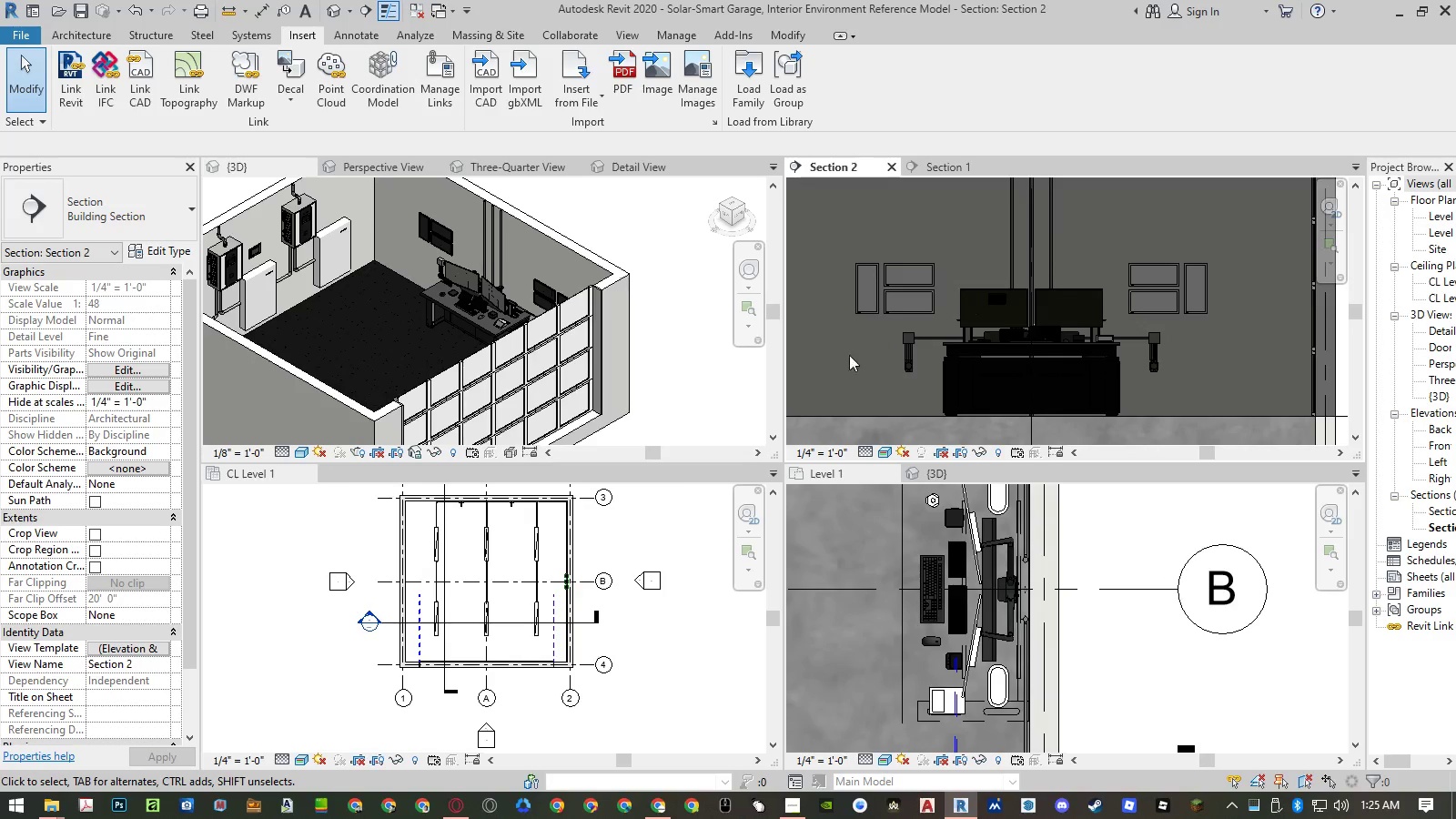 
left_click([840, 350])
 